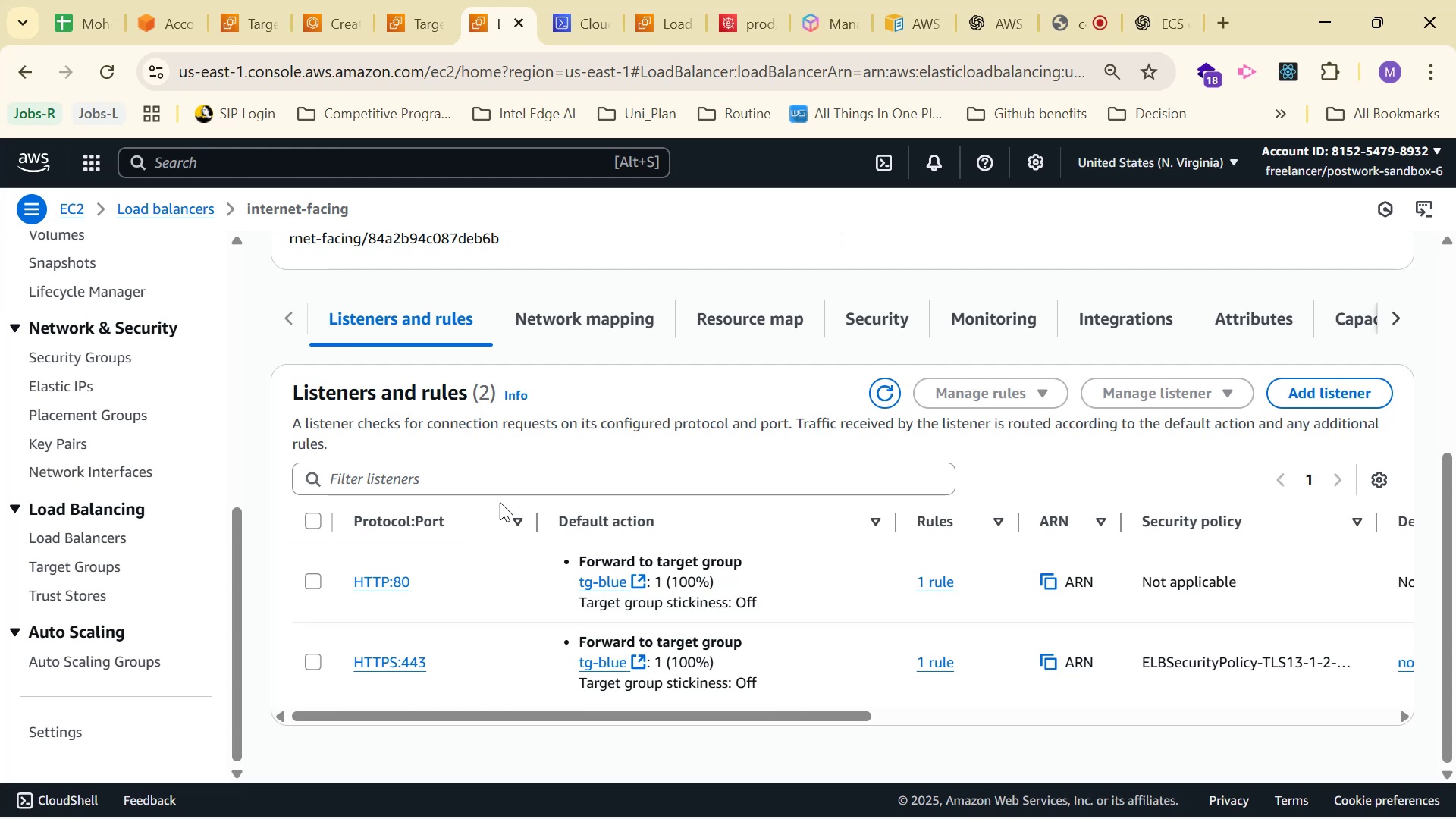 
scroll: coordinate [1311, 423], scroll_direction: up, amount: 8.0
 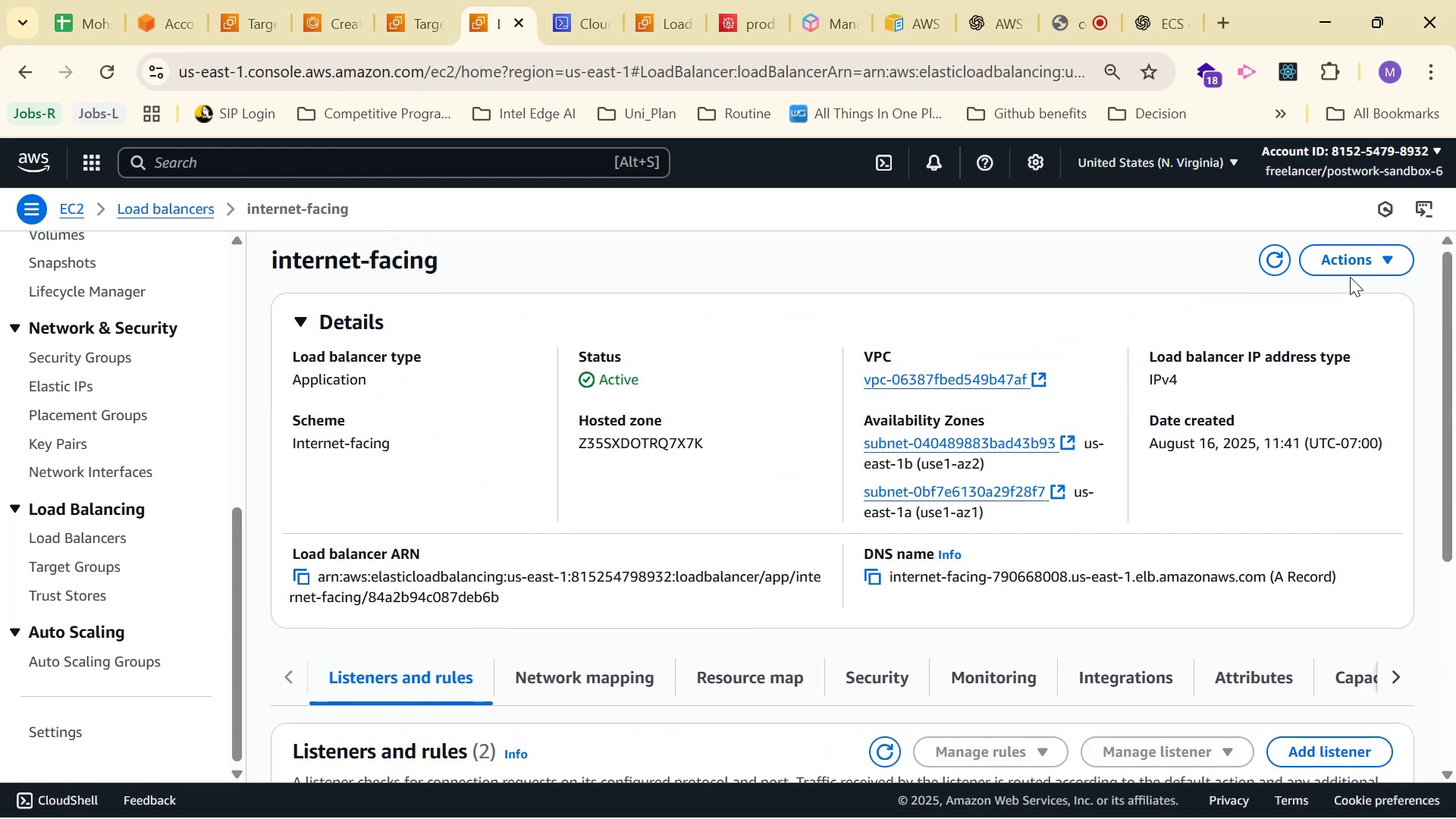 
left_click([1354, 271])
 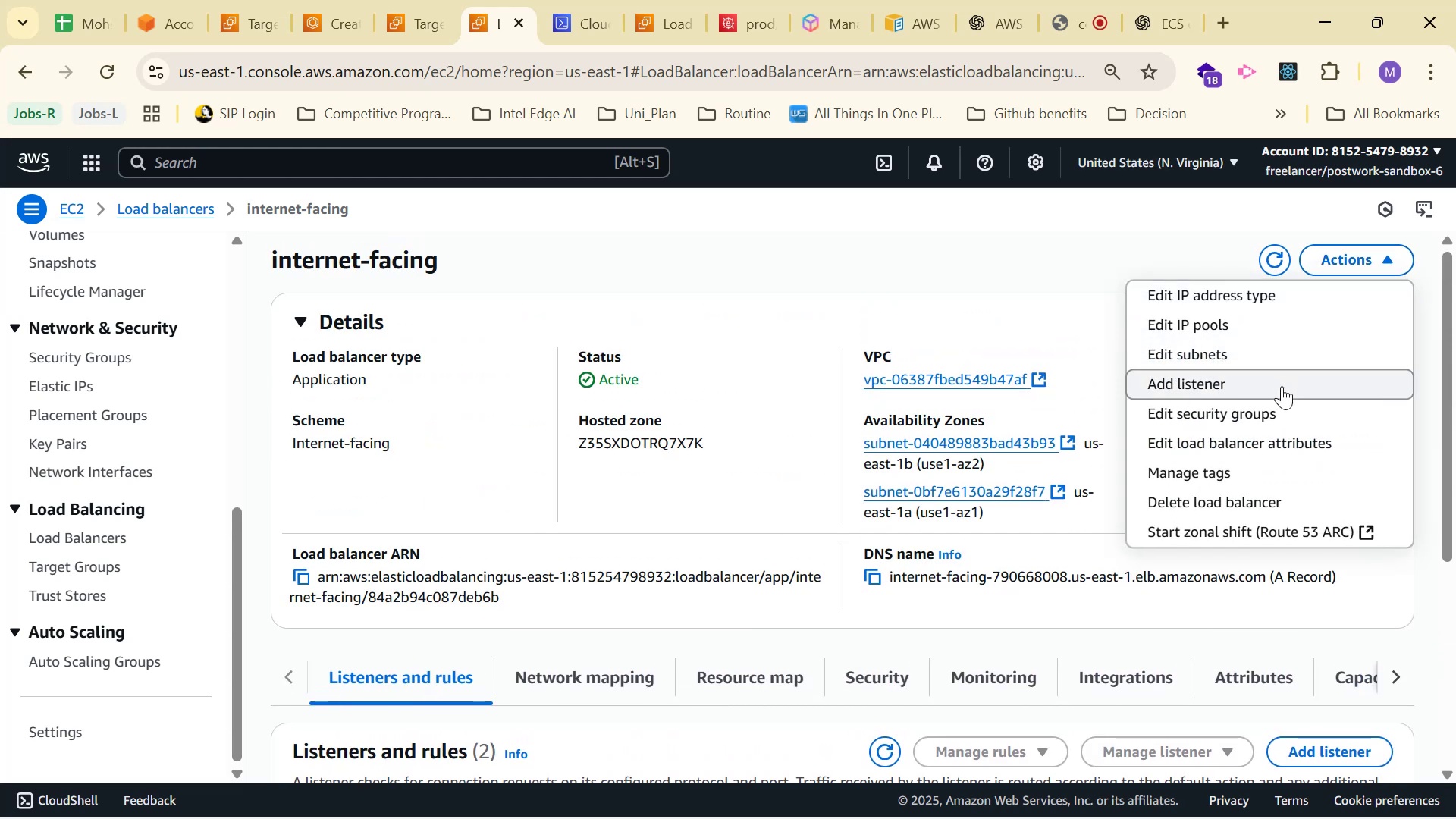 
left_click([1282, 386])
 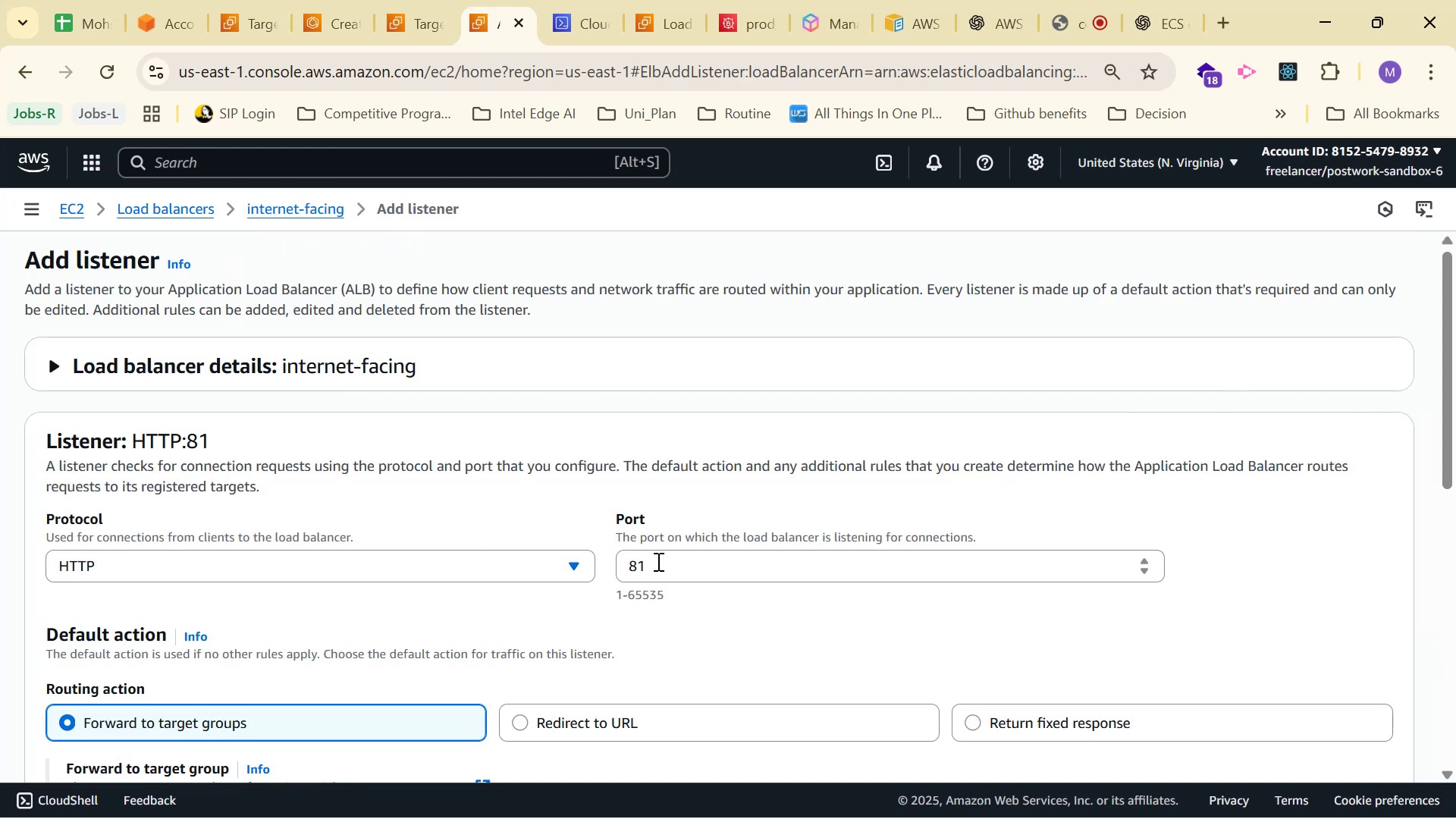 
left_click([1148, 568])
 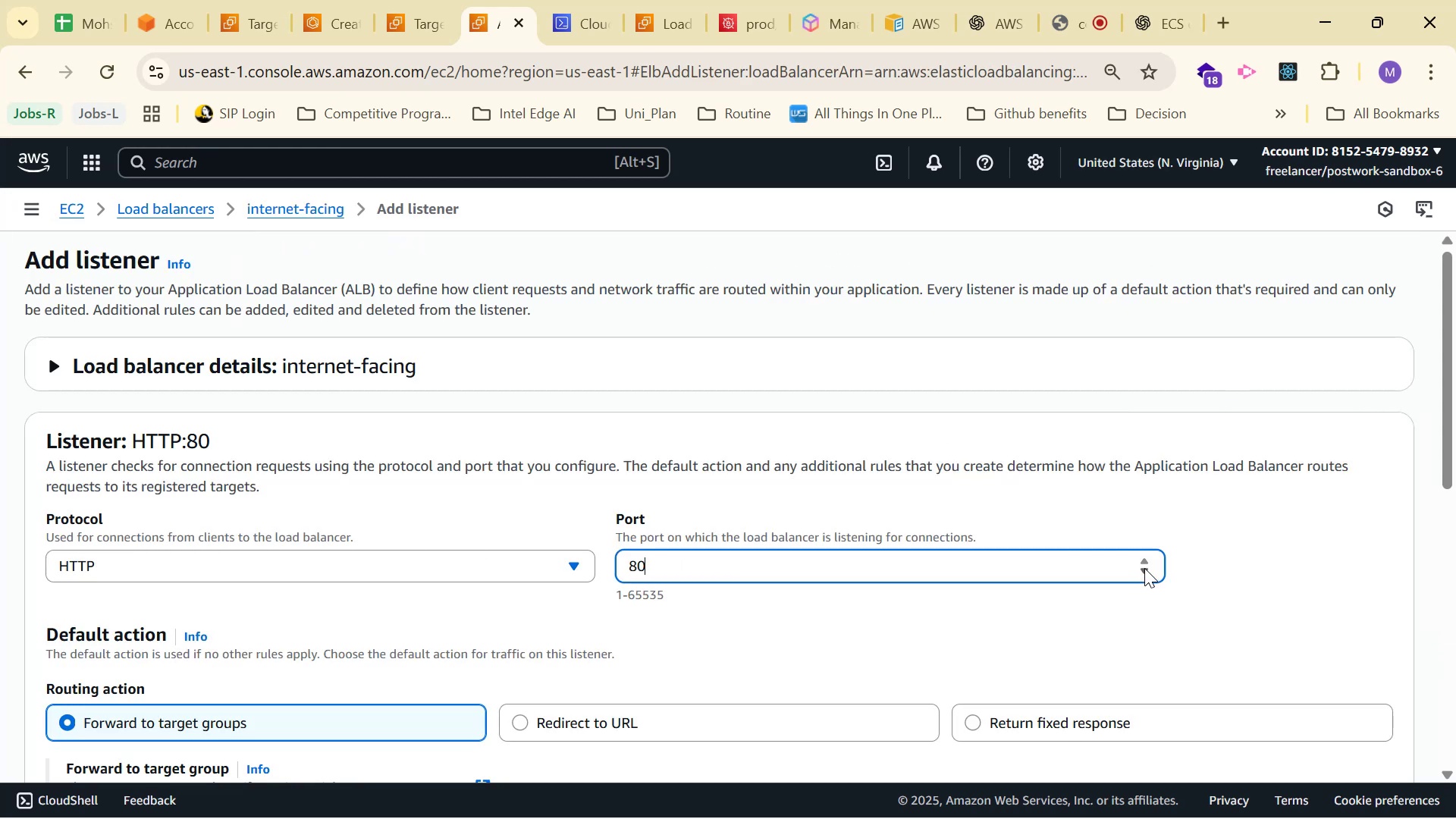 
scroll: coordinate [460, 581], scroll_direction: down, amount: 3.0
 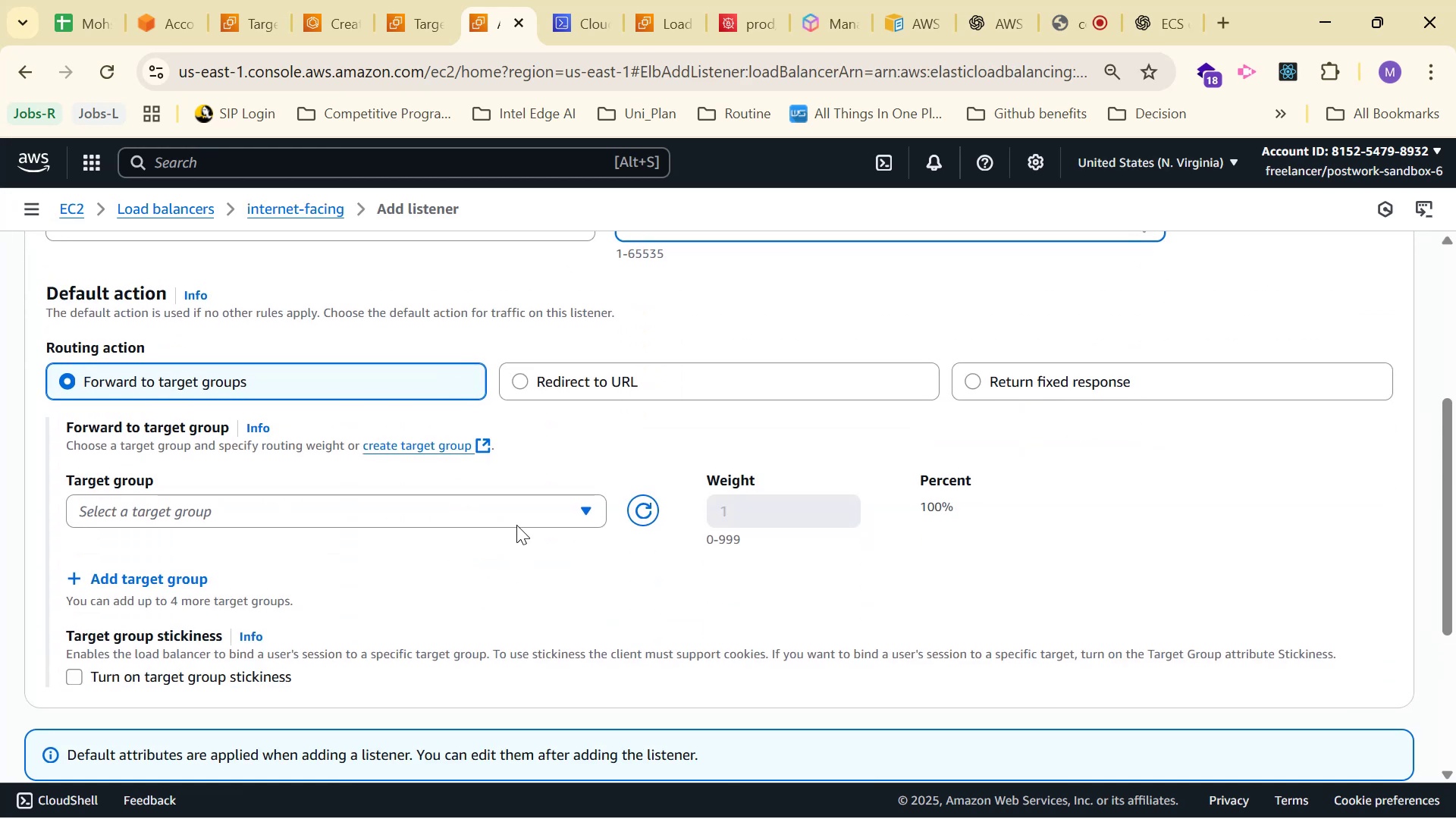 
left_click([517, 517])
 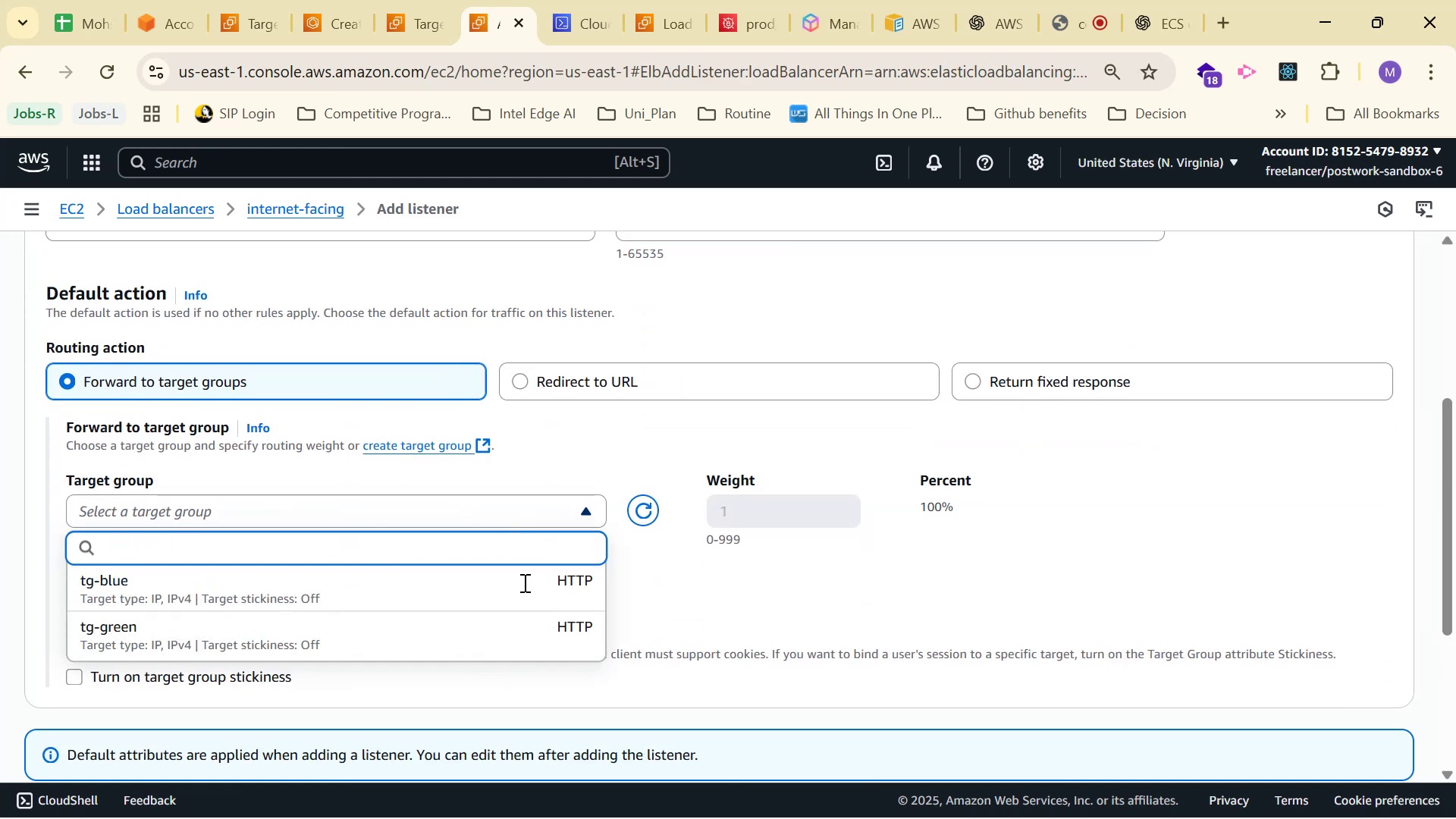 
left_click([533, 648])
 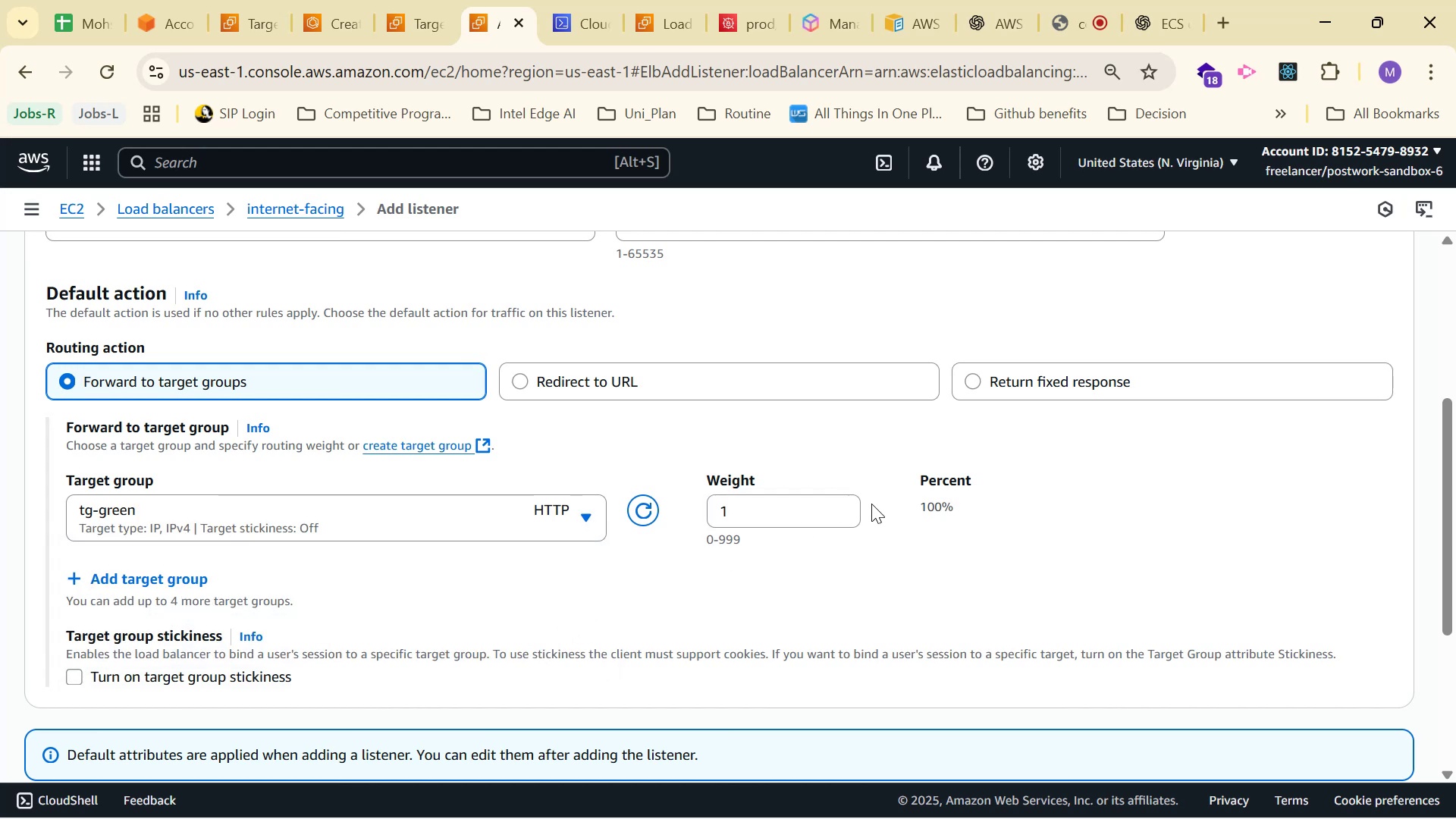 
left_click([839, 508])
 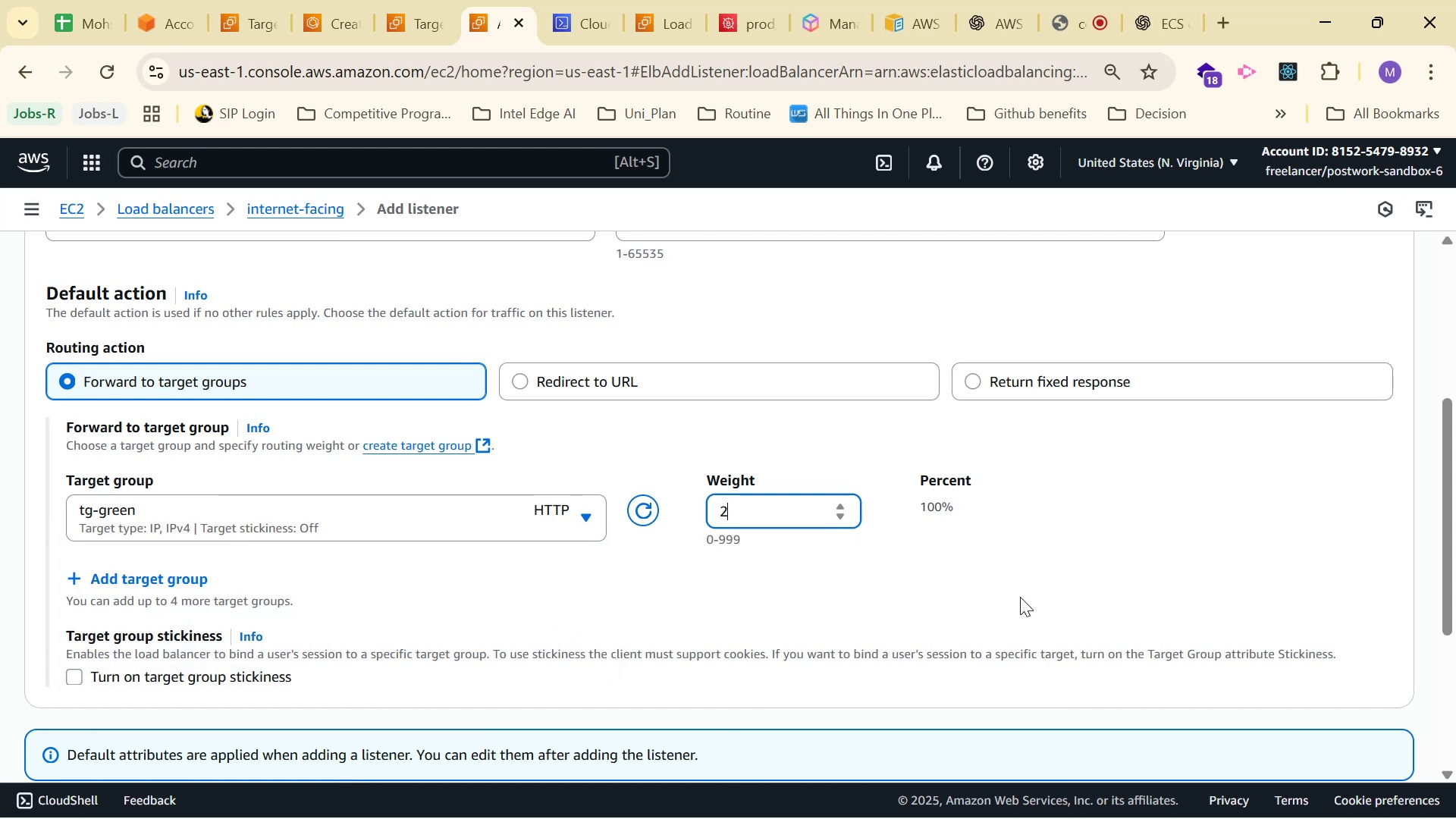 
left_click([1059, 631])
 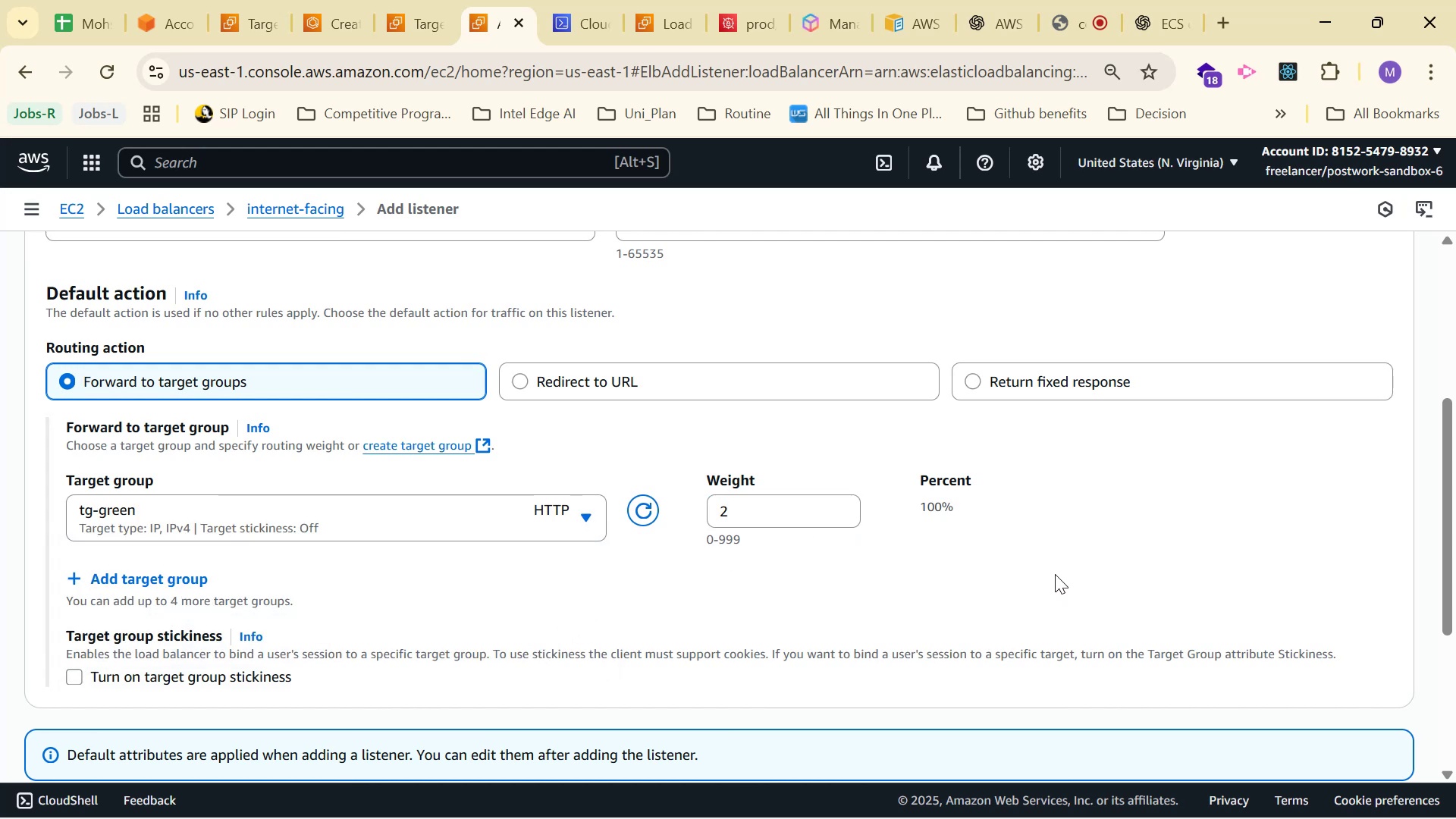 
scroll: coordinate [1034, 582], scroll_direction: down, amount: 2.0
 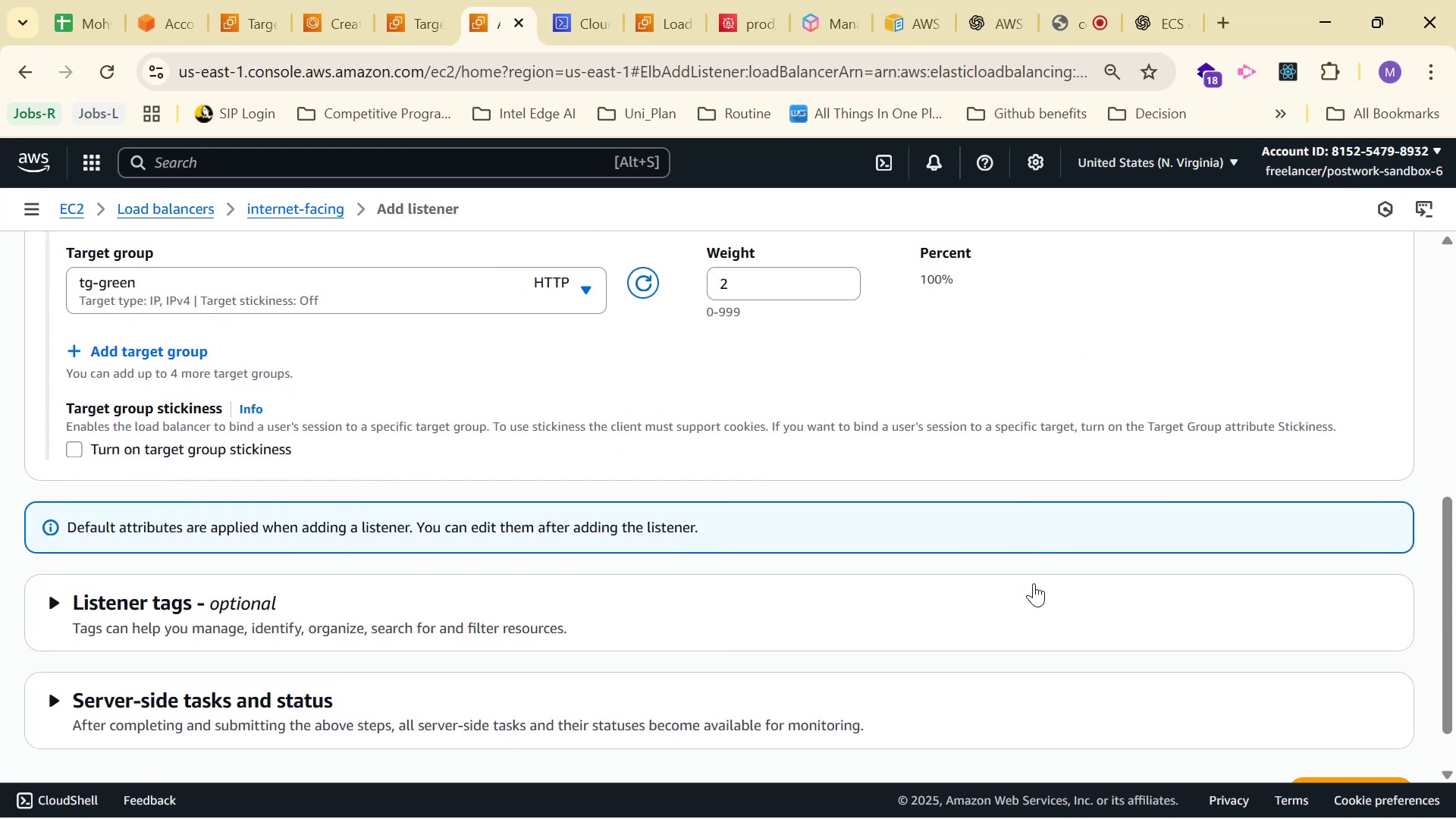 
scroll: coordinate [1029, 583], scroll_direction: up, amount: 2.0
 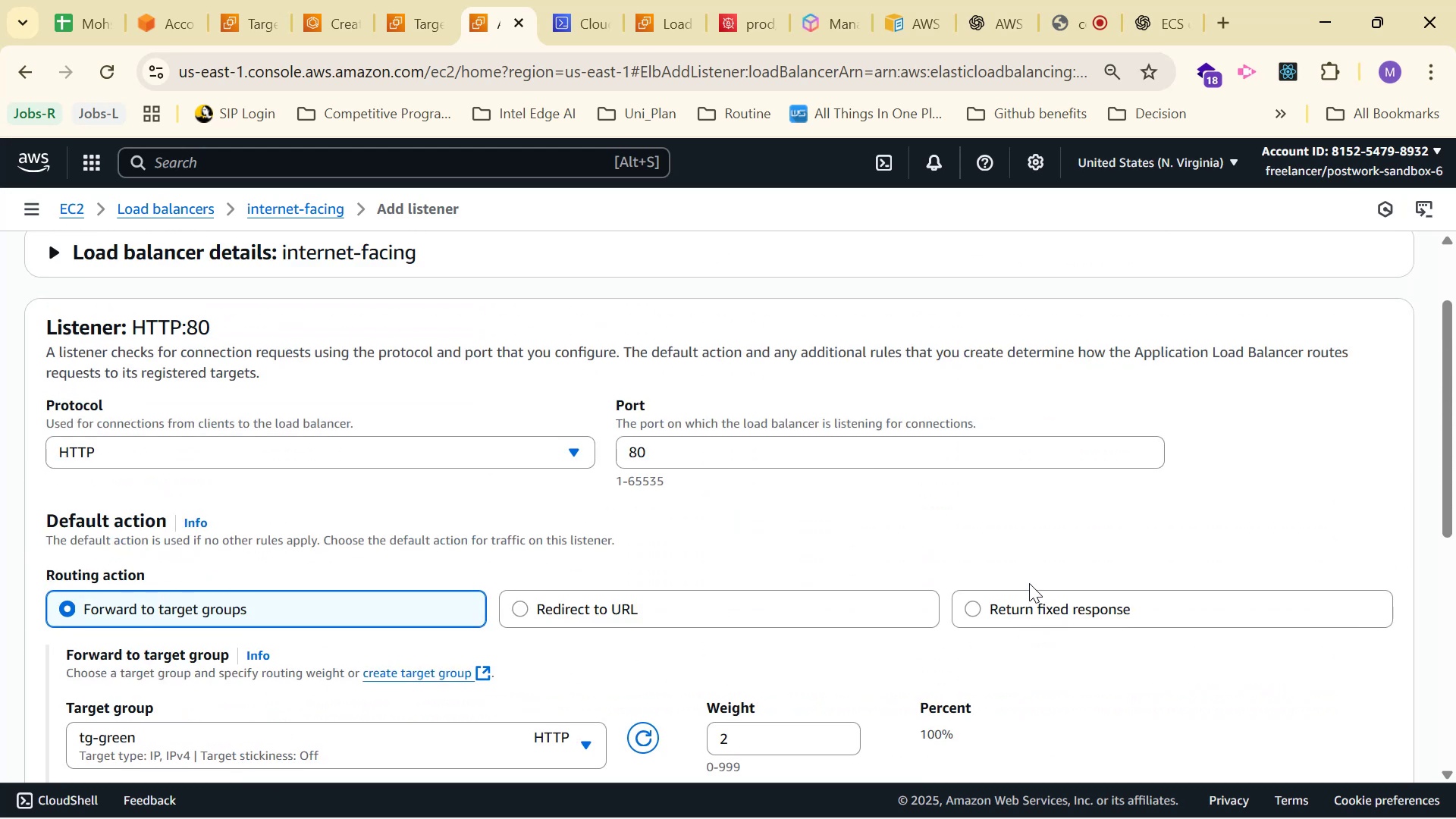 
scroll: coordinate [1026, 584], scroll_direction: down, amount: 1.0
 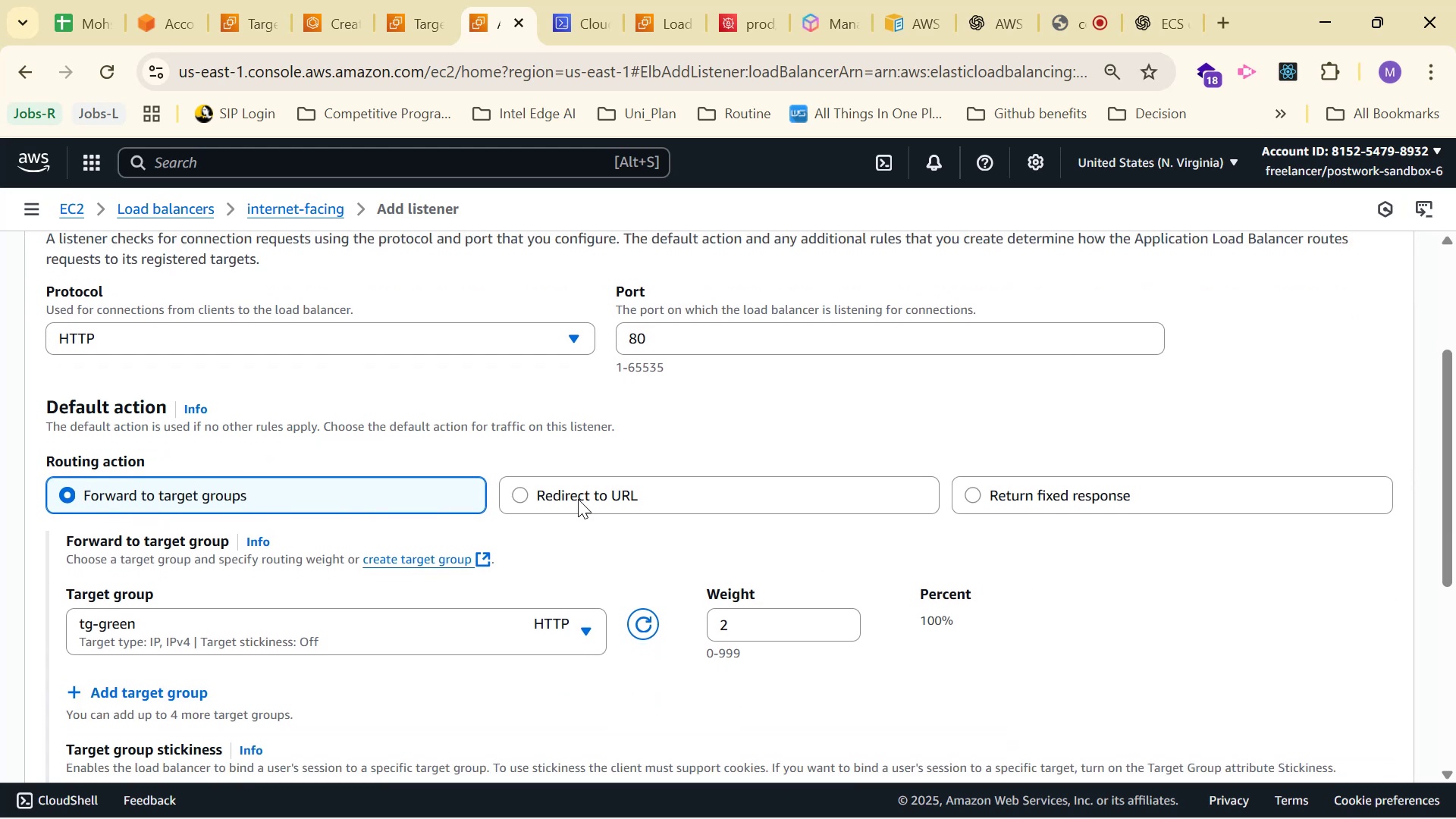 
left_click([578, 499])
 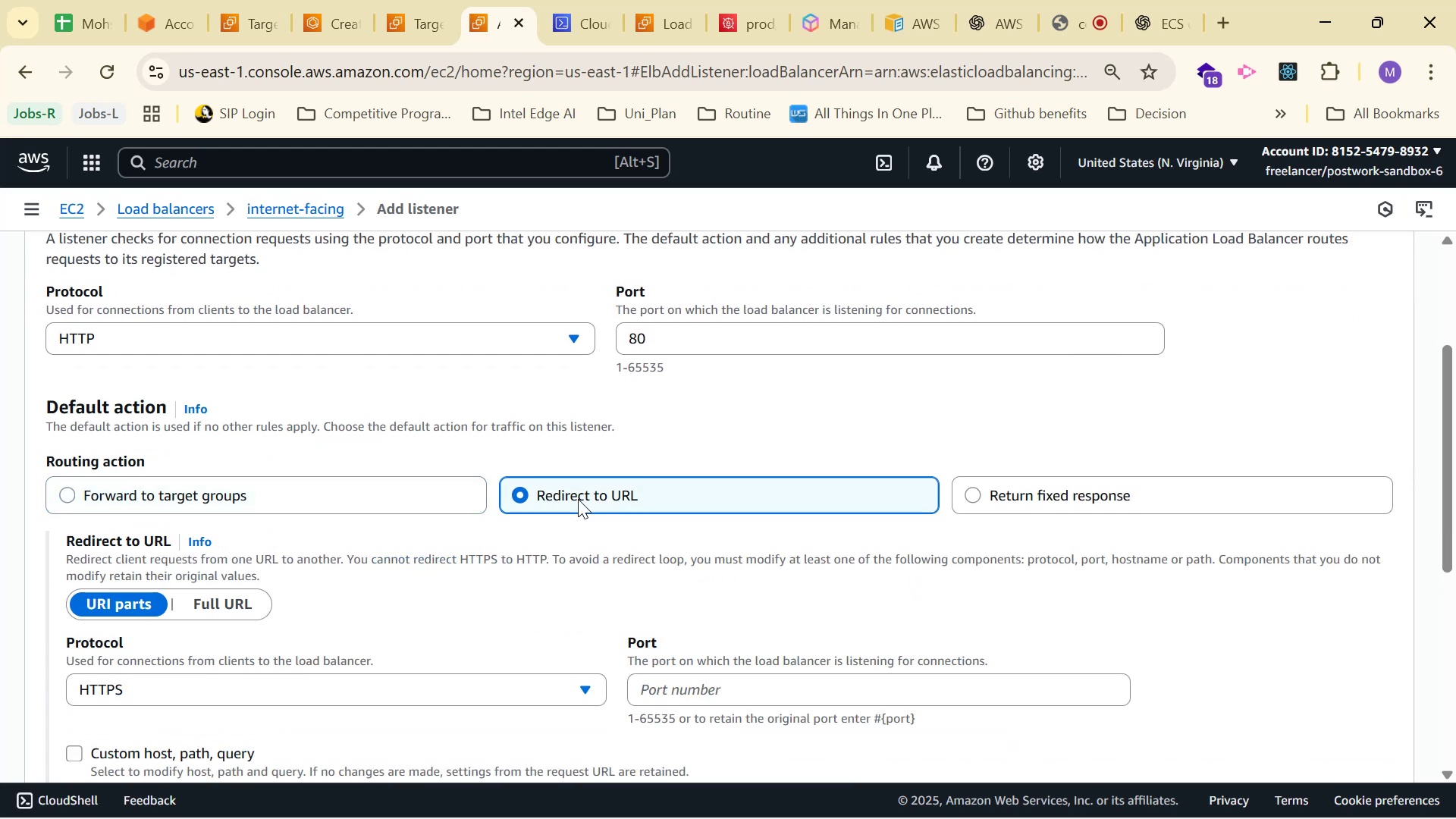 
scroll: coordinate [578, 499], scroll_direction: down, amount: 2.0
 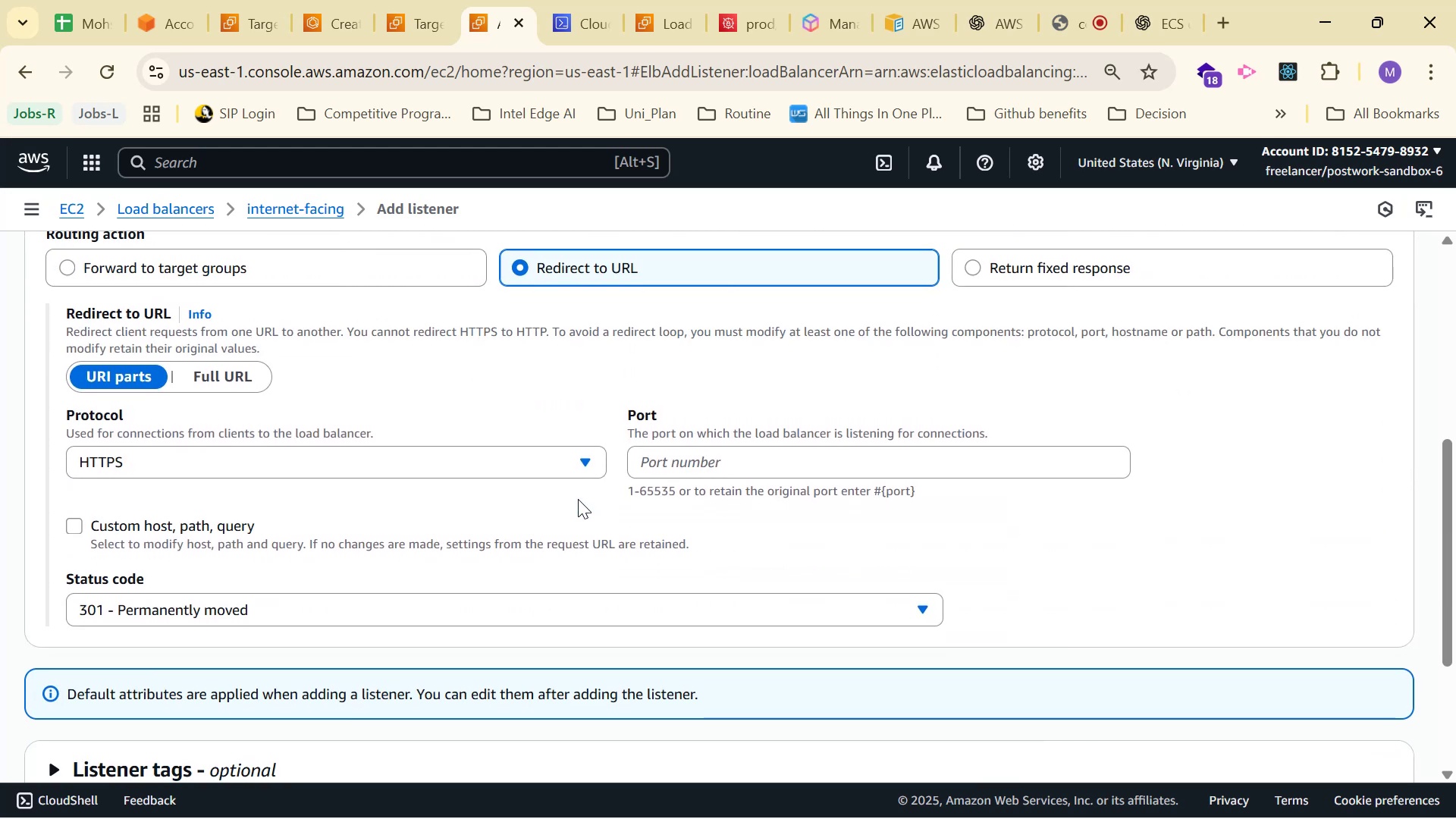 
scroll: coordinate [839, 463], scroll_direction: up, amount: 1.0
 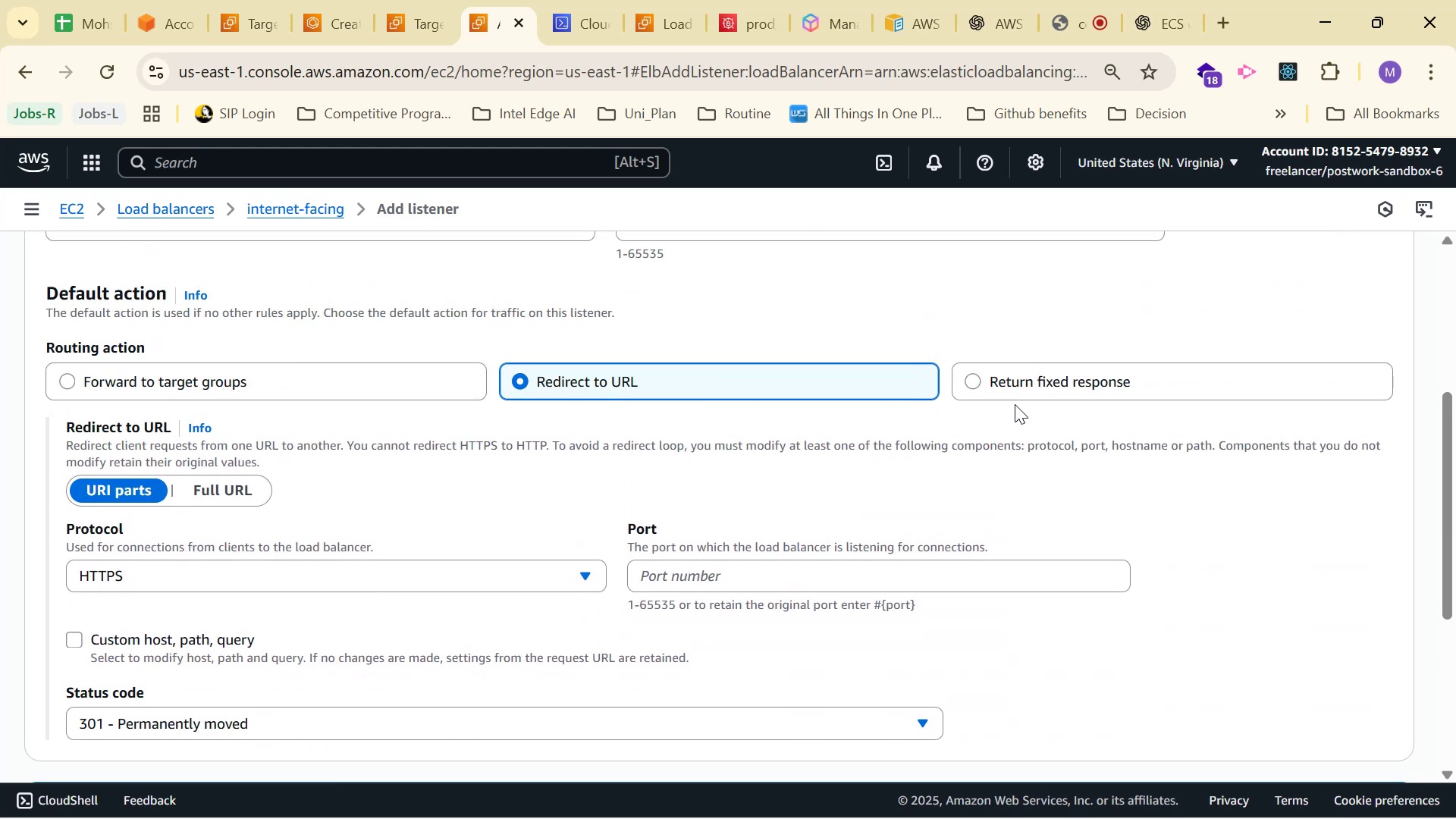 
left_click([997, 384])
 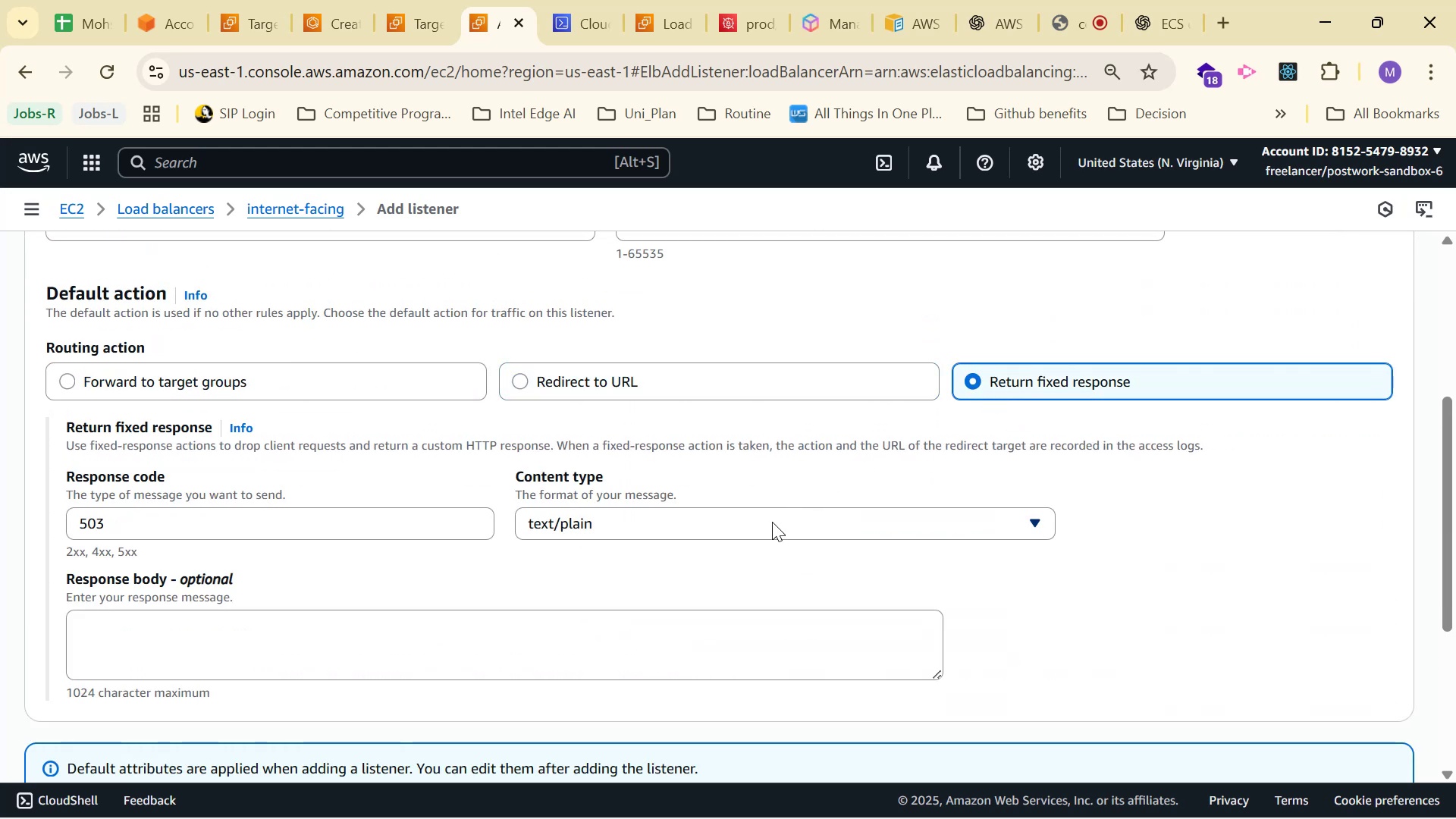 
left_click([304, 393])
 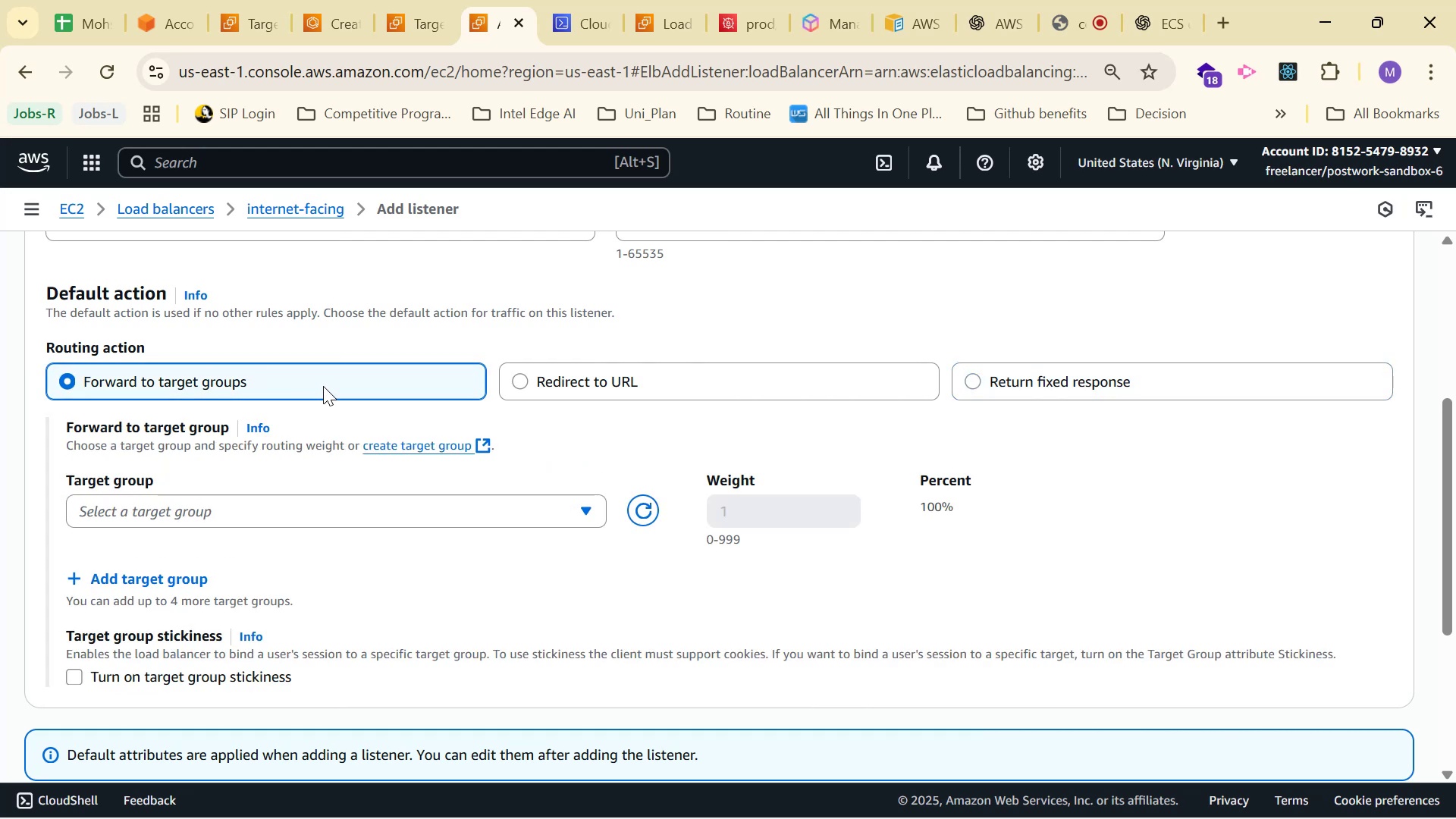 
left_click([356, 504])
 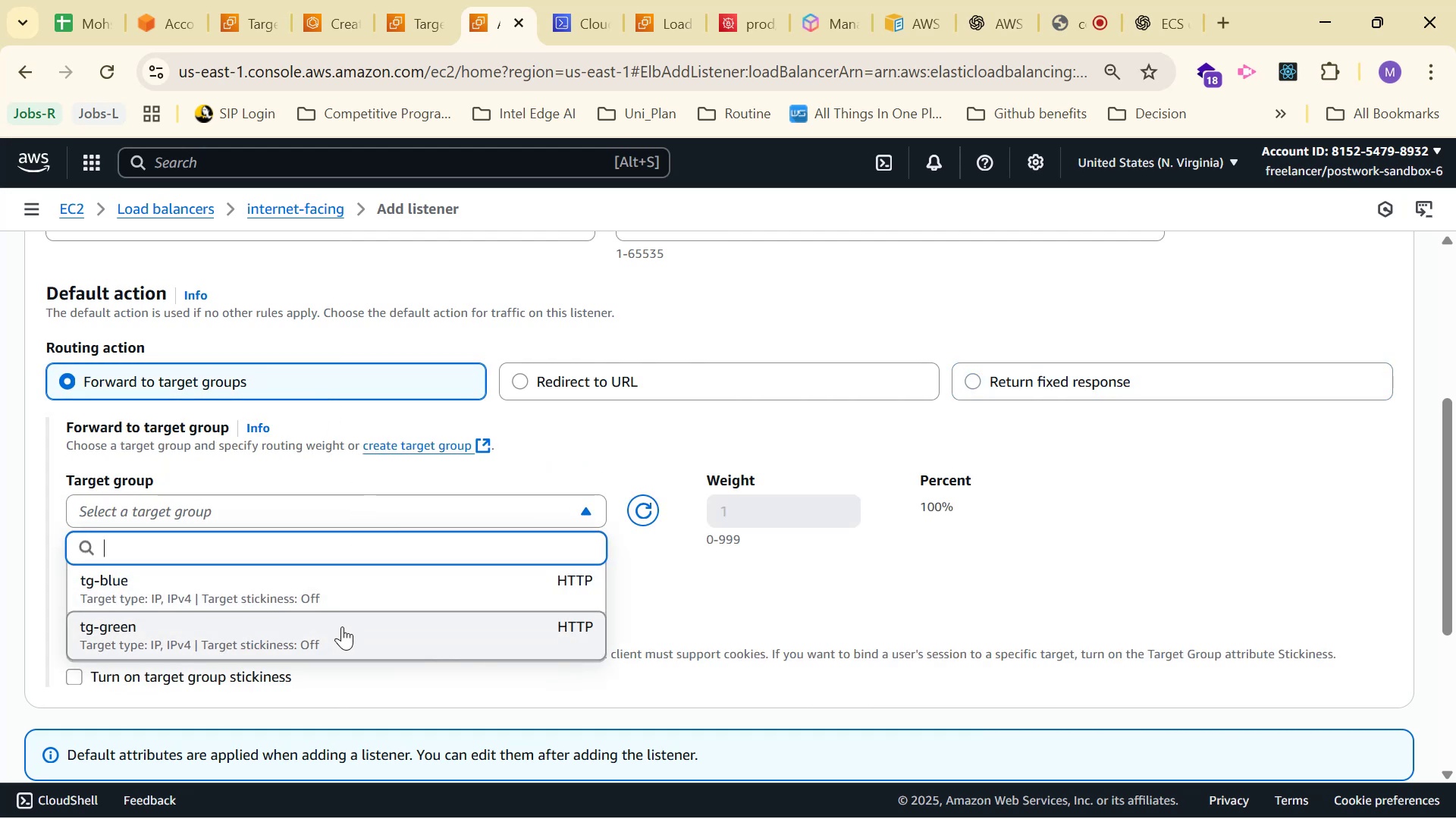 
left_click([876, 620])
 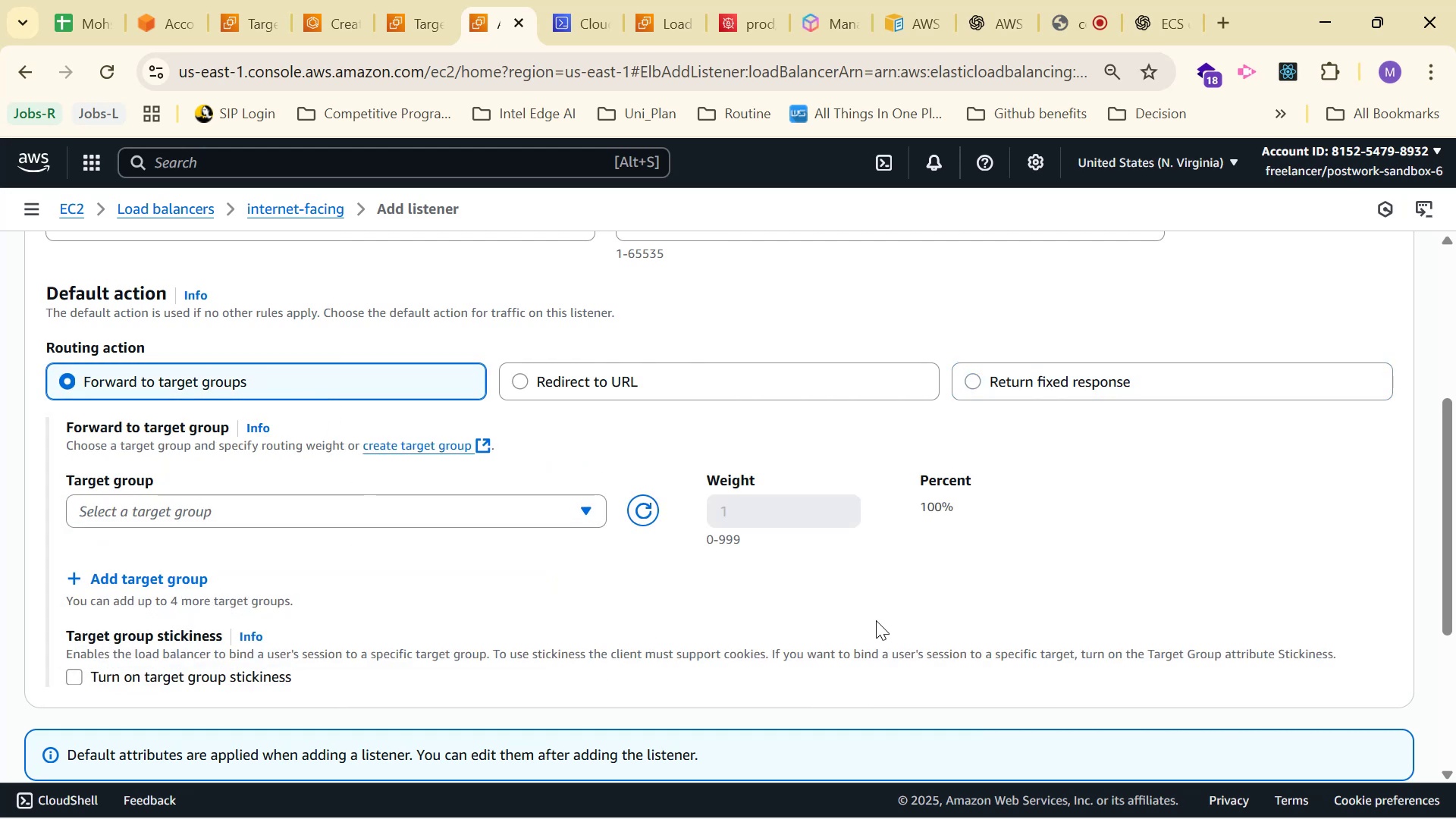 
scroll: coordinate [846, 622], scroll_direction: up, amount: 3.0
 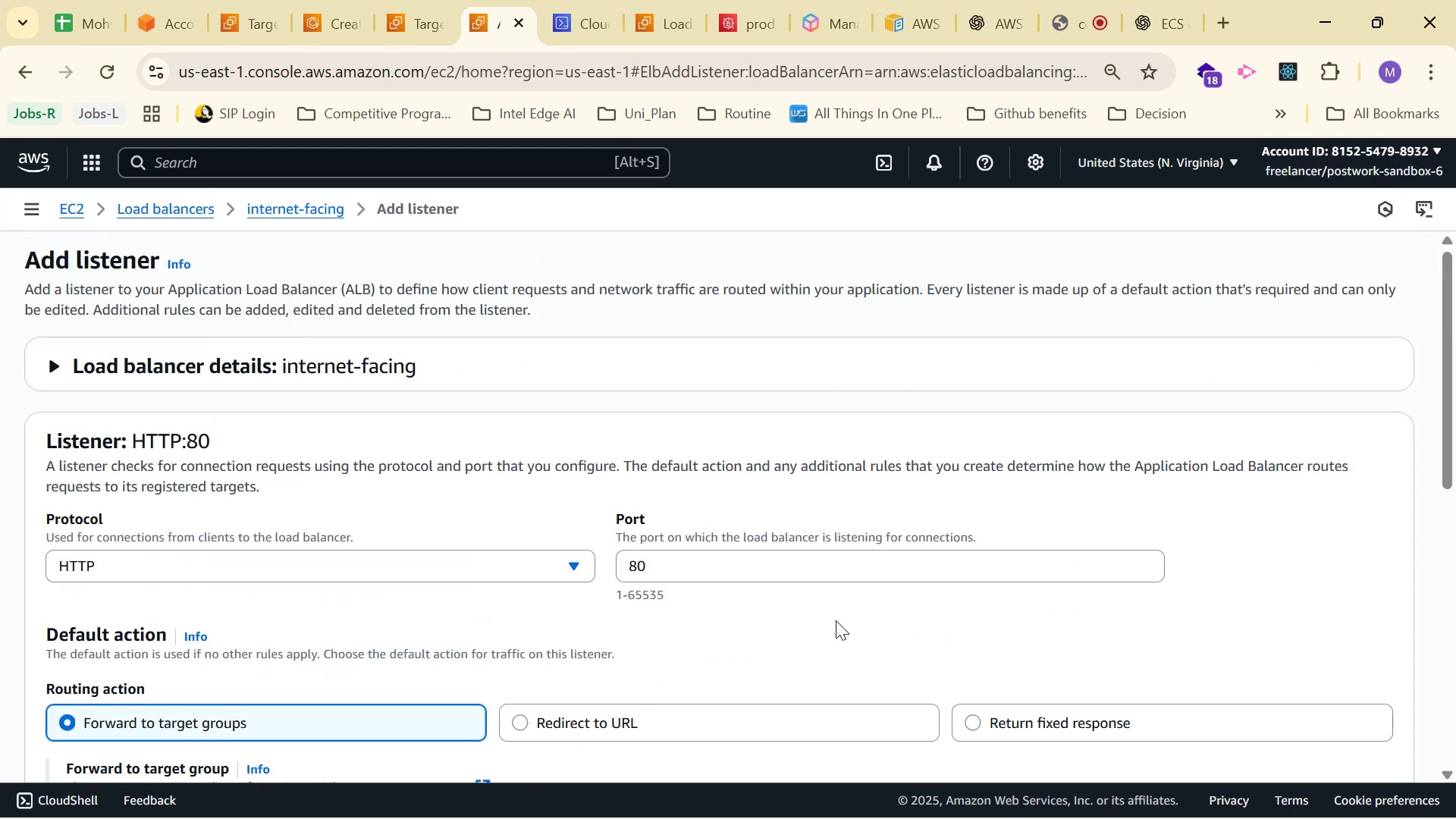 
scroll: coordinate [815, 621], scroll_direction: down, amount: 3.0
 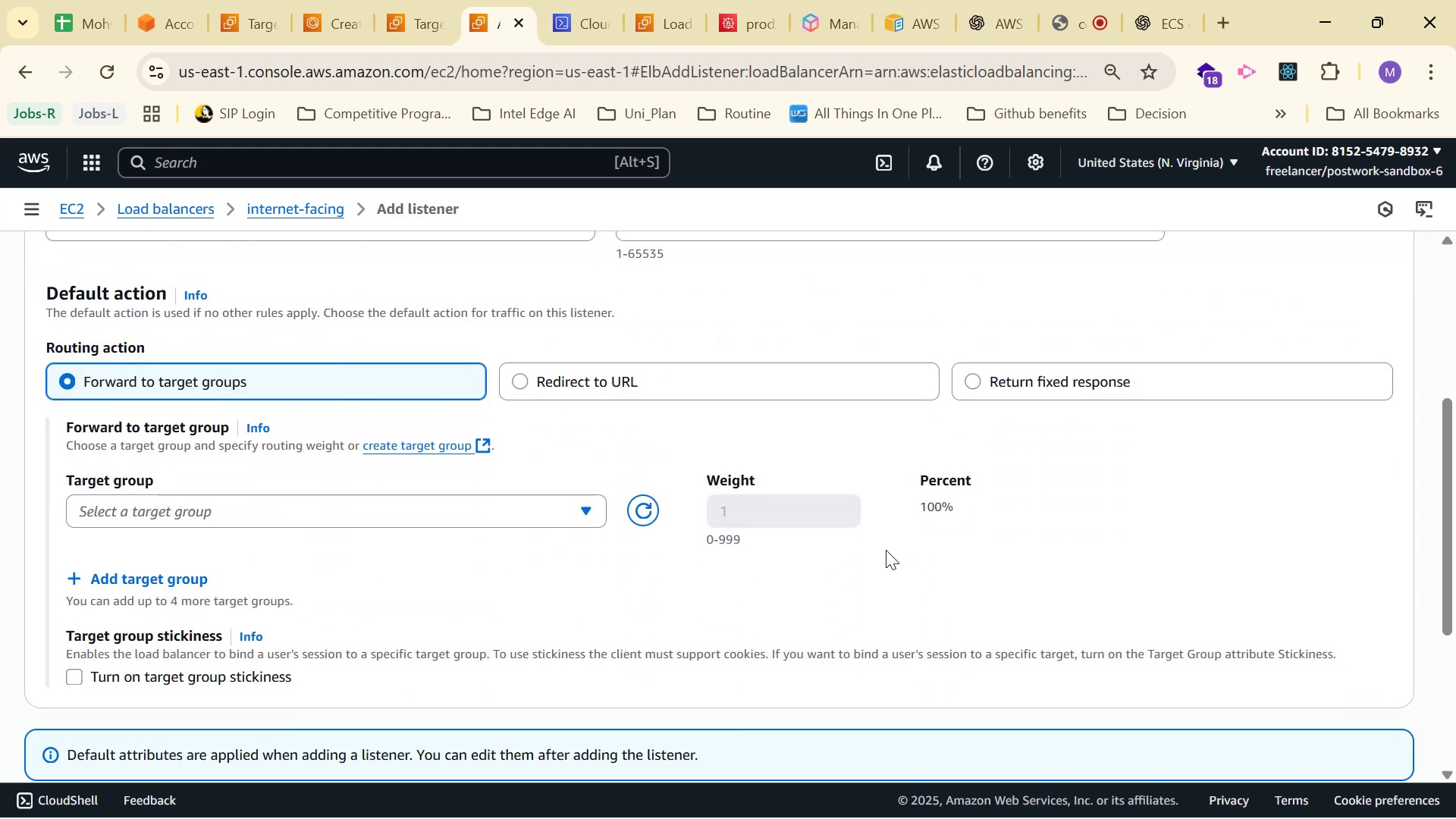 
wait(5.16)
 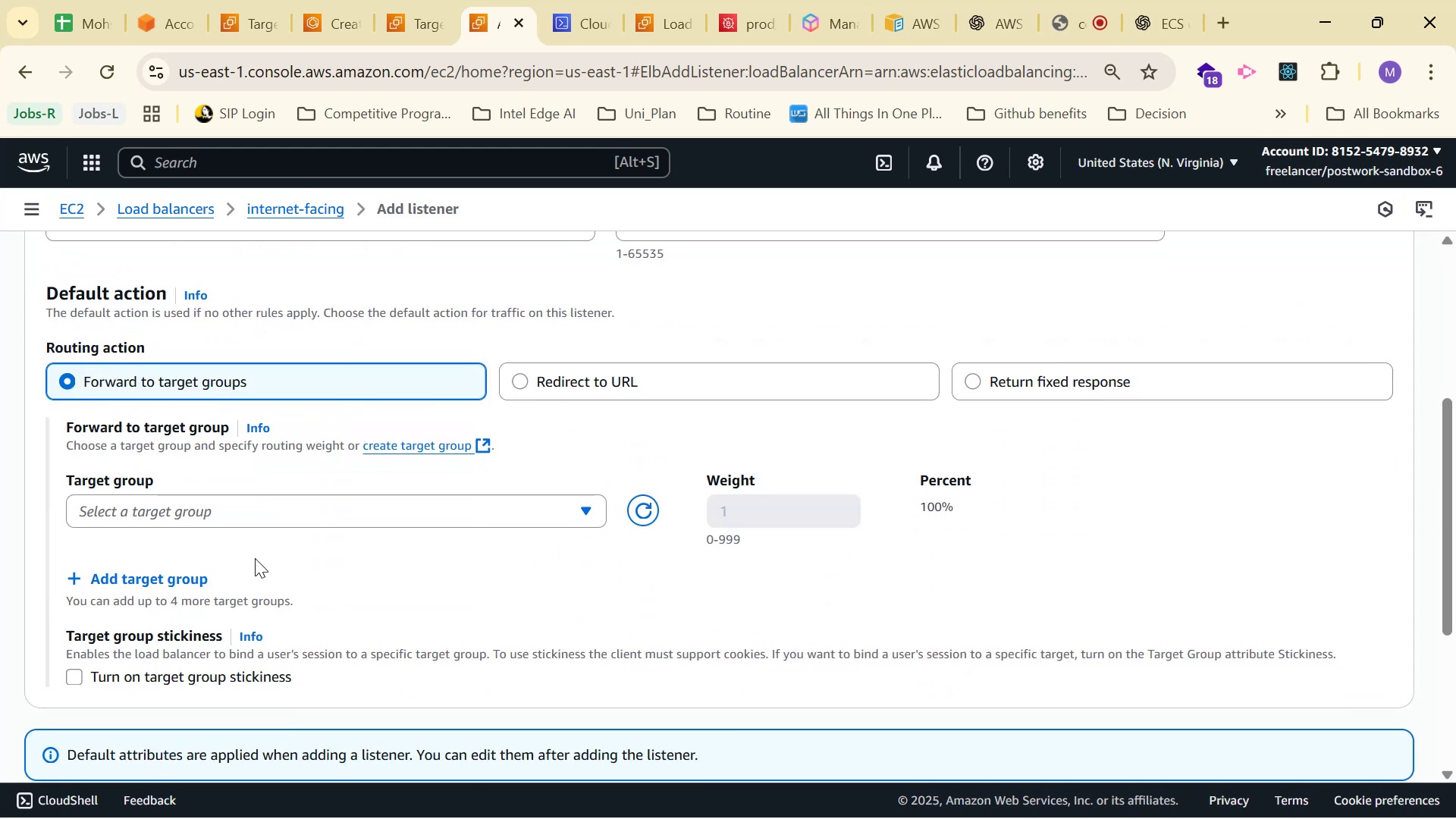 
left_click([367, 509])
 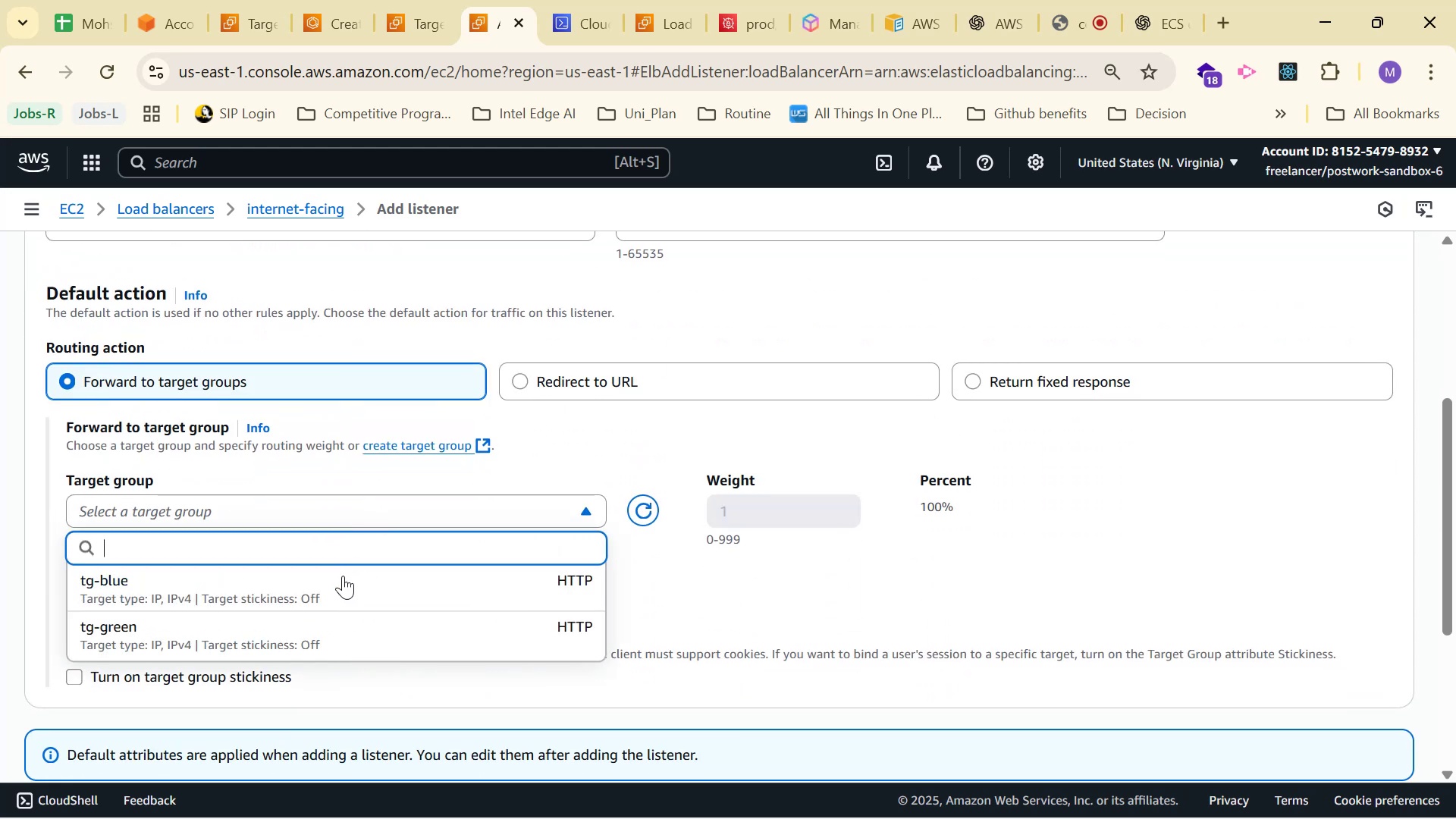 
left_click([343, 576])
 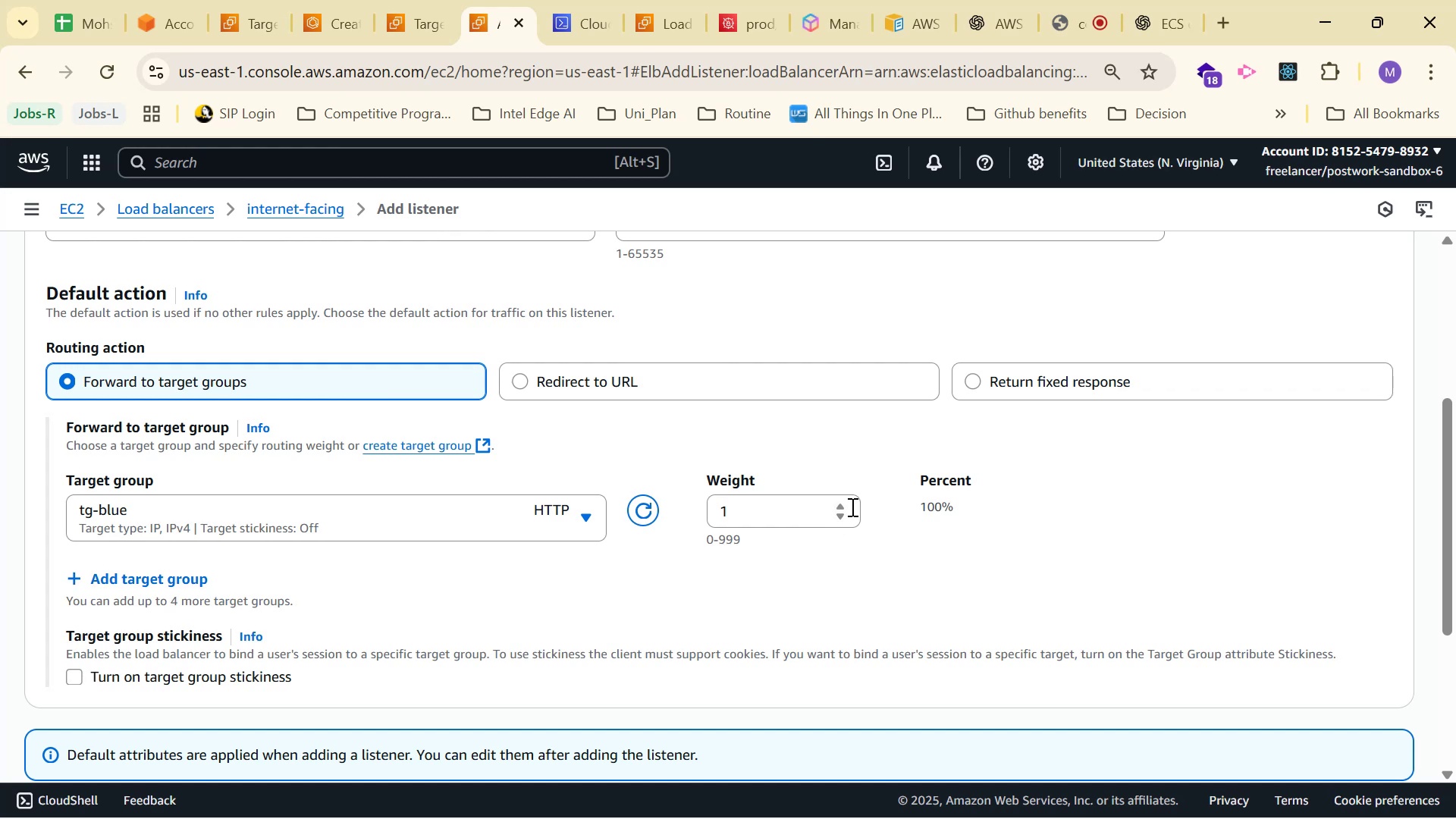 
left_click([841, 507])
 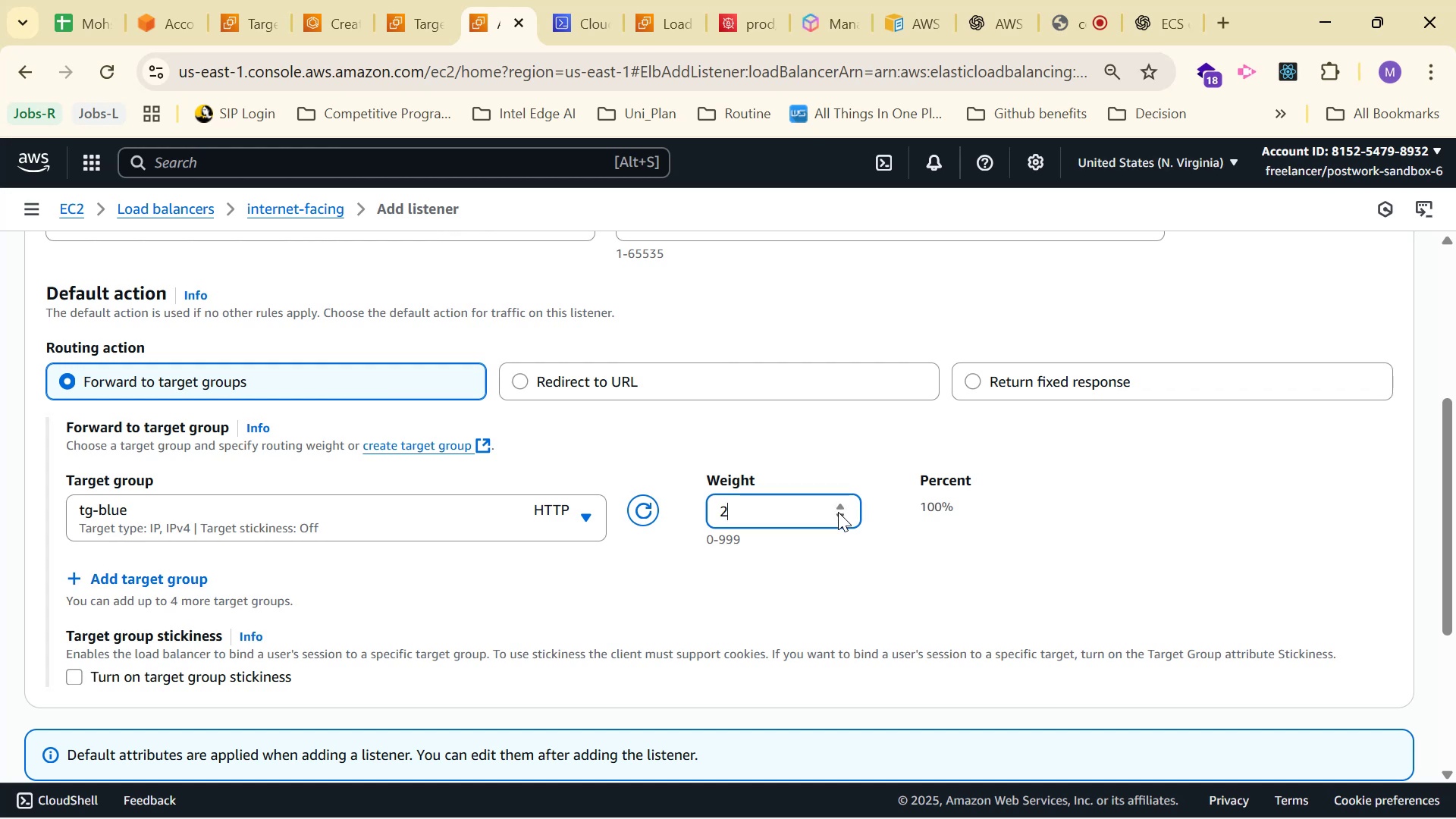 
double_click([838, 512])
 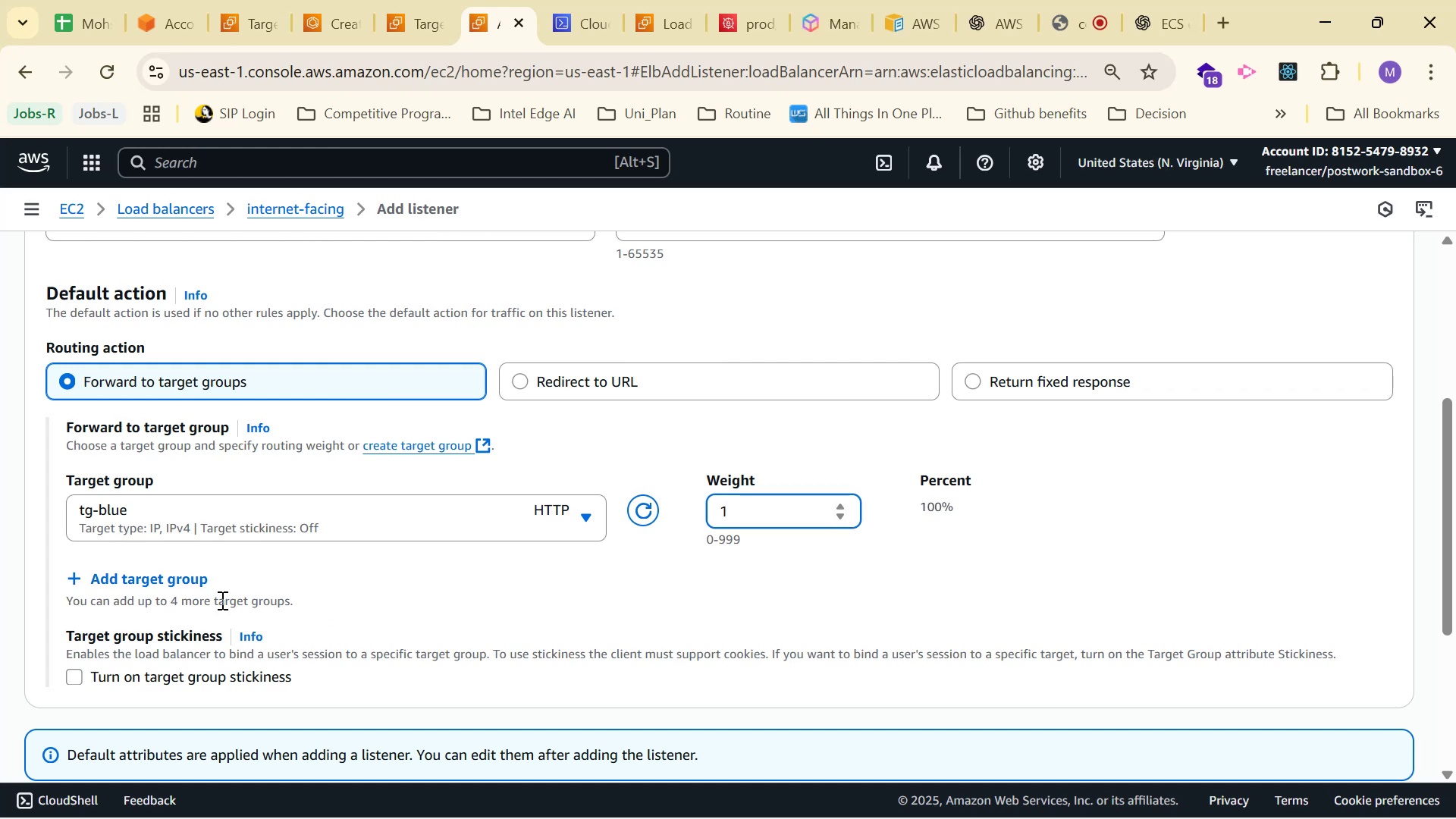 
left_click([201, 592])
 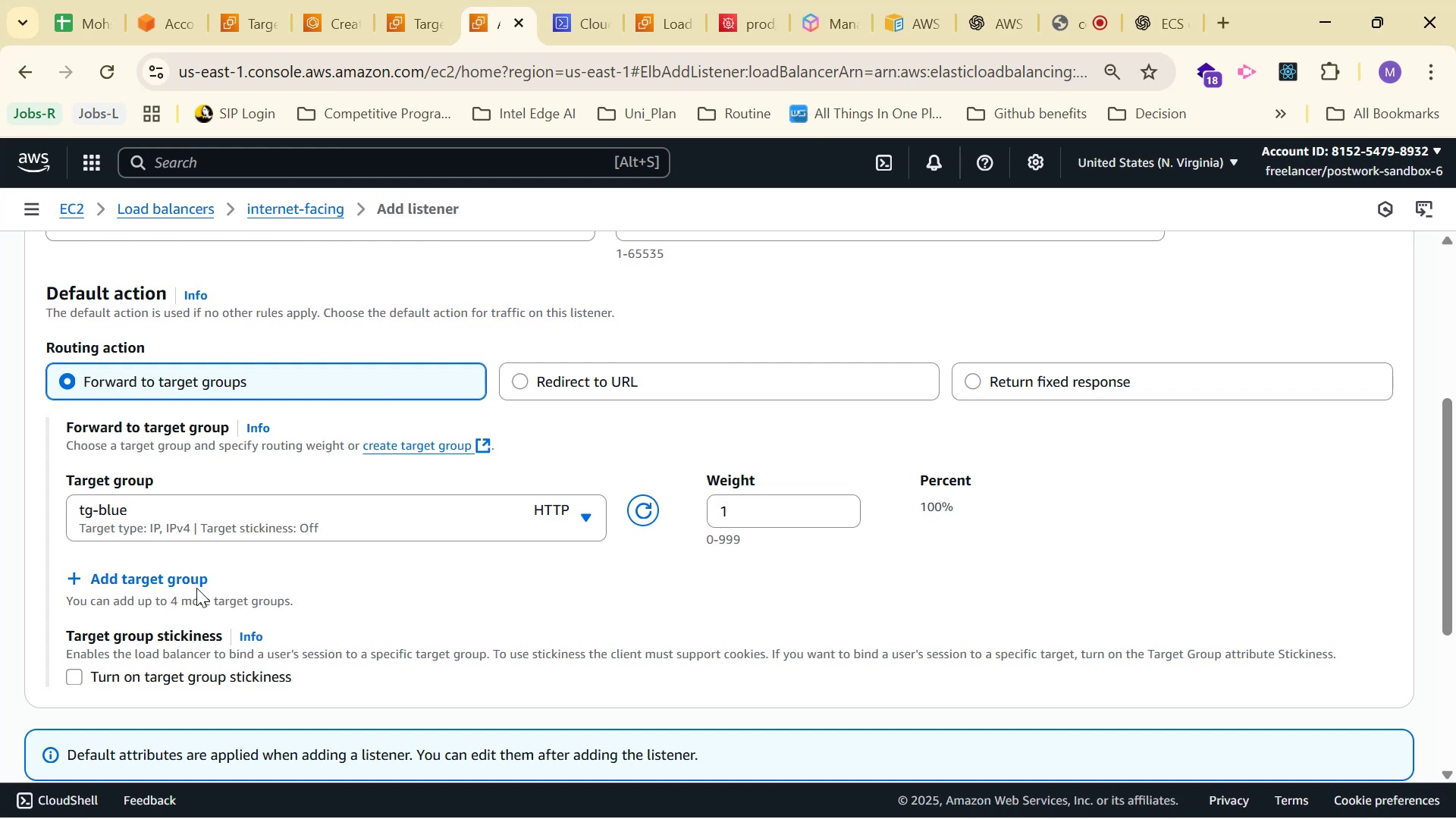 
left_click([196, 588])
 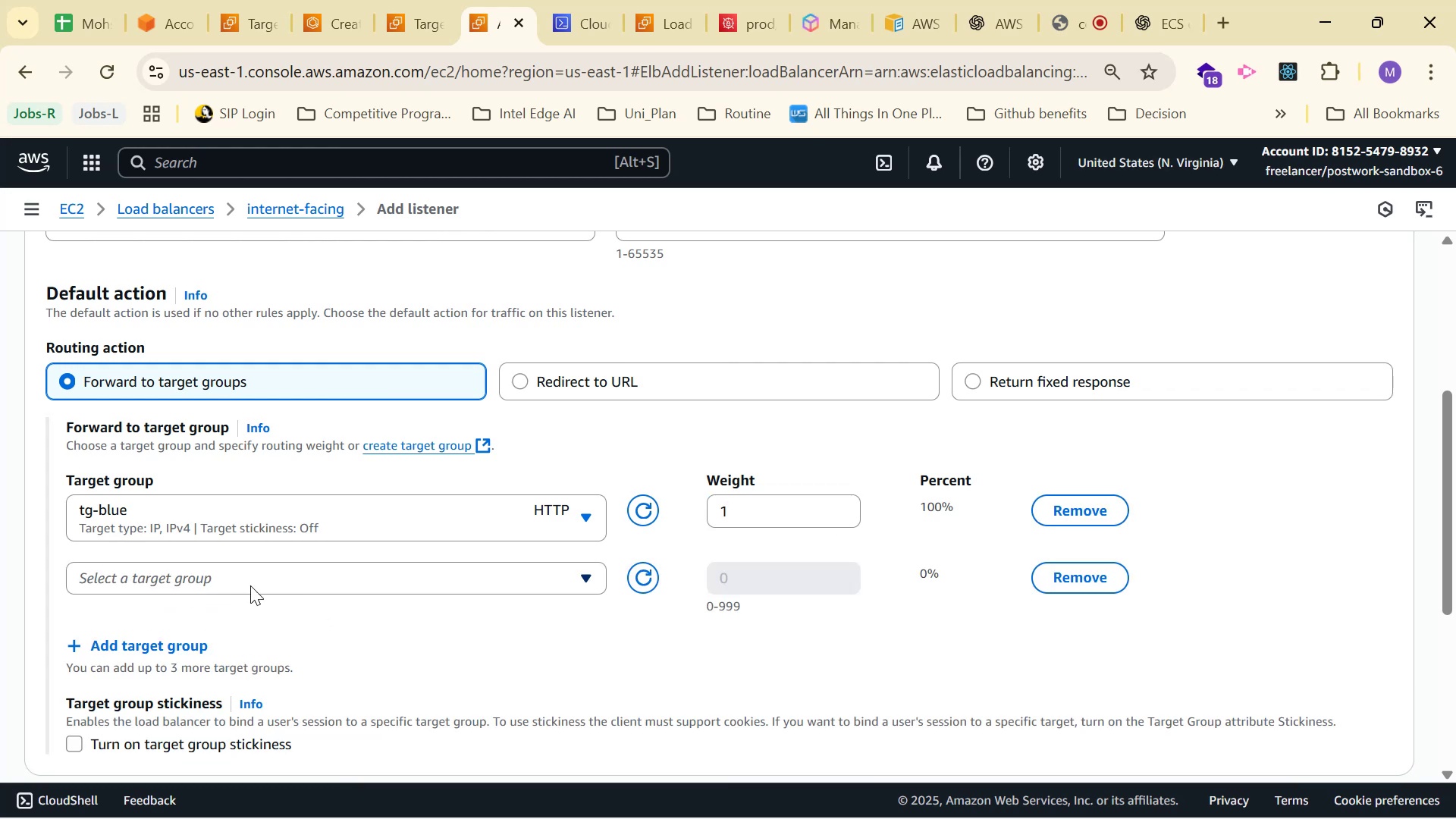 
left_click([402, 585])
 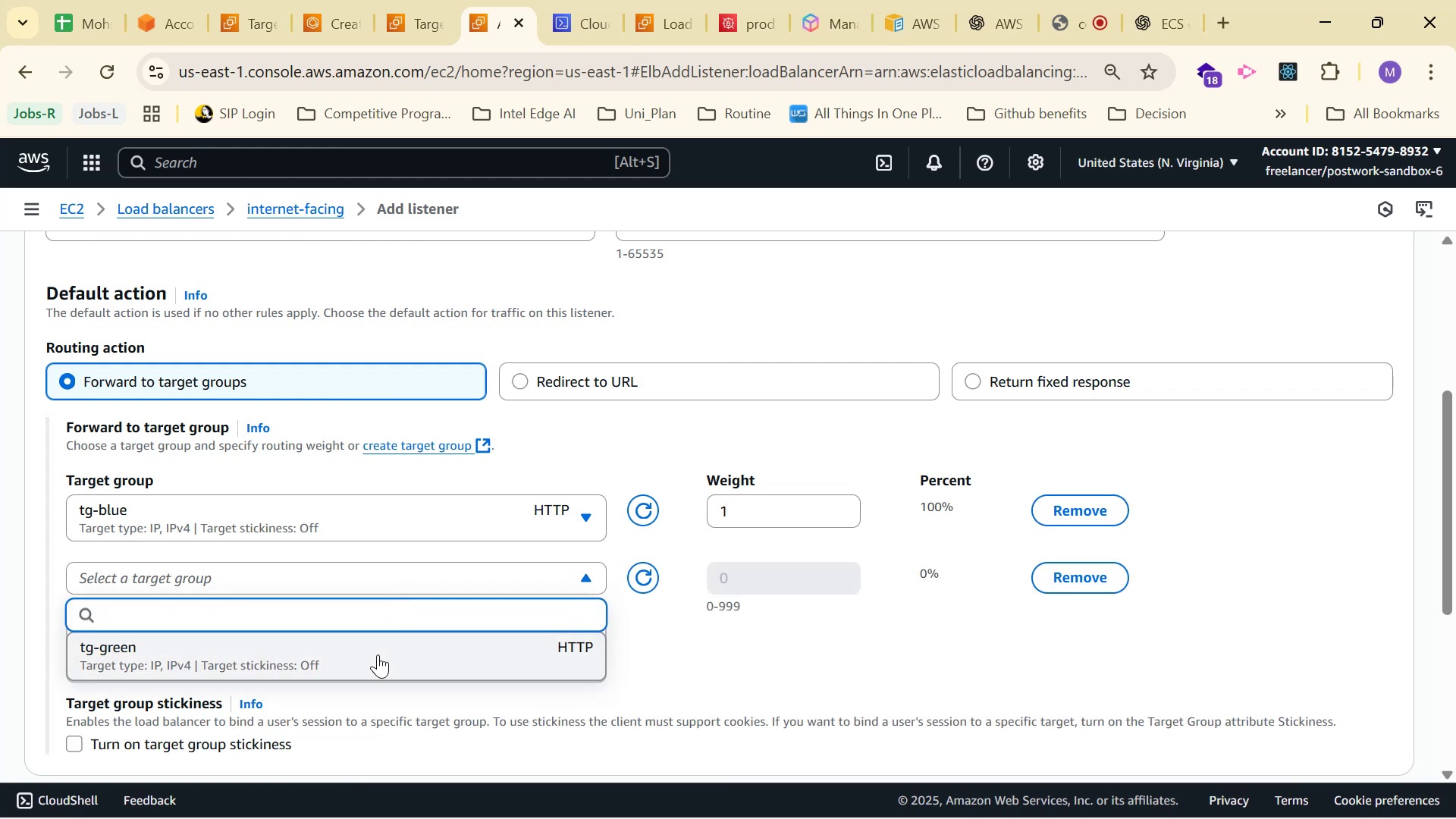 
left_click([376, 654])
 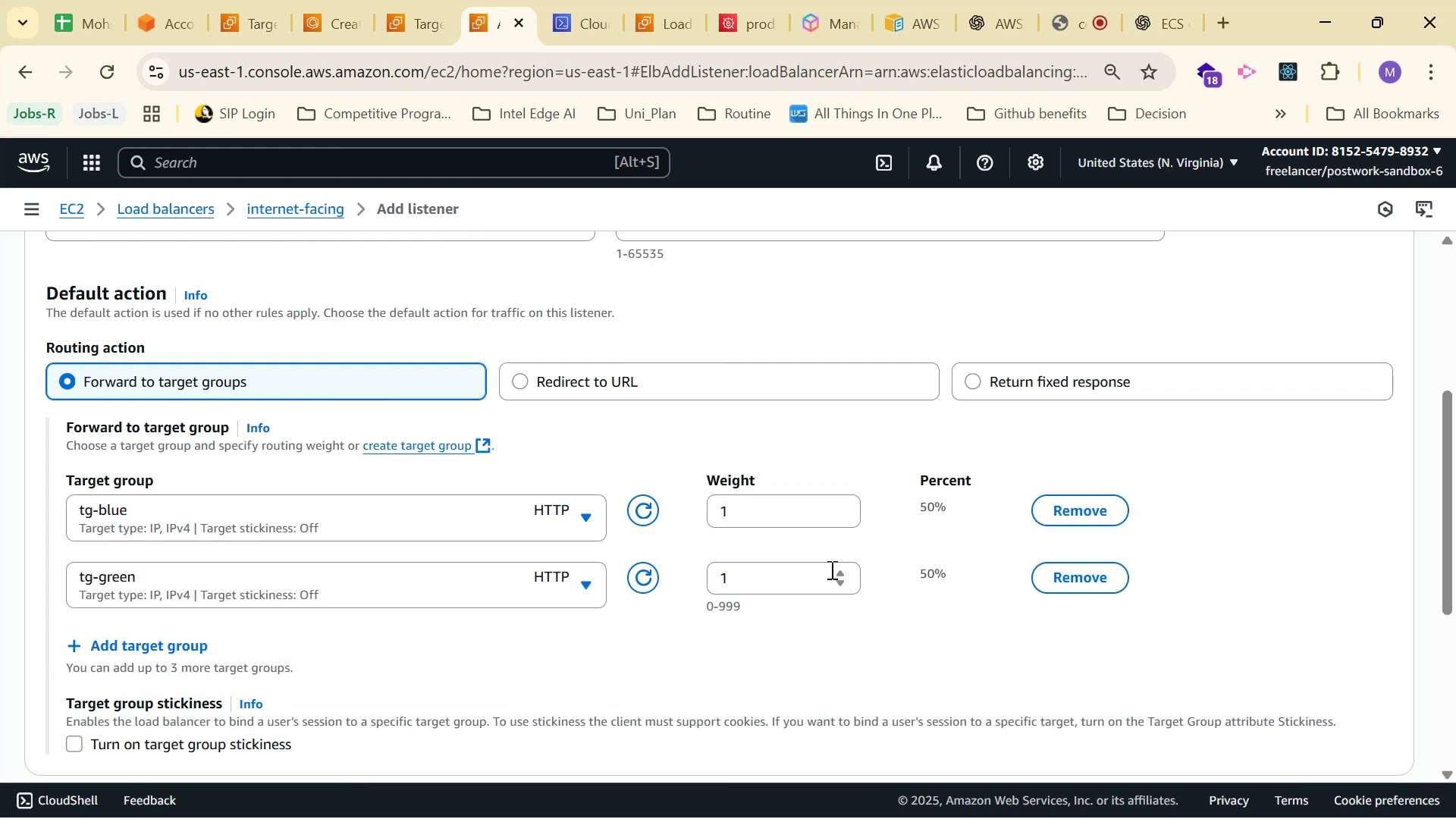 
left_click([835, 571])
 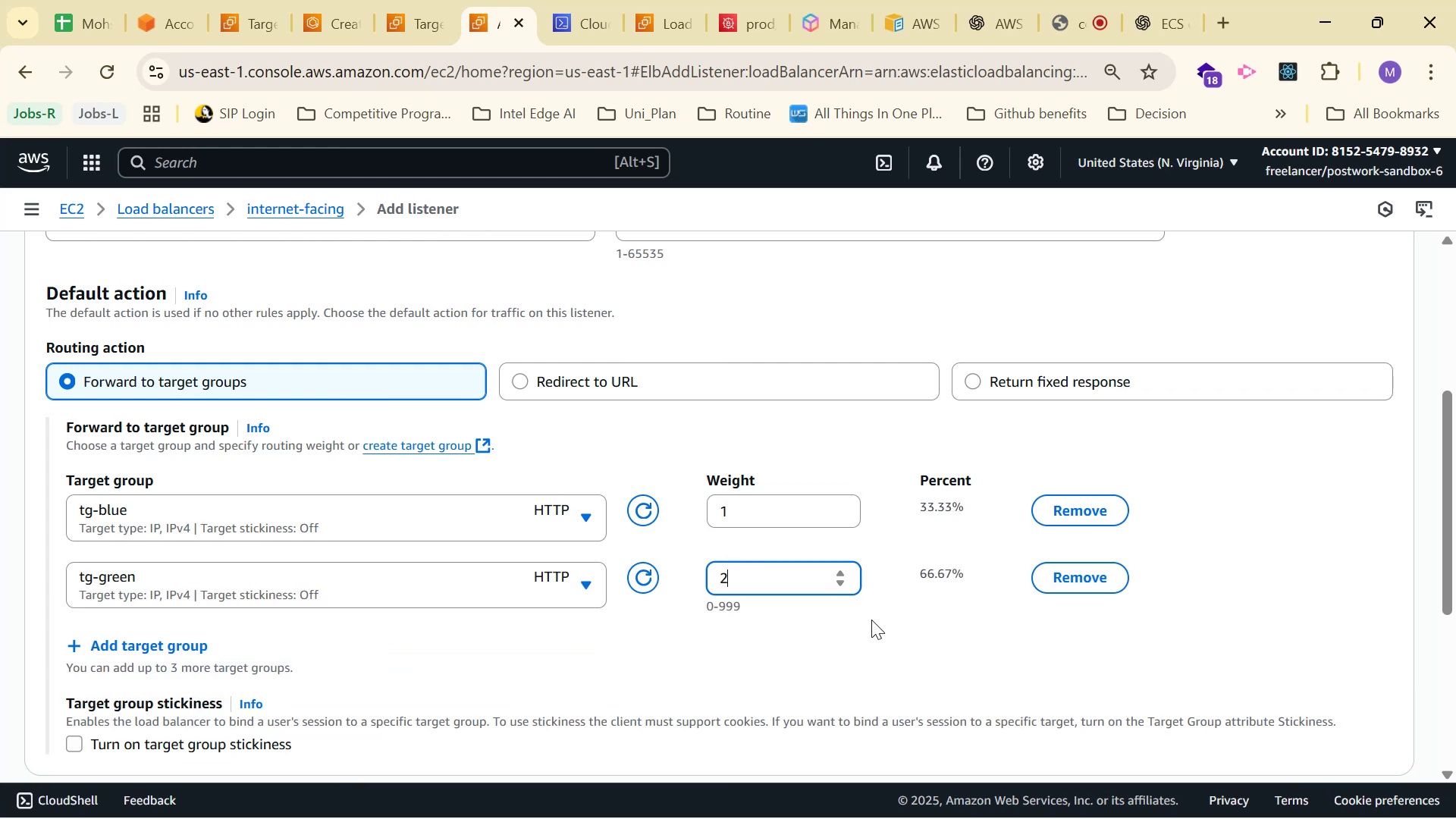 
left_click([905, 625])
 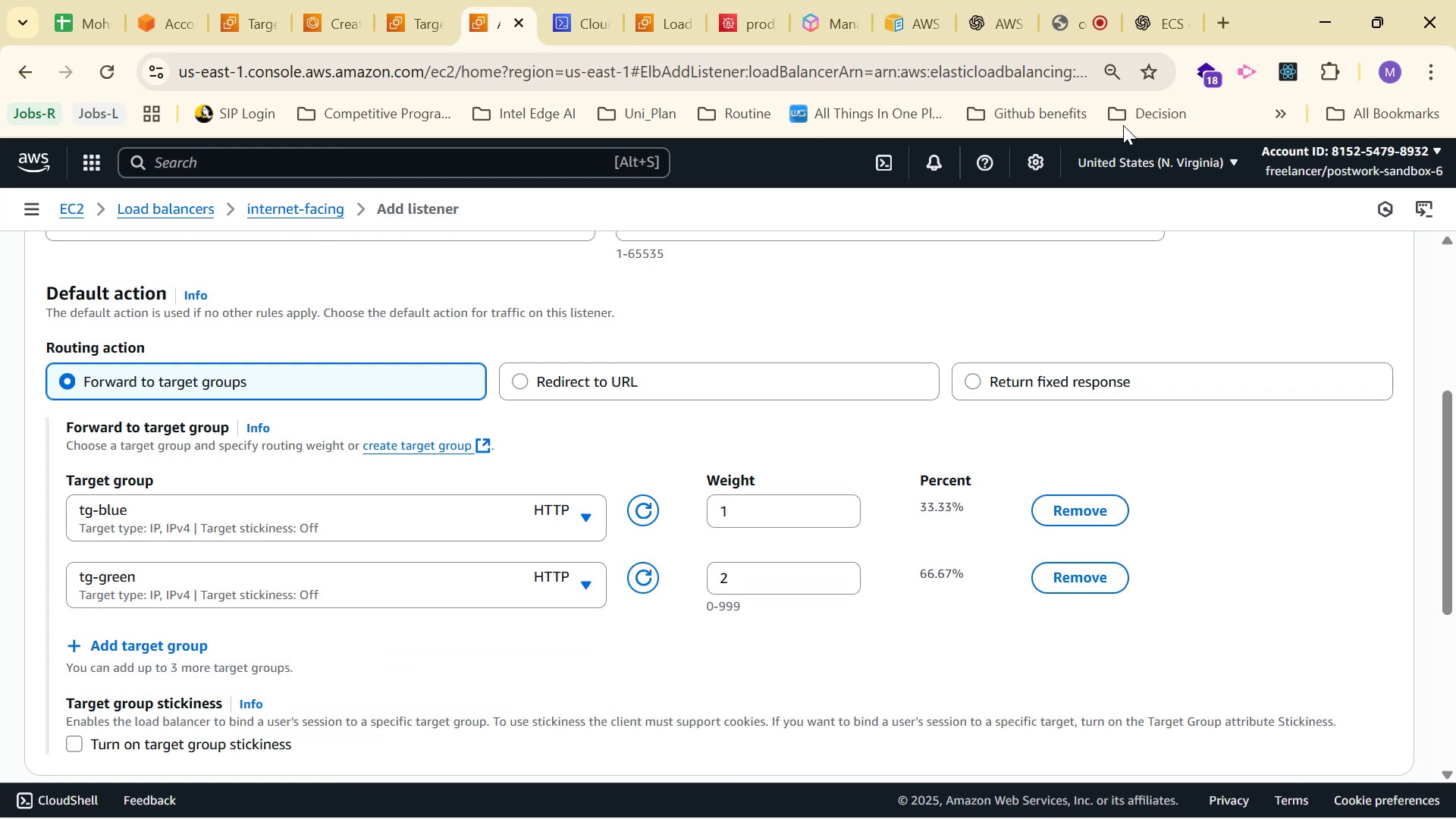 
left_click([1144, 39])
 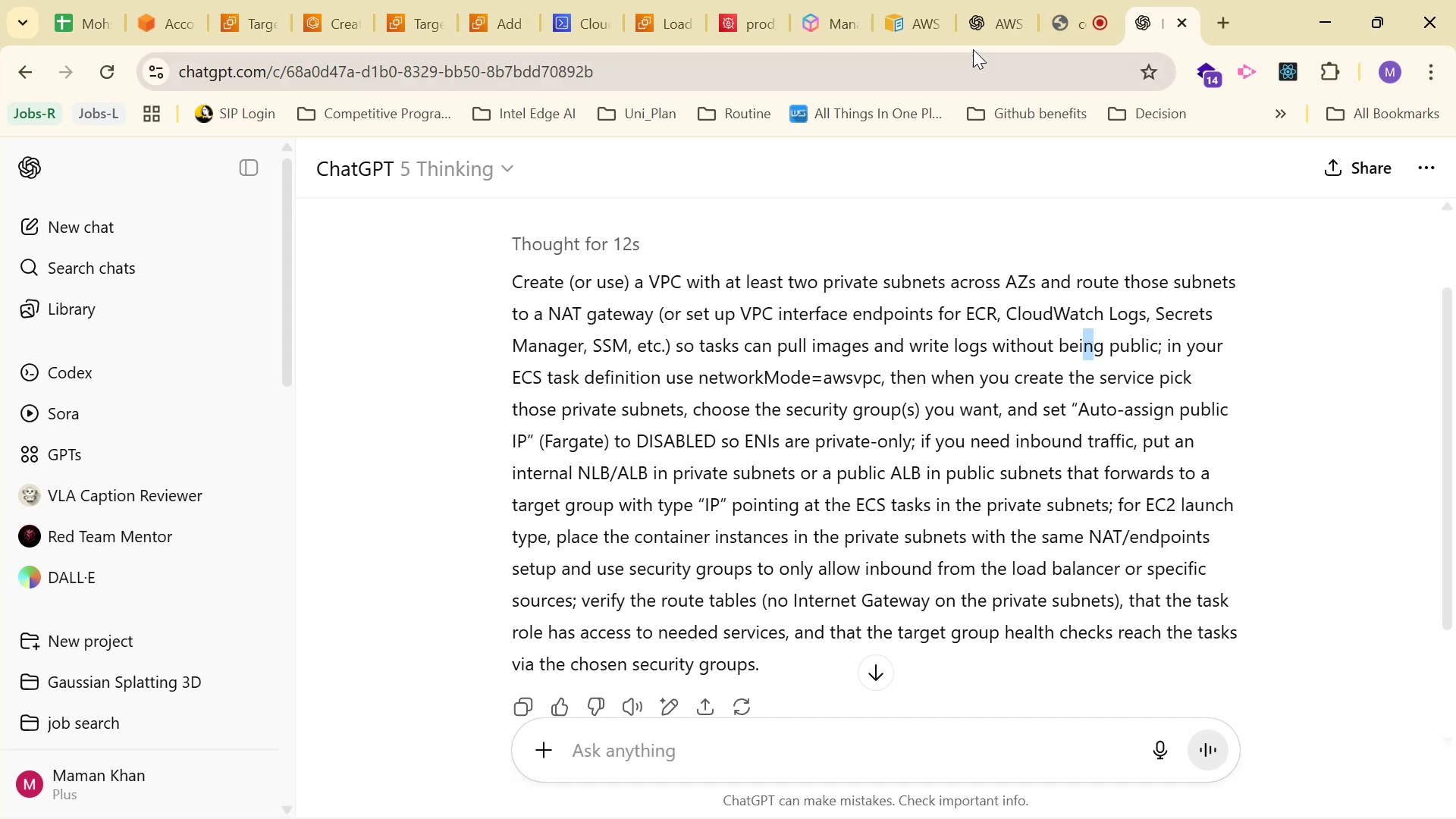 
left_click([970, 22])
 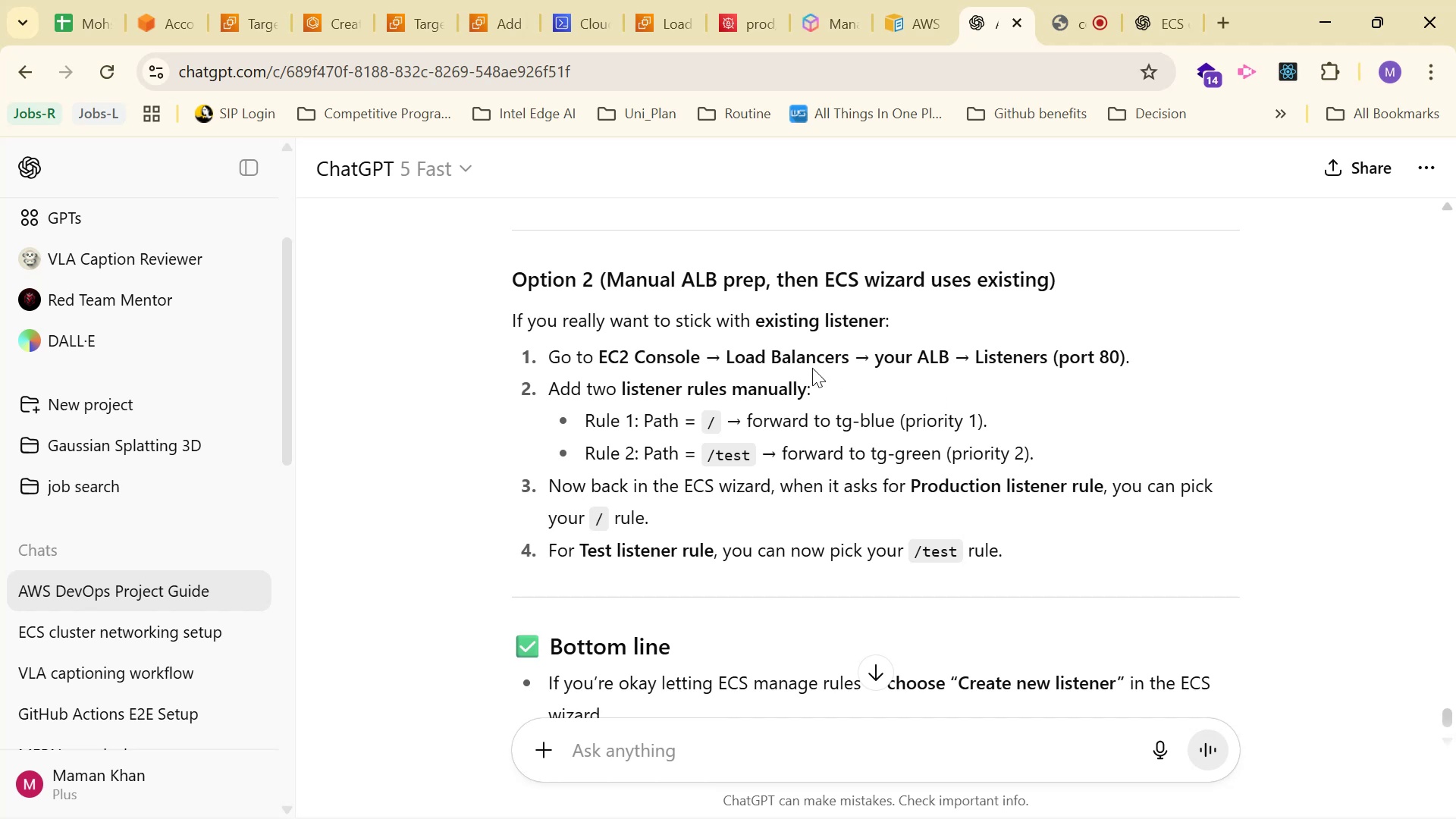 
wait(22.51)
 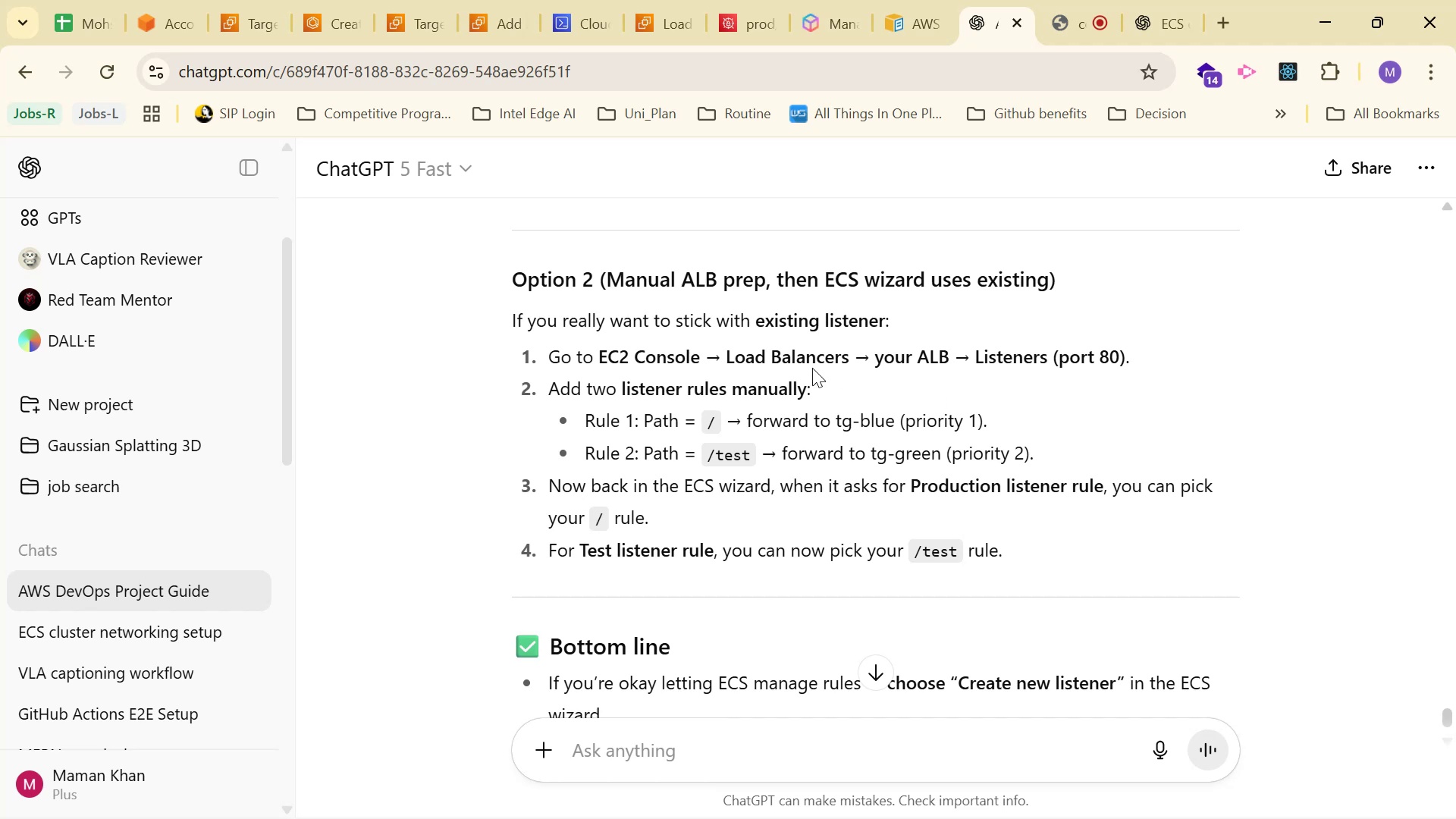 
left_click([477, 19])
 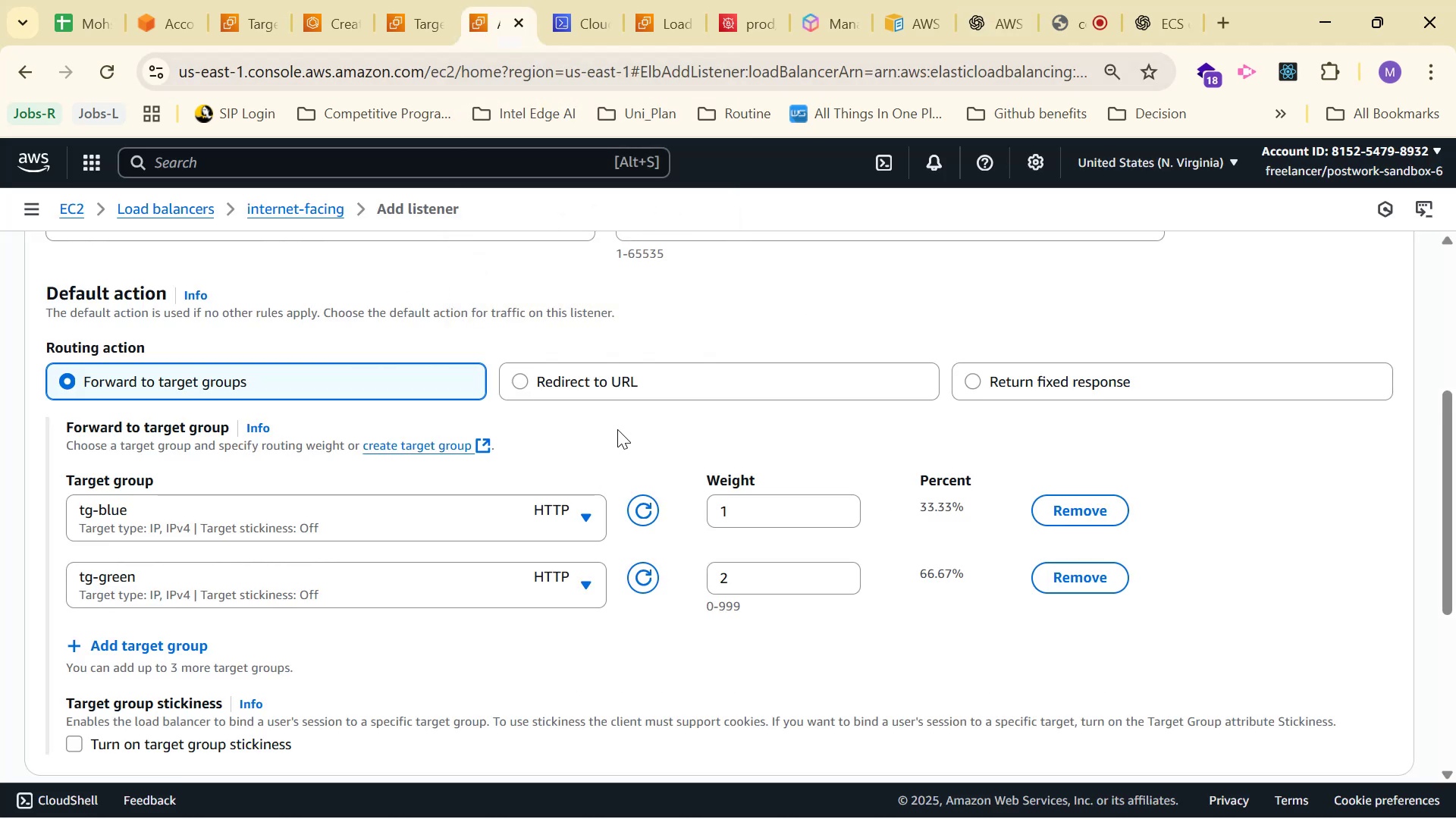 
scroll: coordinate [613, 422], scroll_direction: up, amount: 4.0
 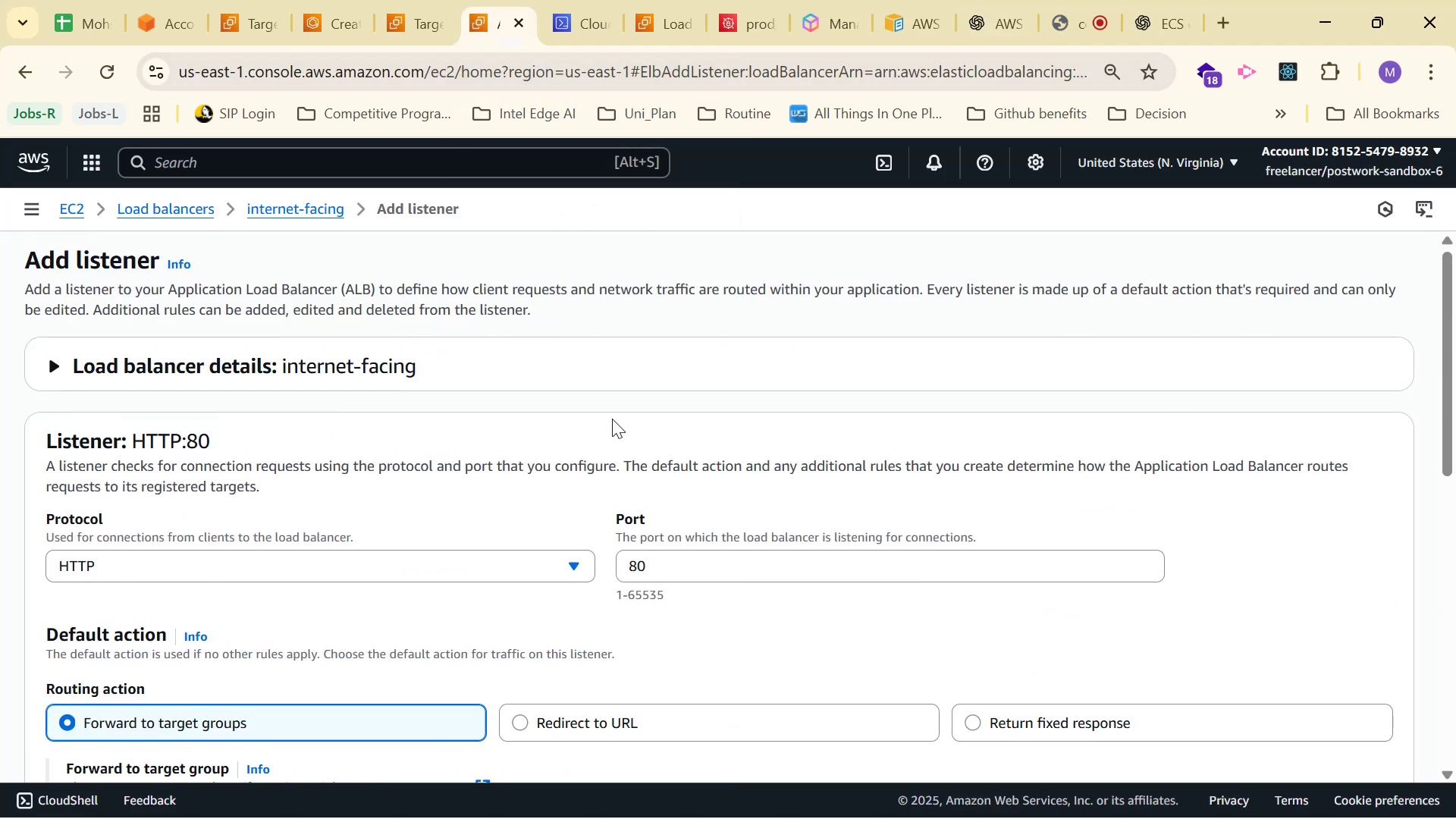 
scroll: coordinate [610, 416], scroll_direction: down, amount: 5.0
 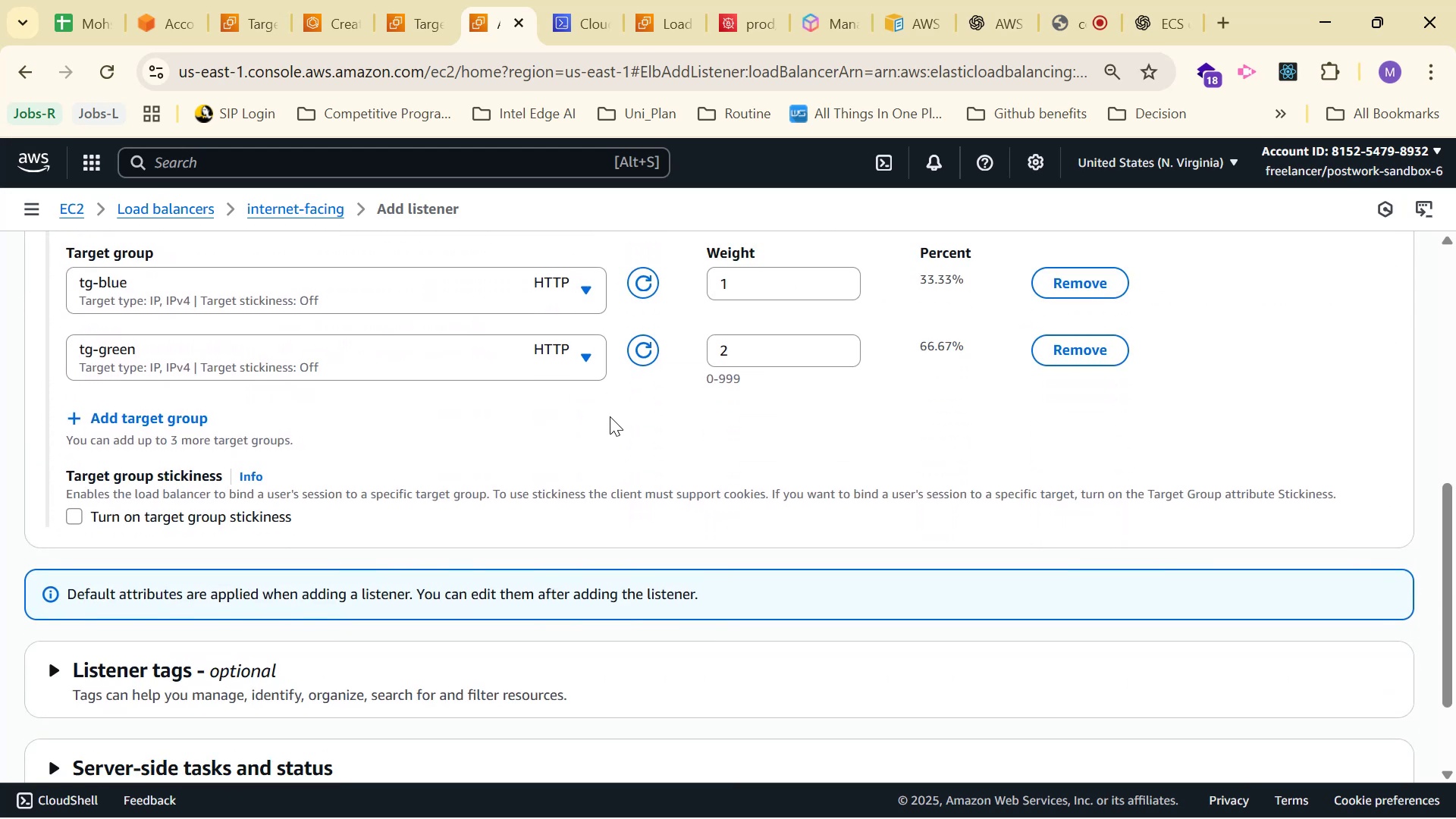 
scroll: coordinate [603, 416], scroll_direction: up, amount: 7.0
 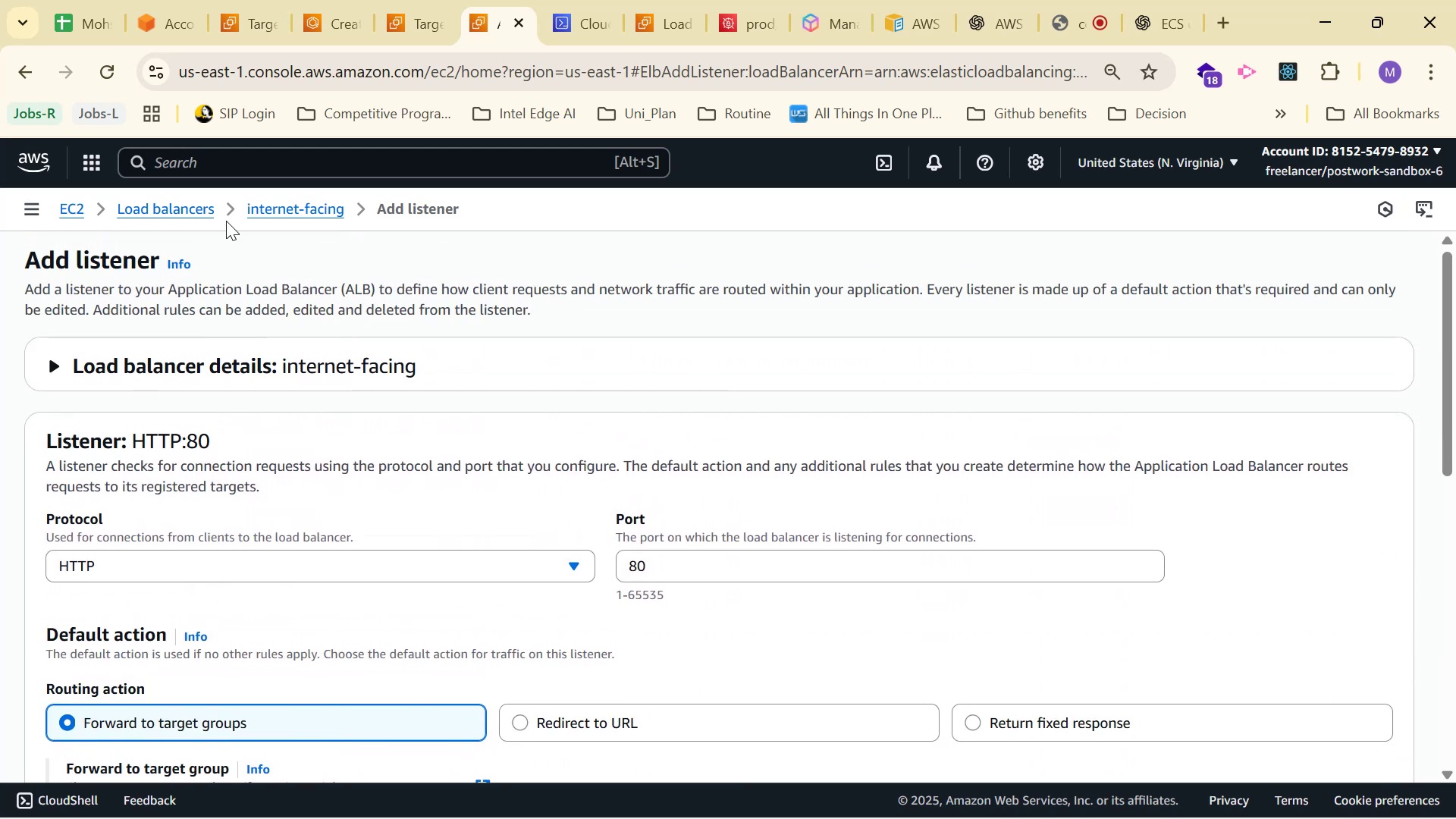 
left_click([286, 215])
 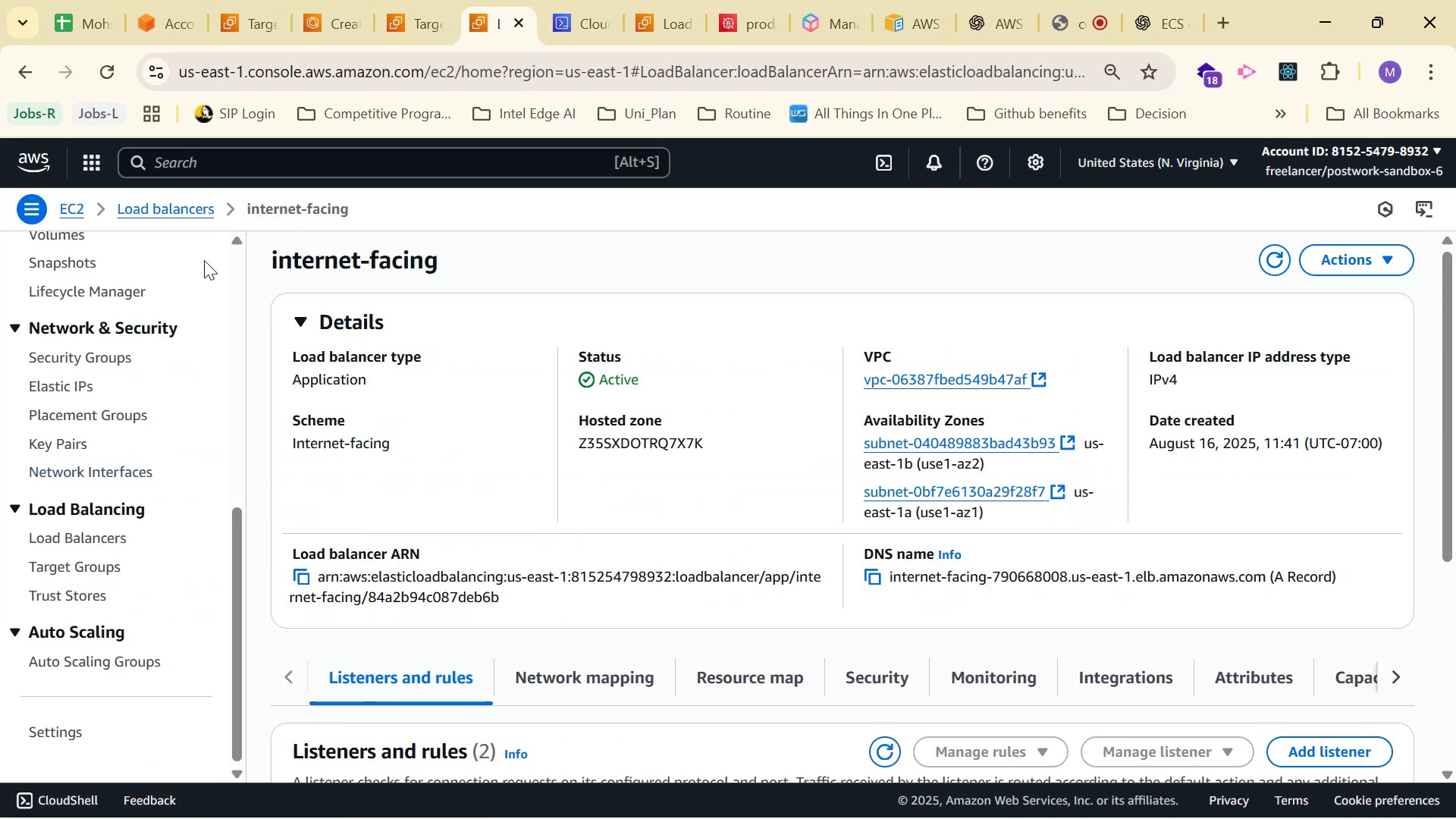 
wait(5.45)
 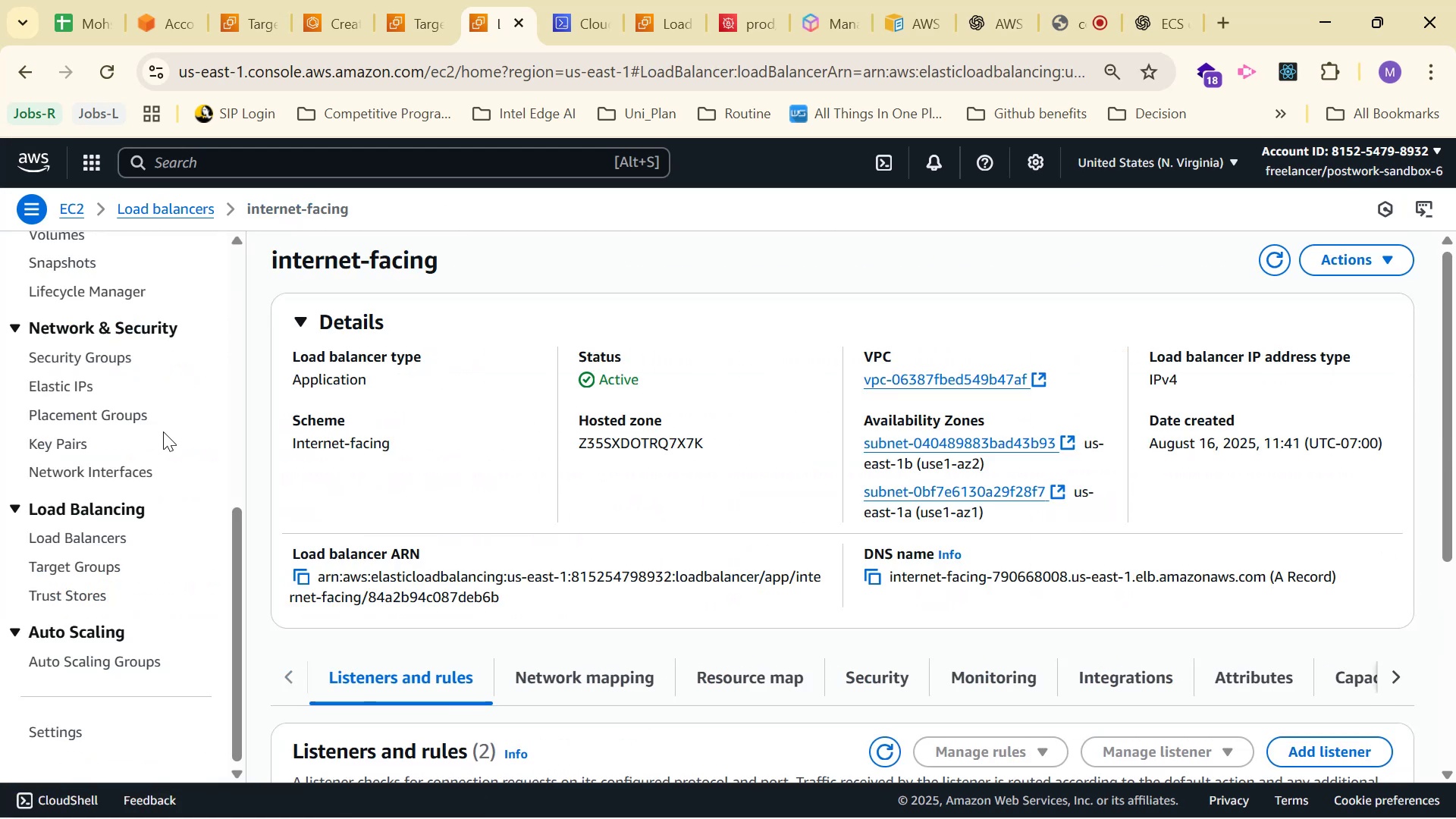 
scroll: coordinate [439, 452], scroll_direction: down, amount: 3.0
 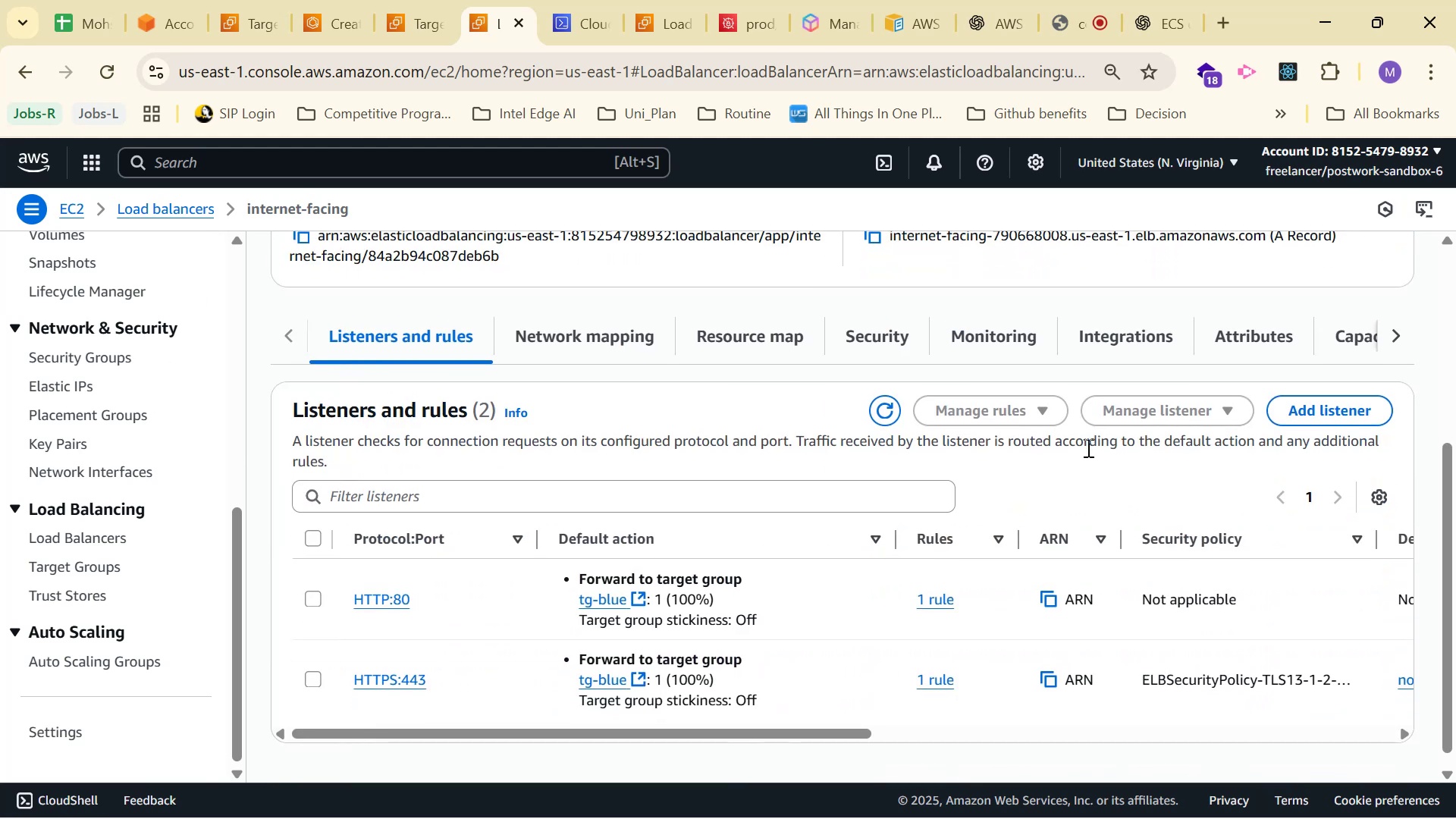 
left_click([1033, 423])
 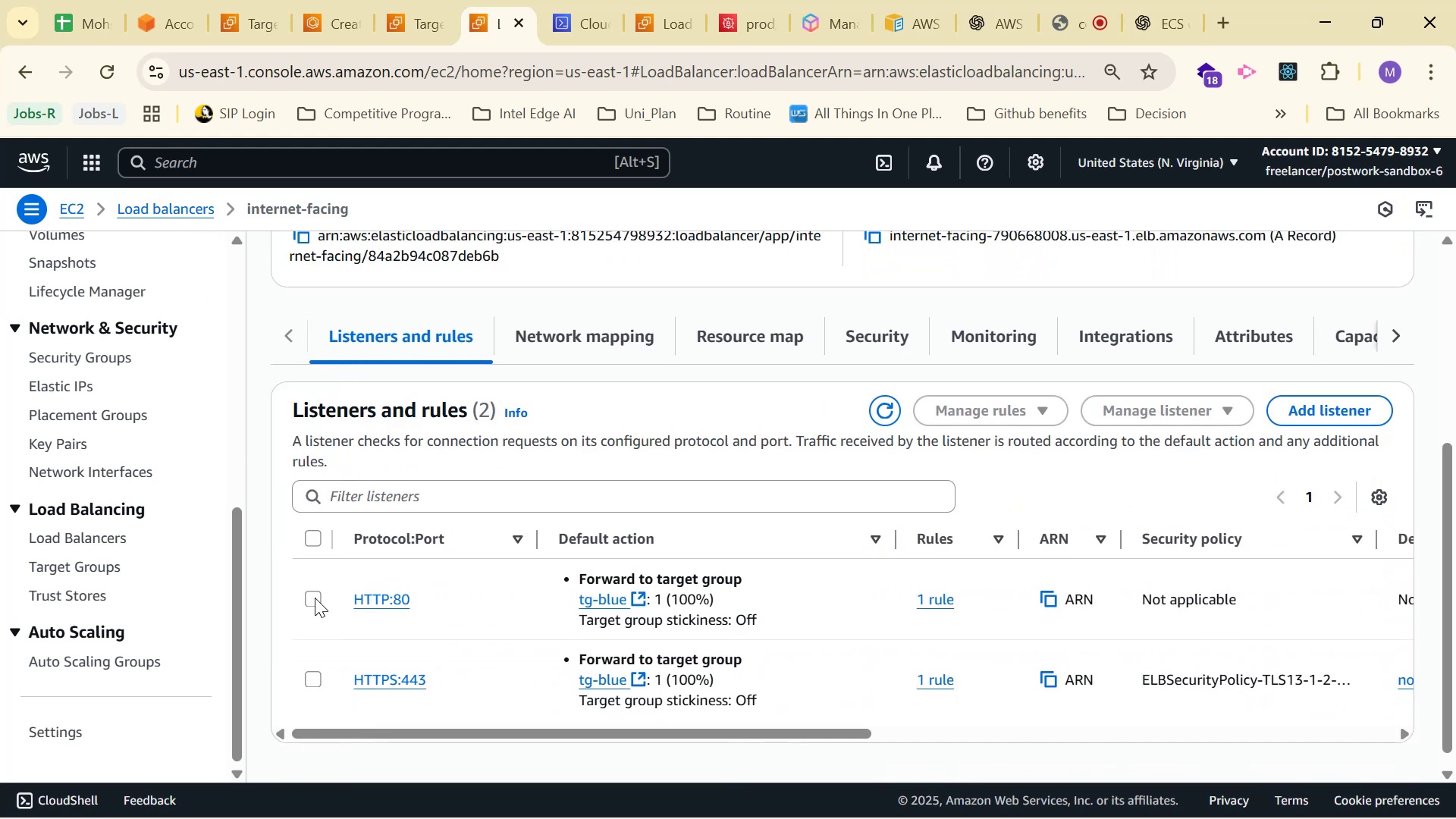 
left_click([315, 598])
 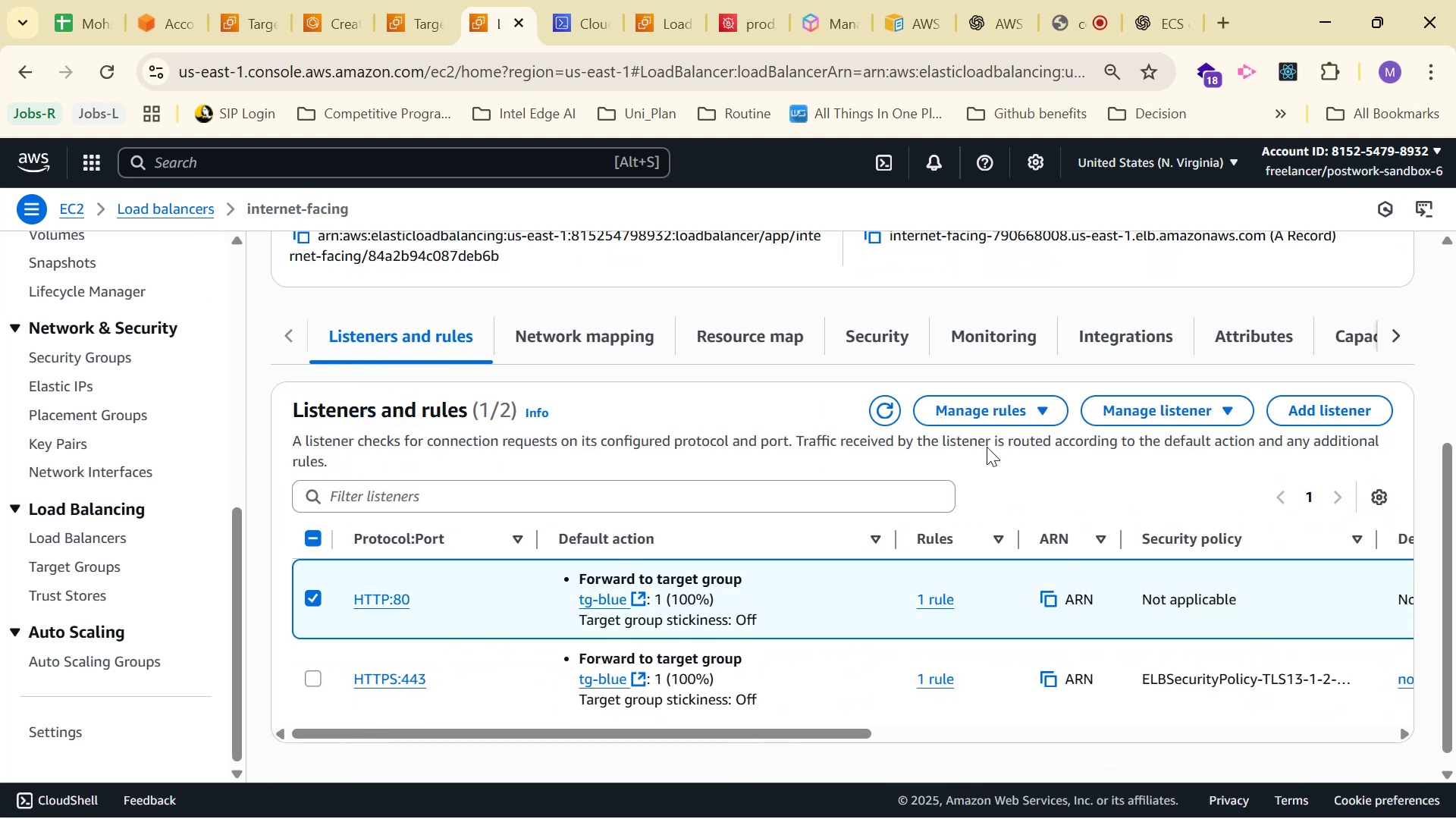 
left_click([1006, 409])
 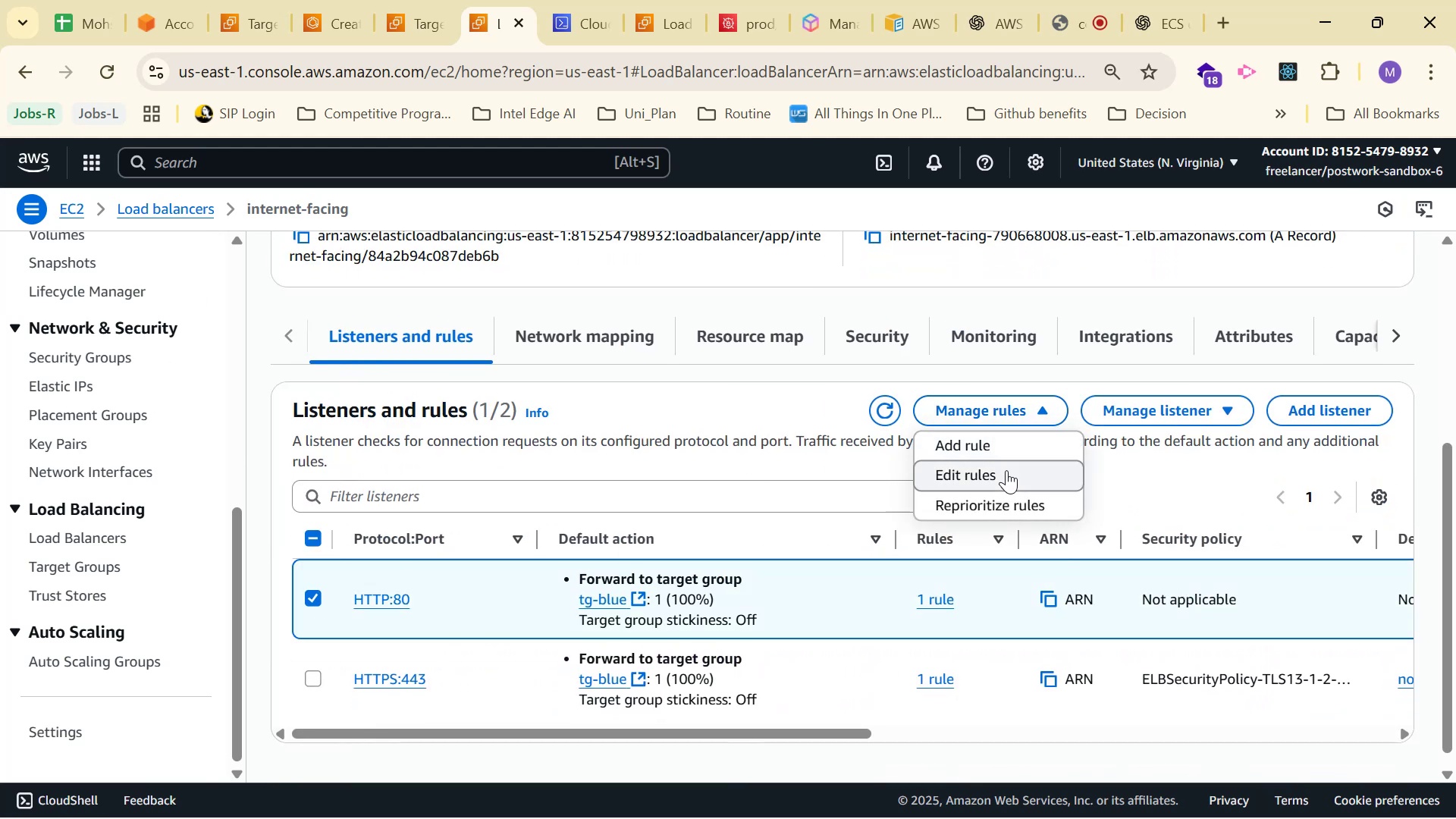 
left_click([1008, 449])
 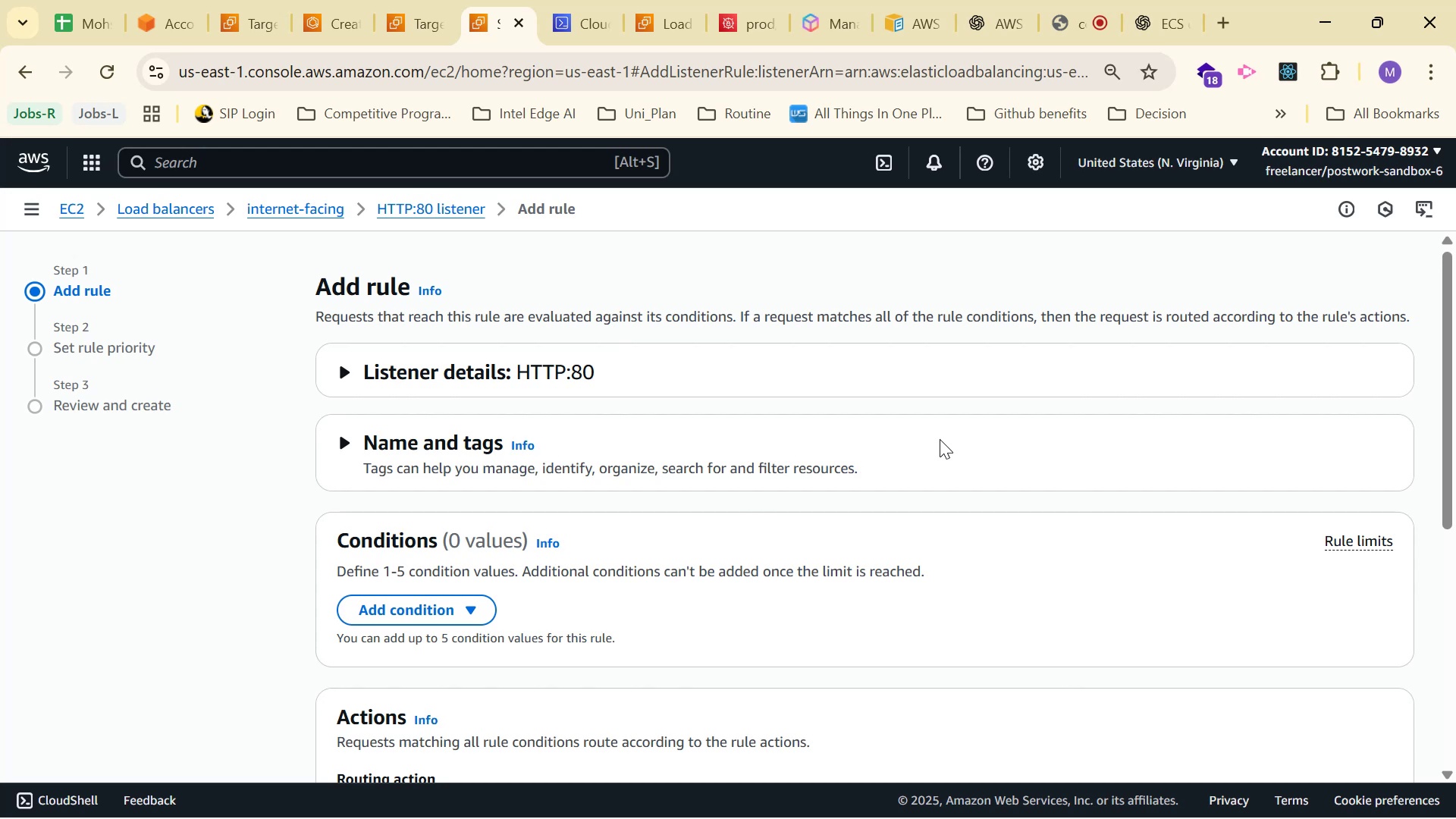 
scroll: coordinate [590, 445], scroll_direction: down, amount: 3.0
 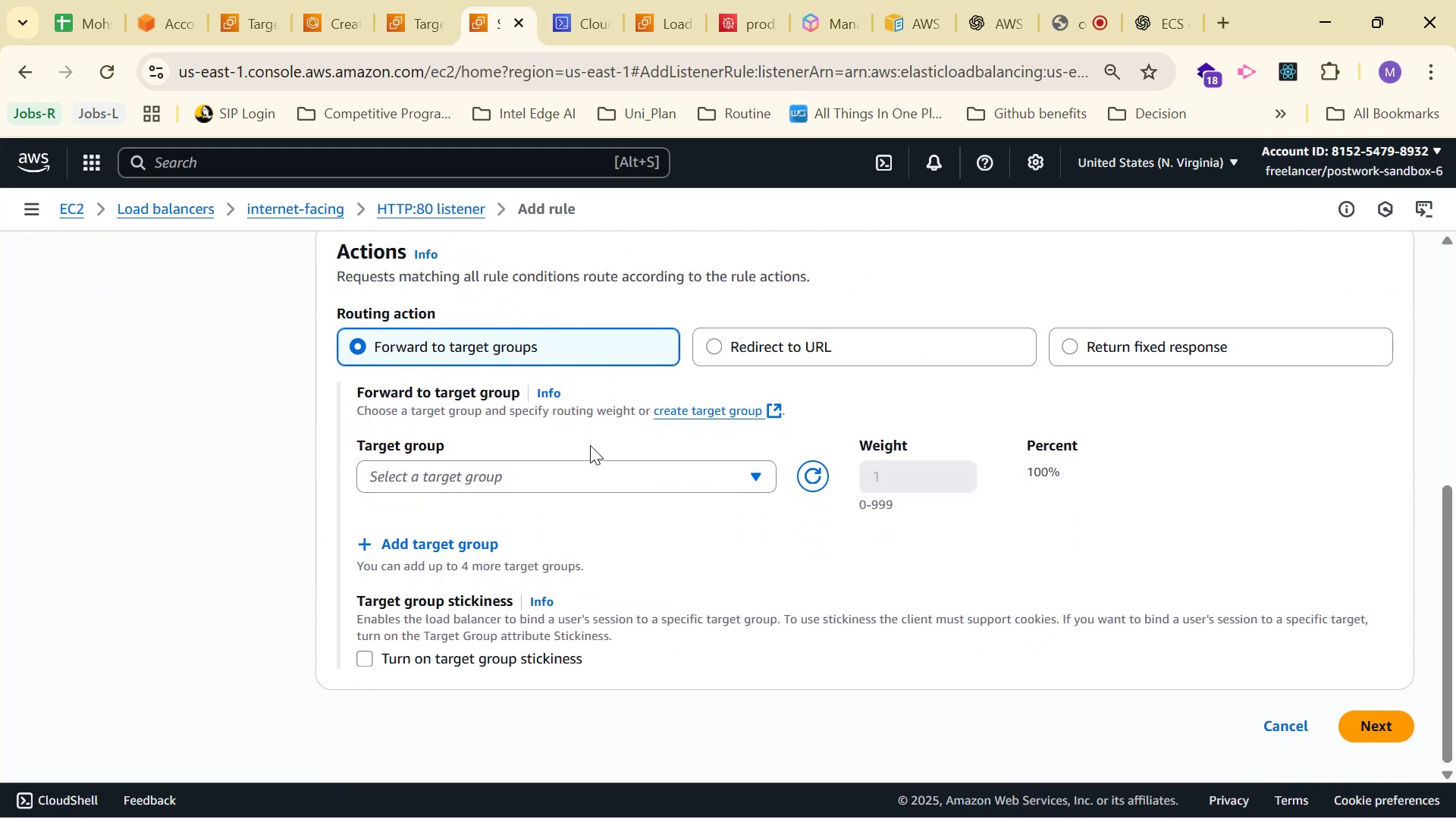 
scroll: coordinate [590, 446], scroll_direction: up, amount: 6.0
 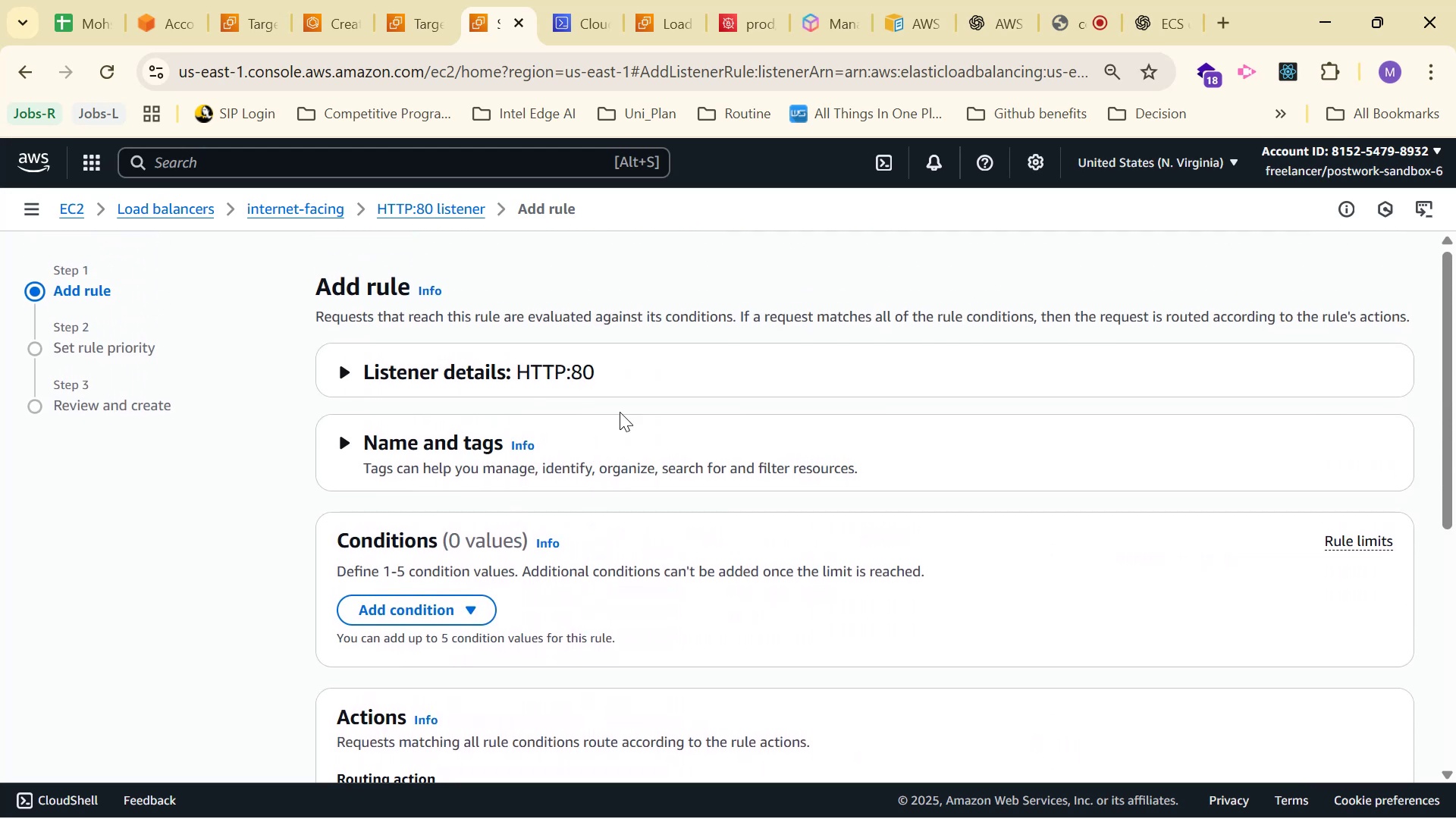 
left_click([634, 381])
 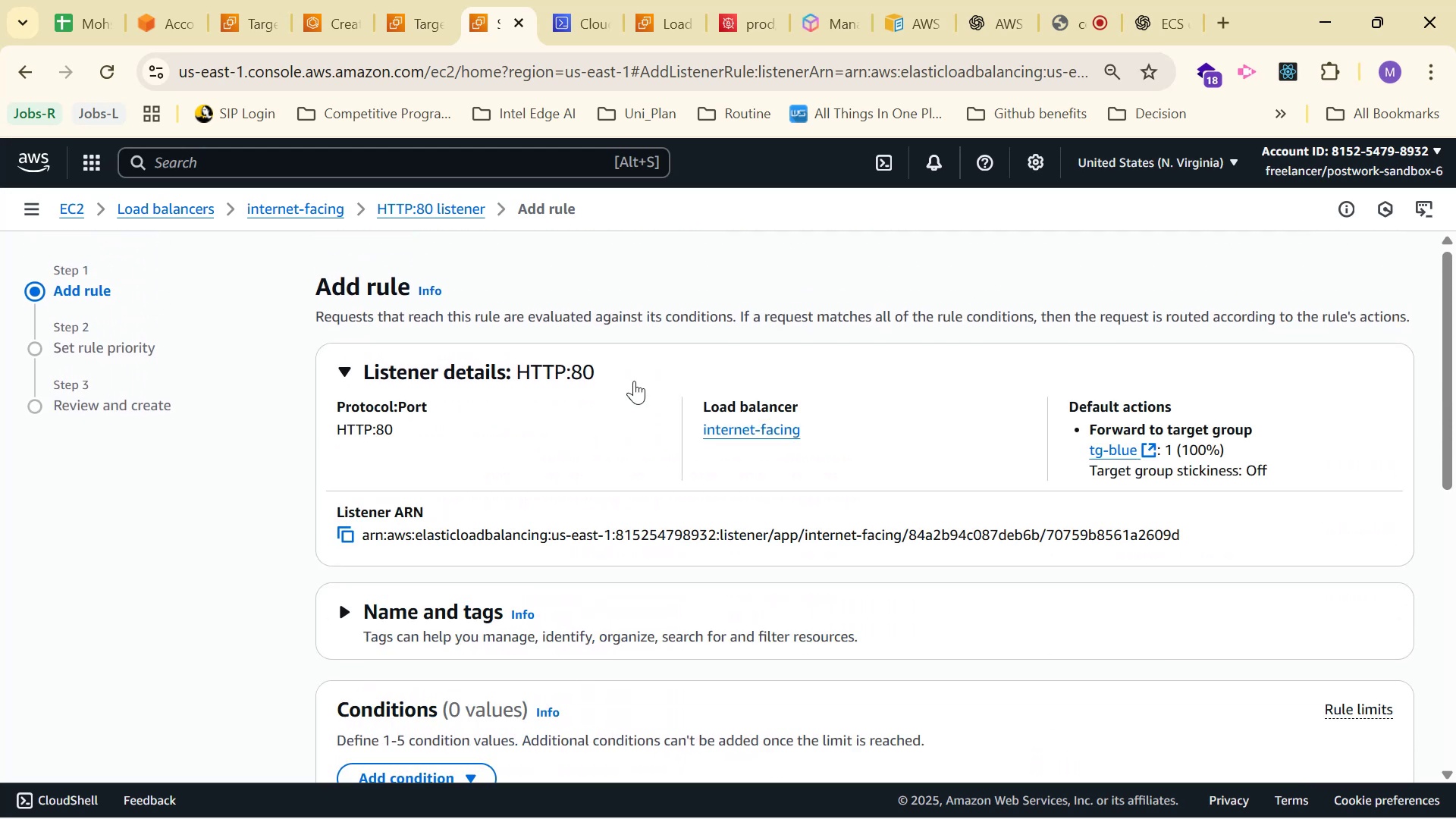 
left_click([634, 381])
 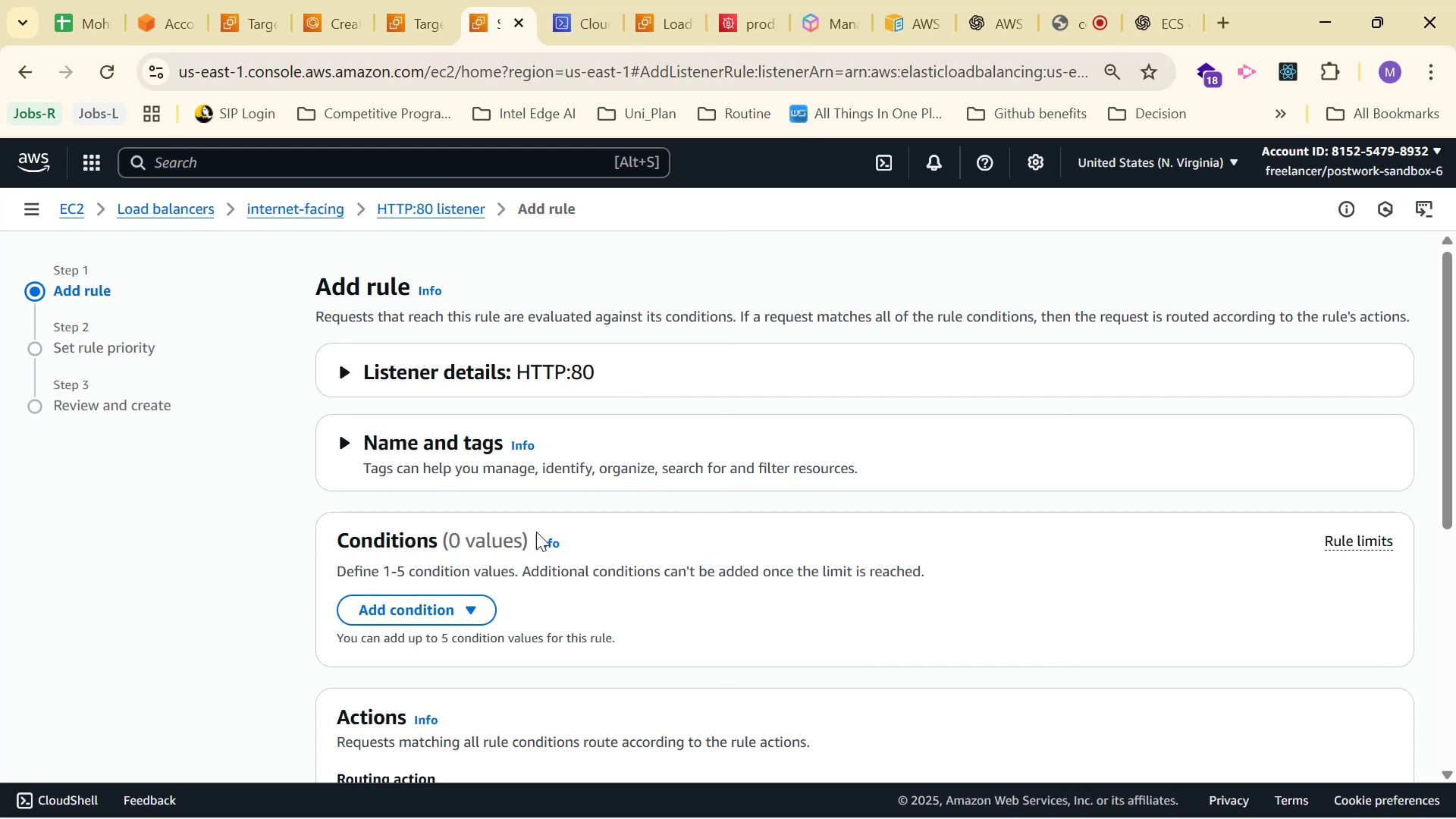 
left_click([421, 609])
 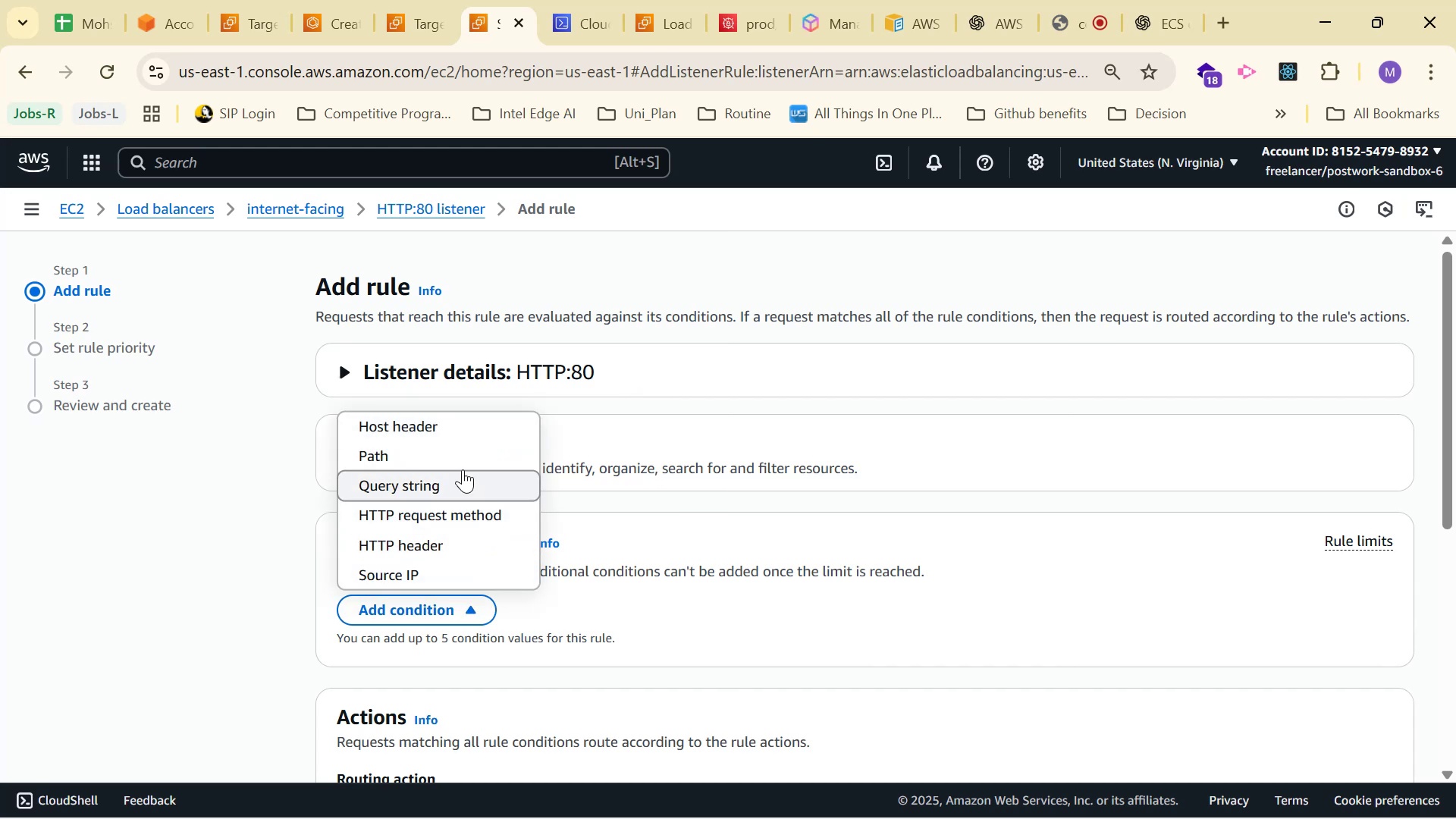 
left_click([466, 451])
 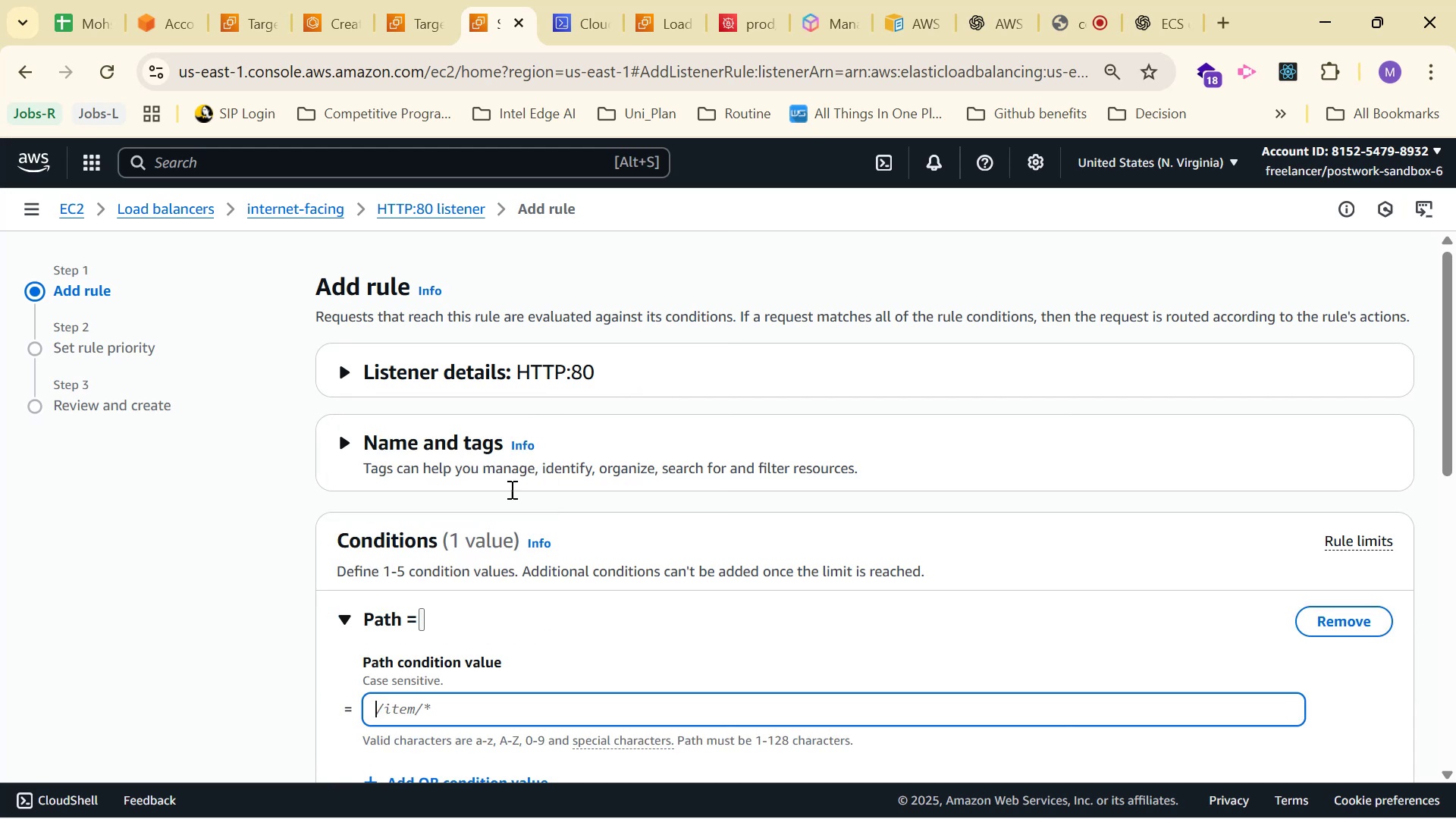 
scroll: coordinate [606, 548], scroll_direction: down, amount: 2.0
 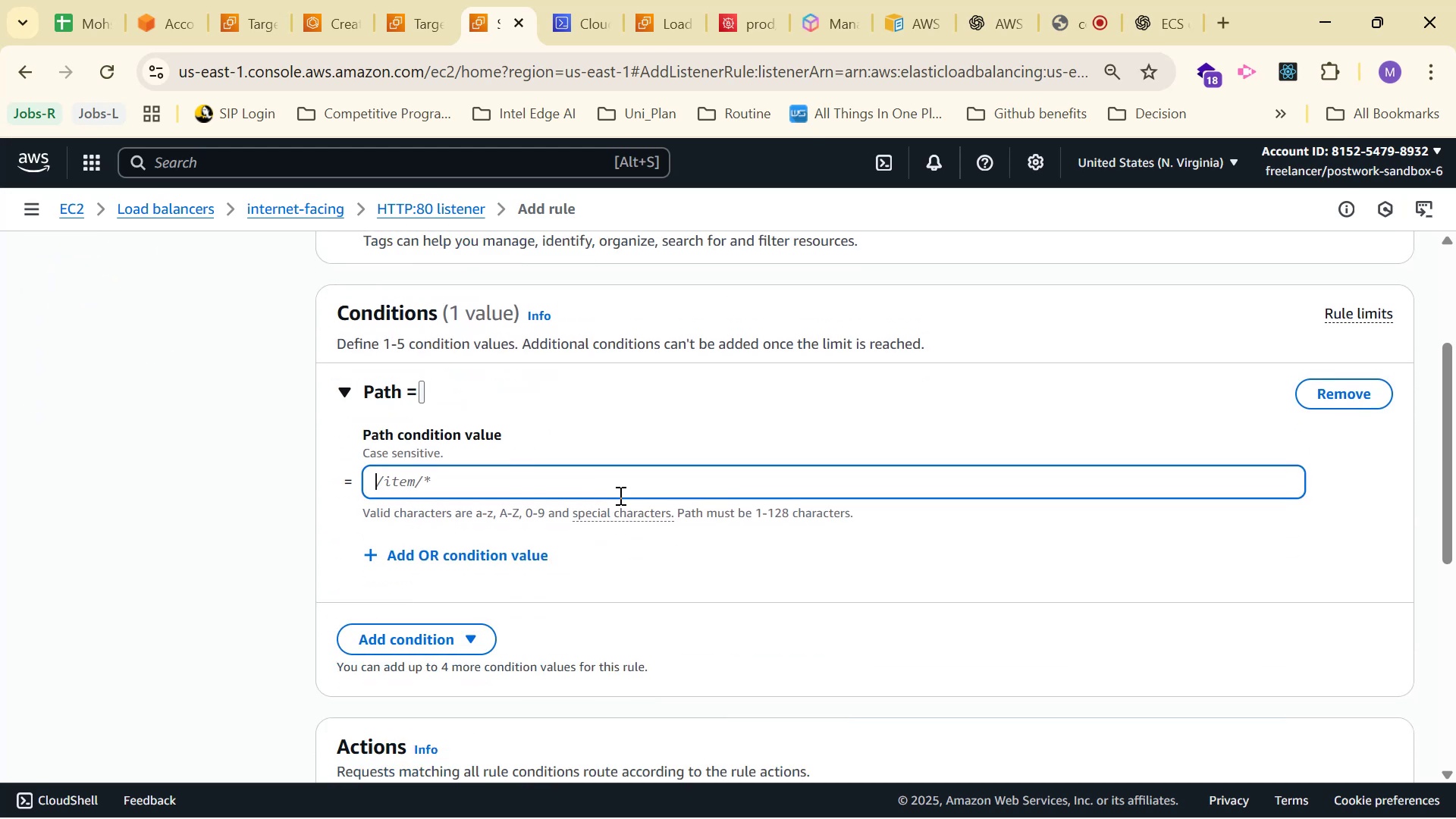 
key(Slash)
 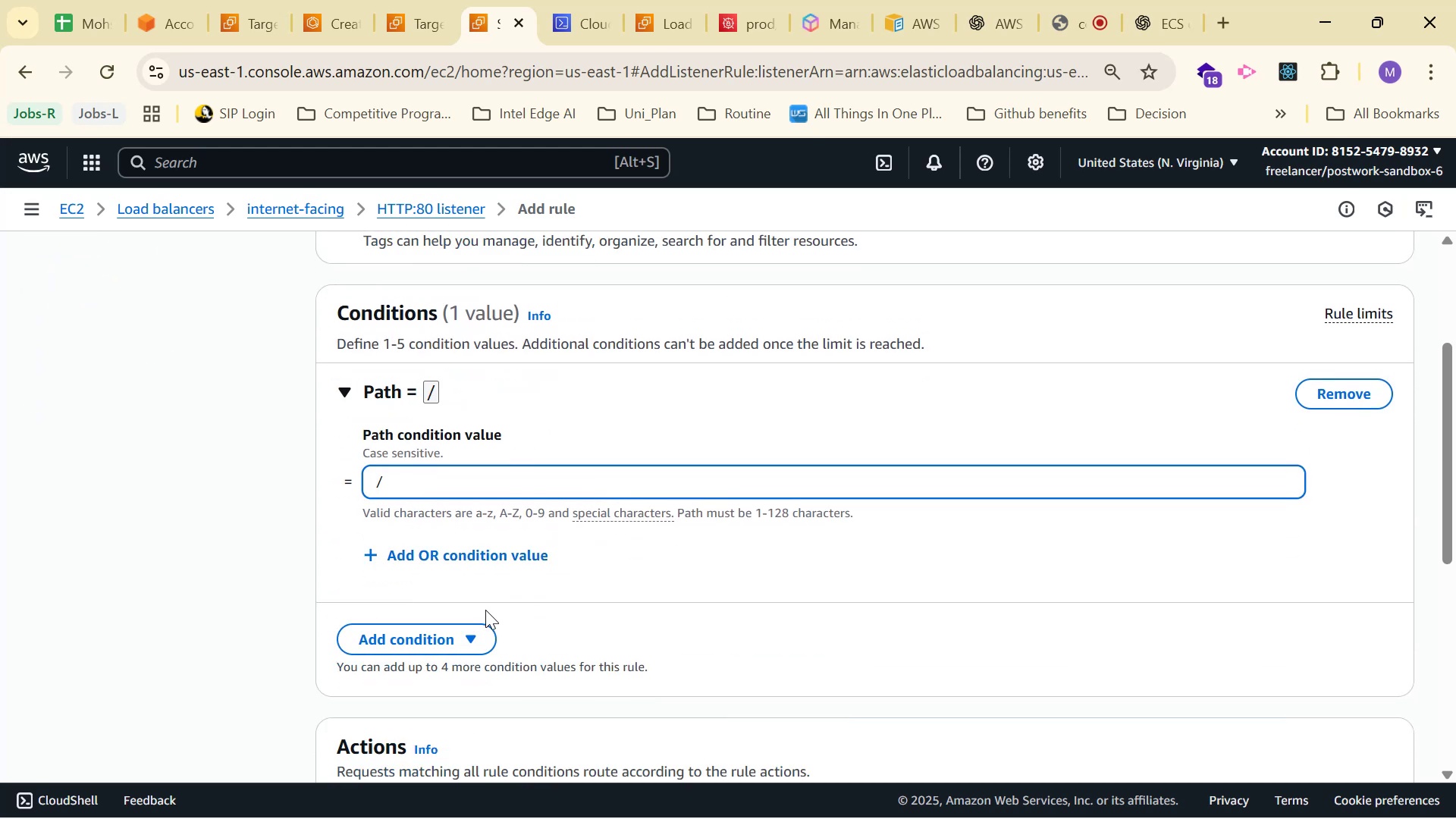 
left_click([579, 588])
 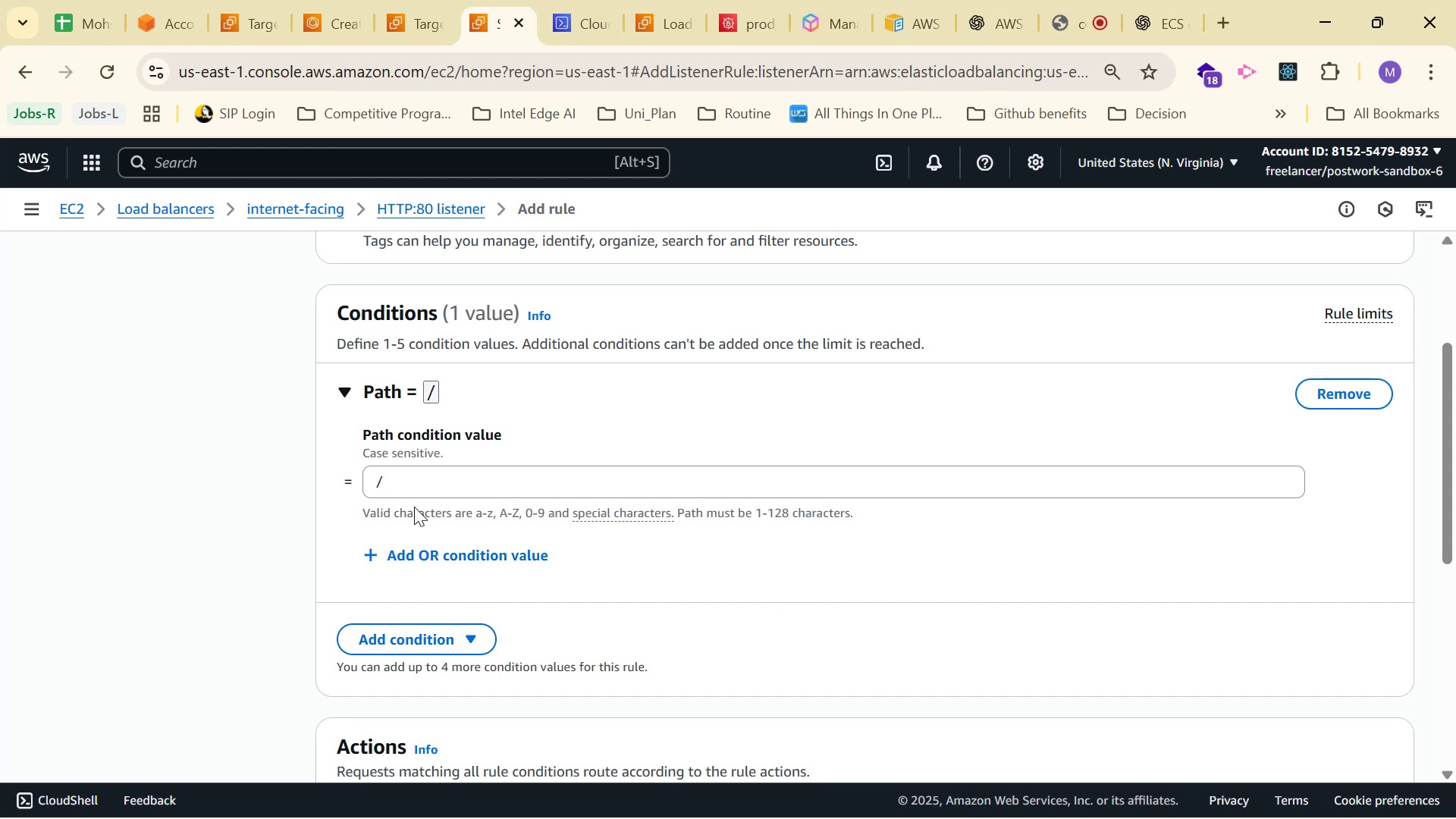 
wait(6.17)
 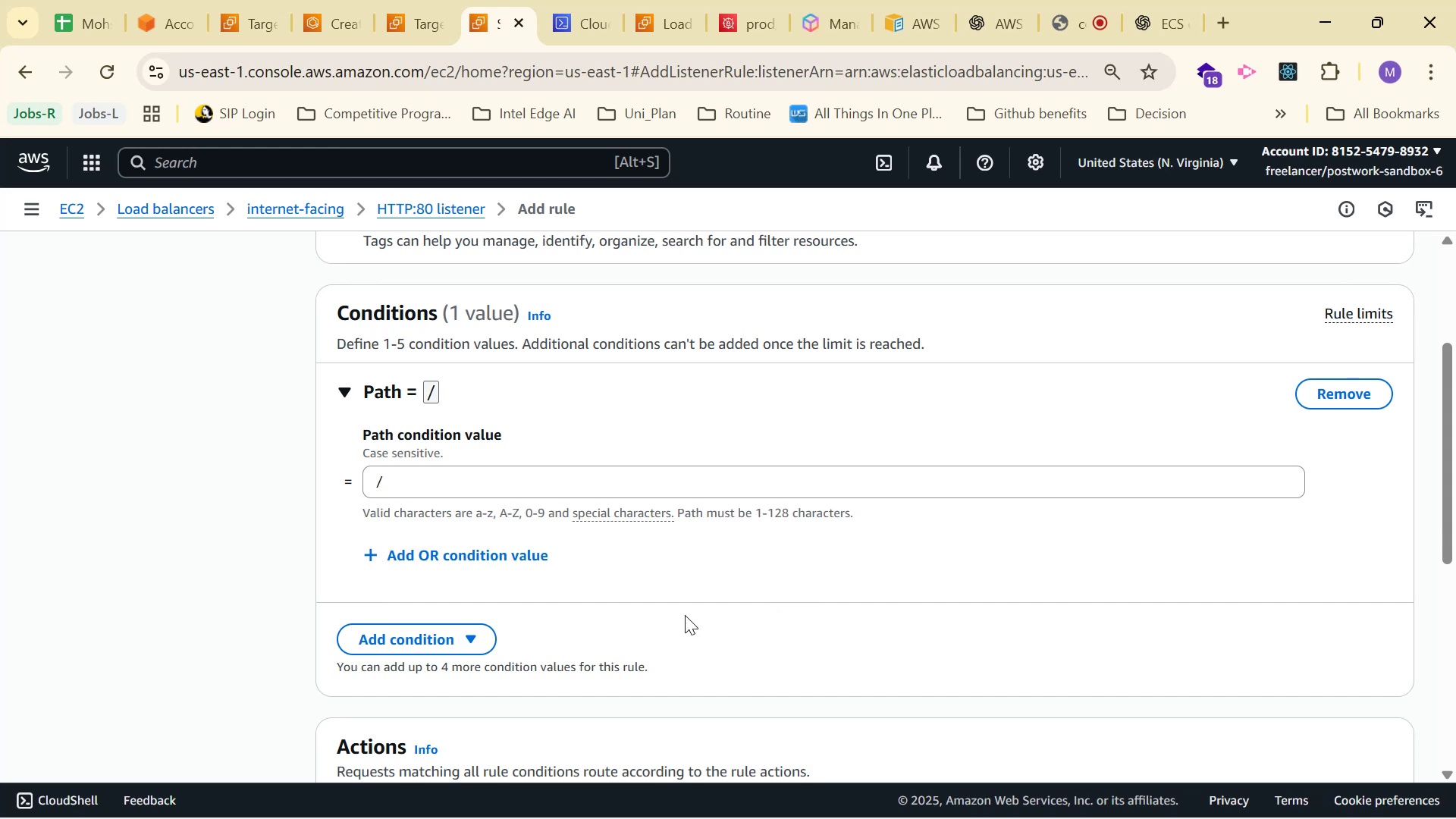 
left_click([433, 638])
 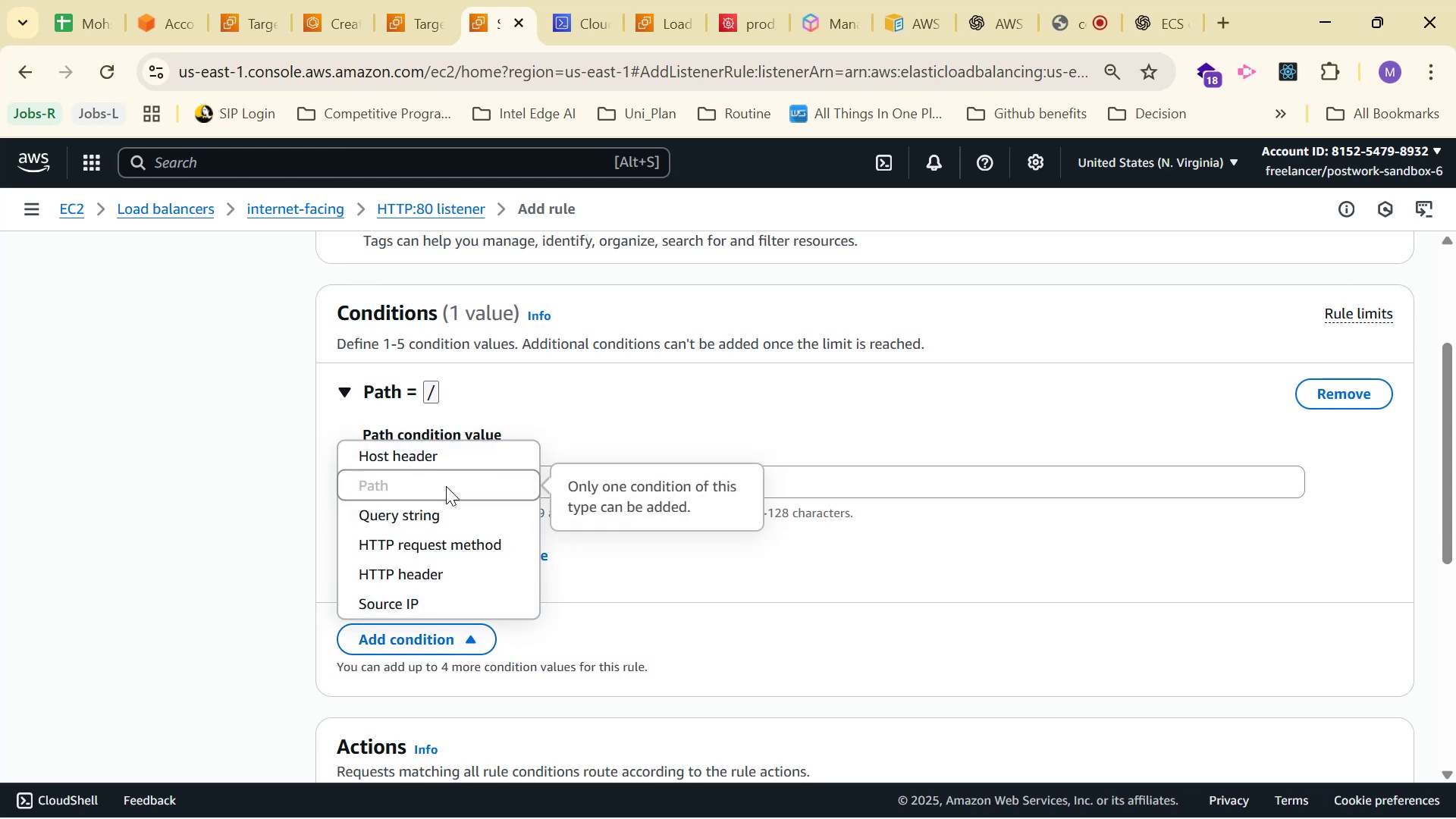 
left_click([629, 634])
 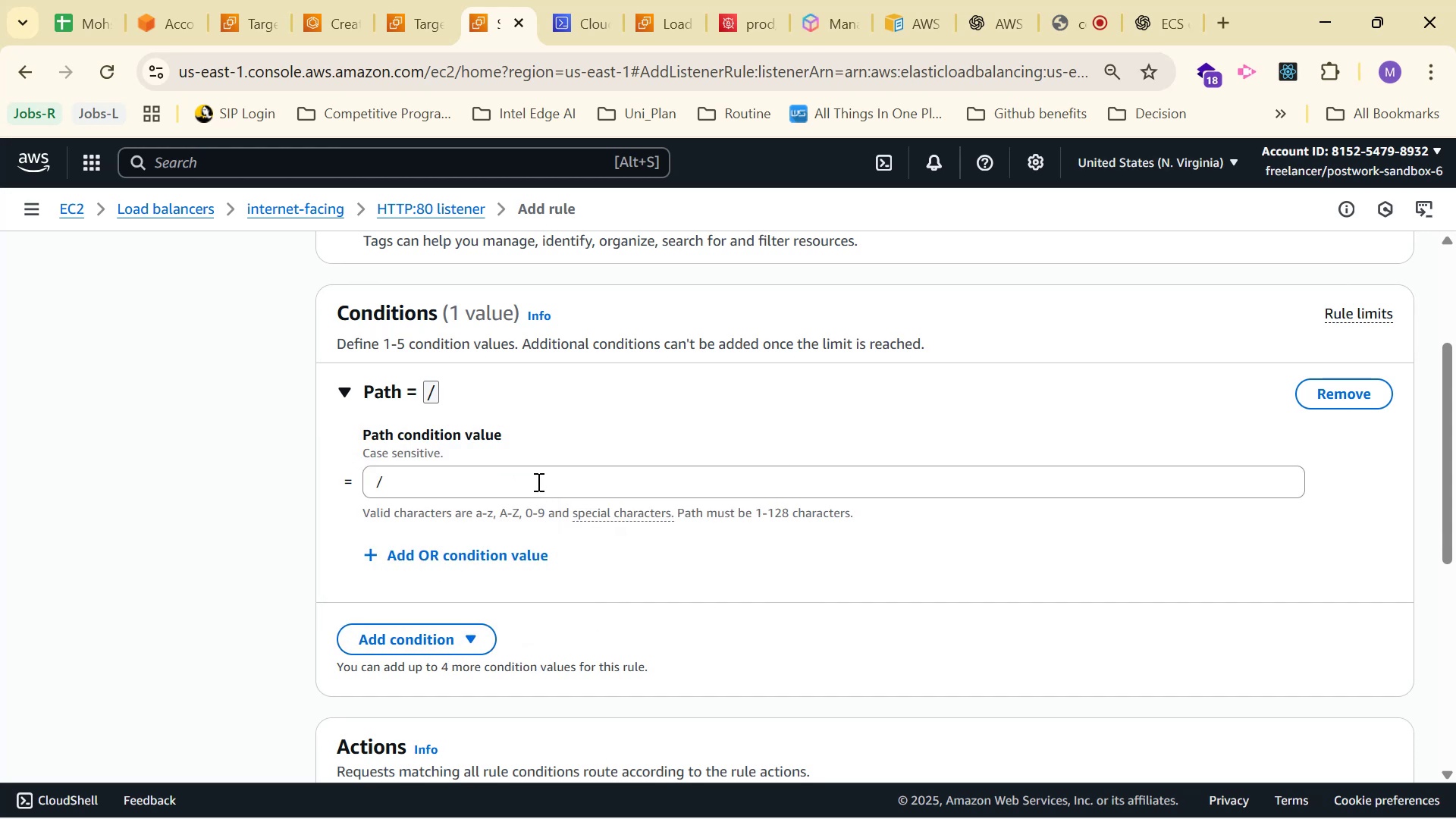 
left_click([537, 481])
 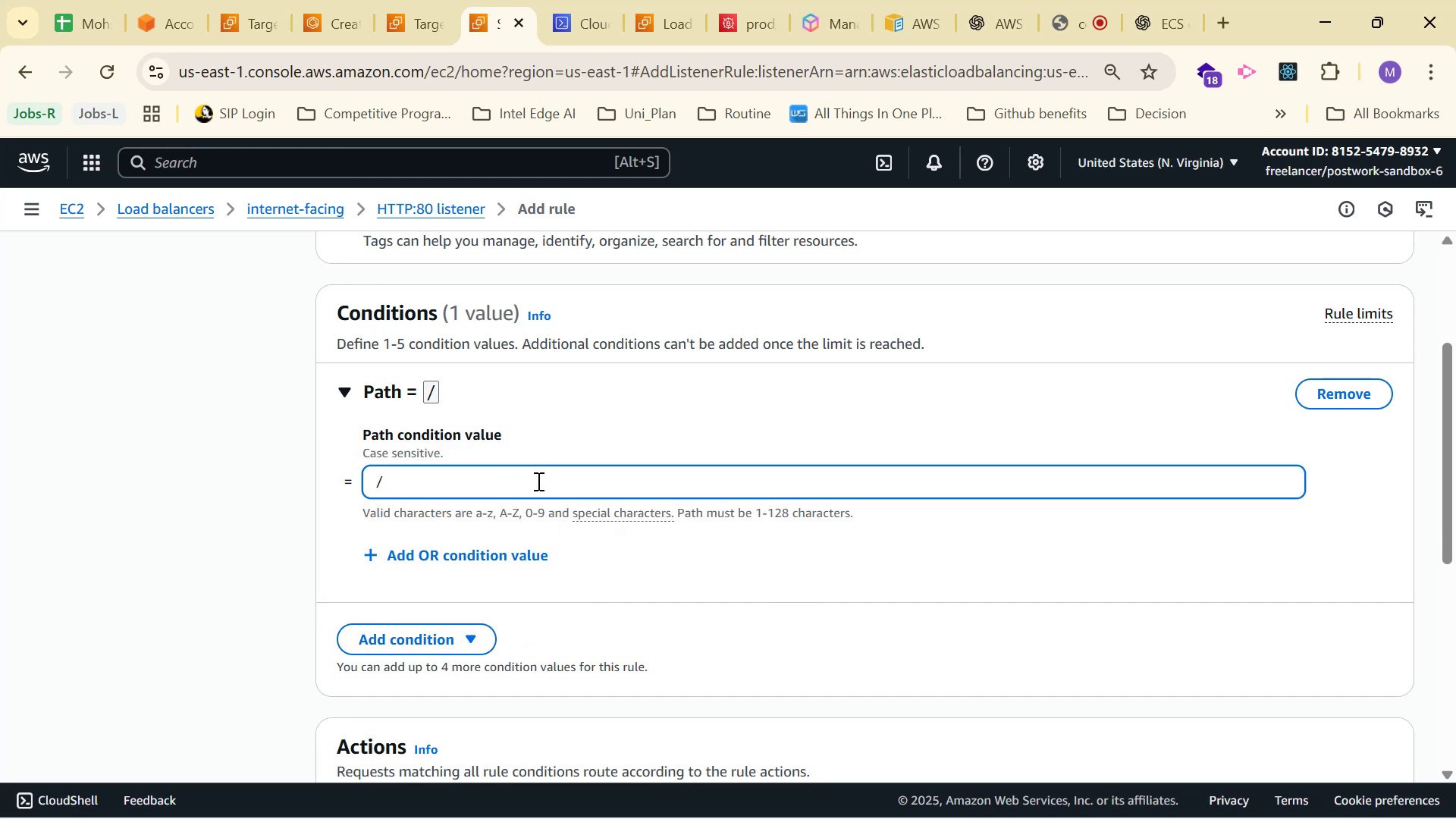 
type(test)
 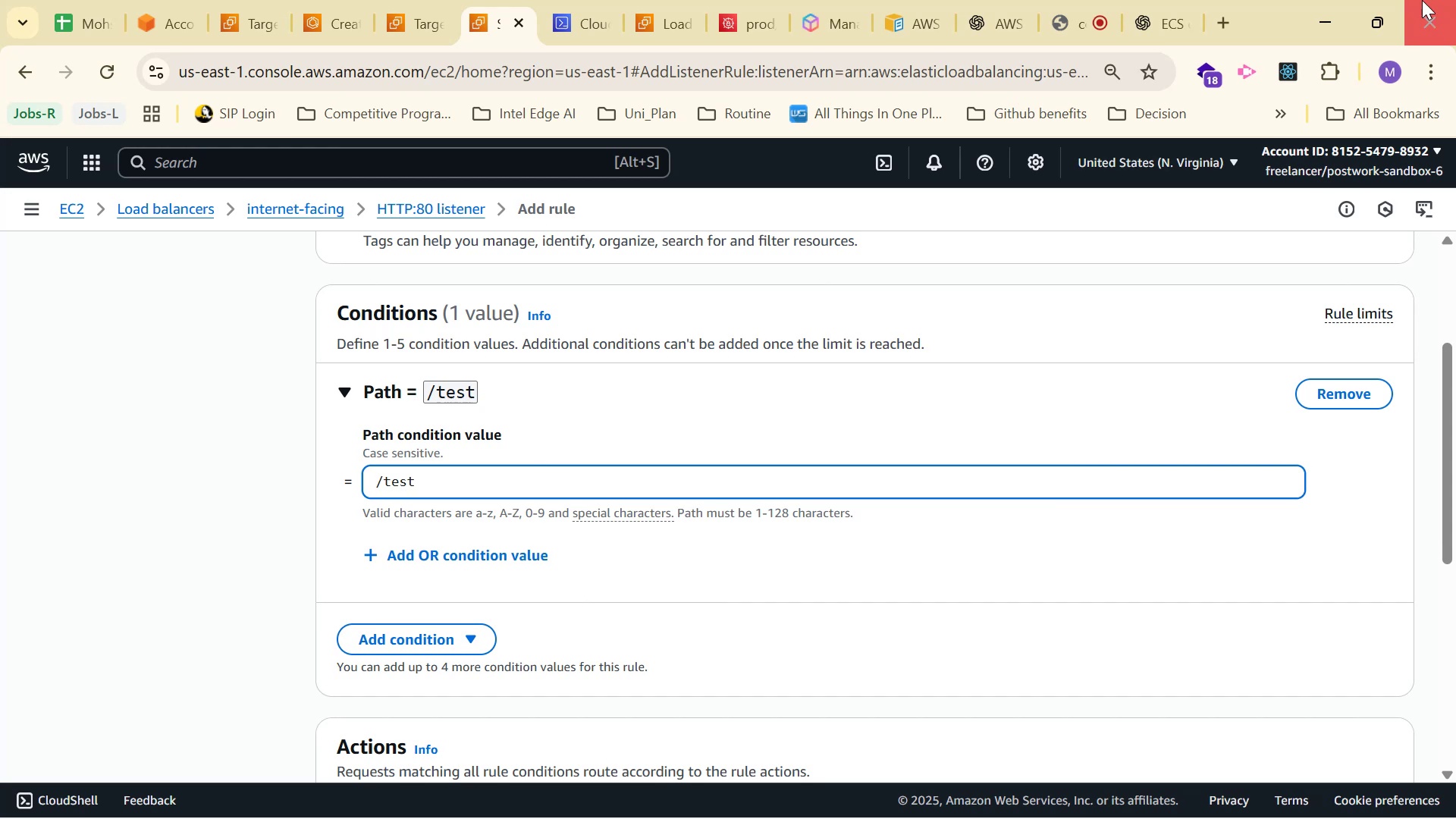 
left_click([1015, 2])
 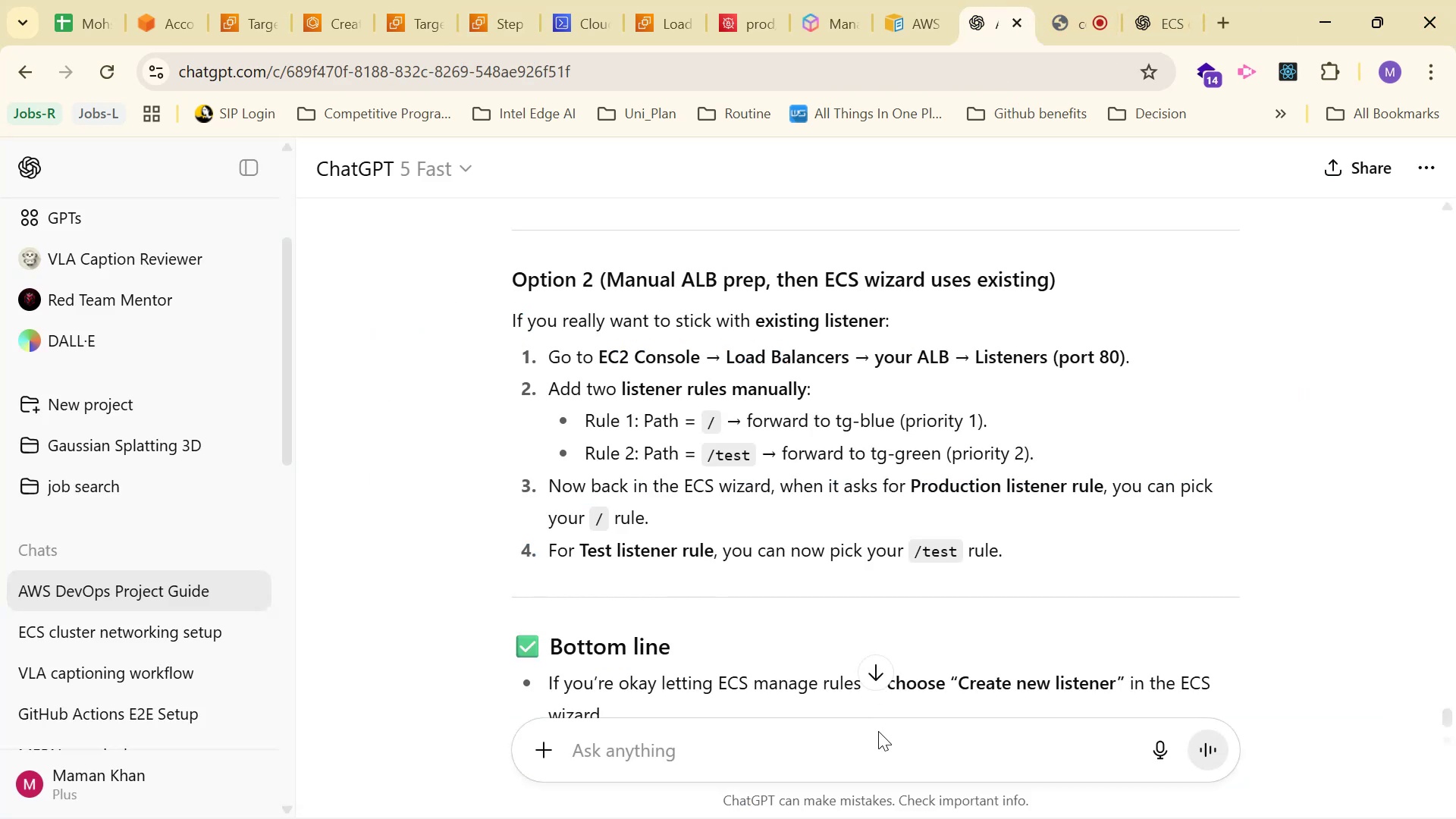 
left_click([901, 777])
 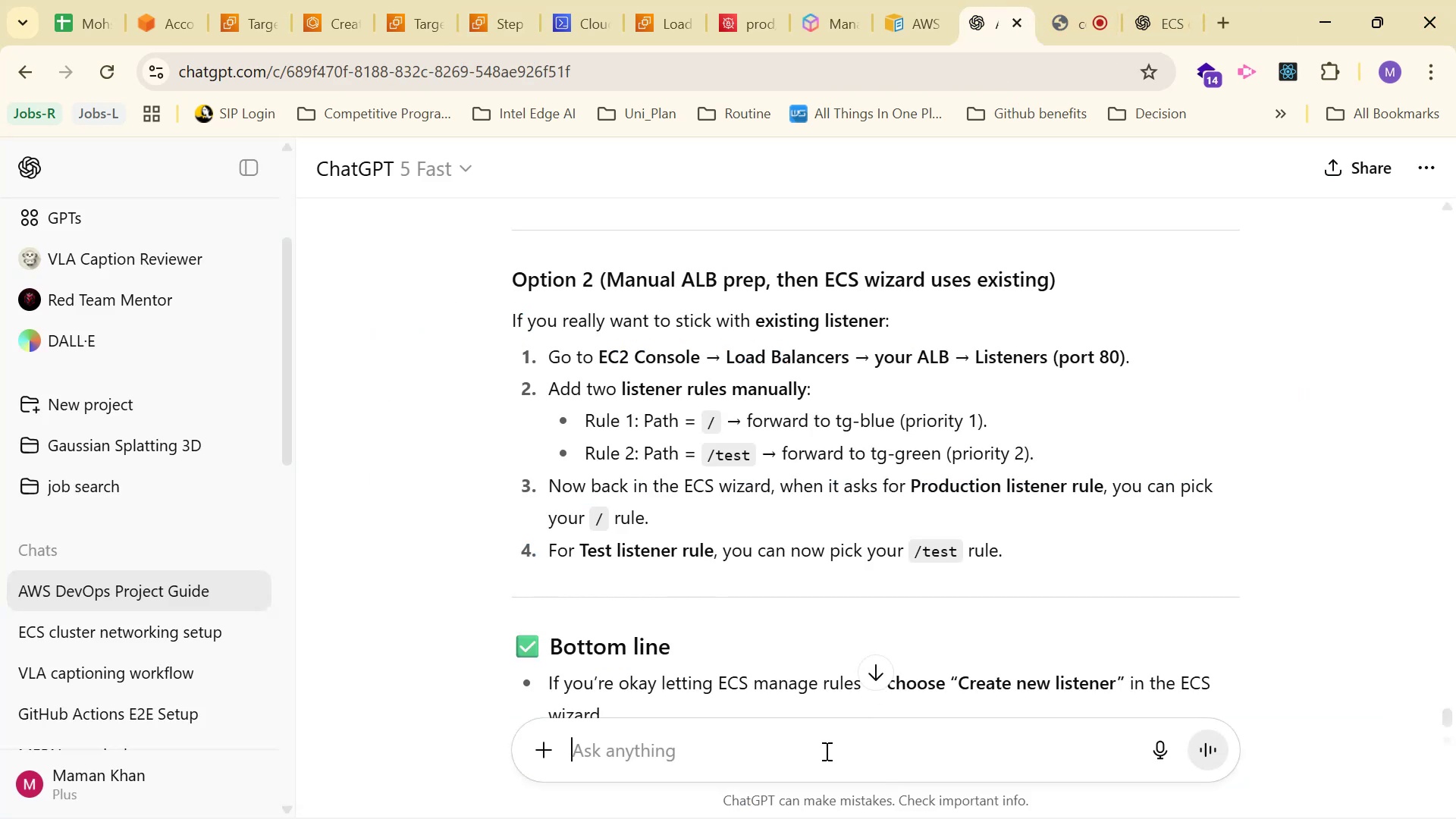 
type(according to my project should use /test or /healthz)
 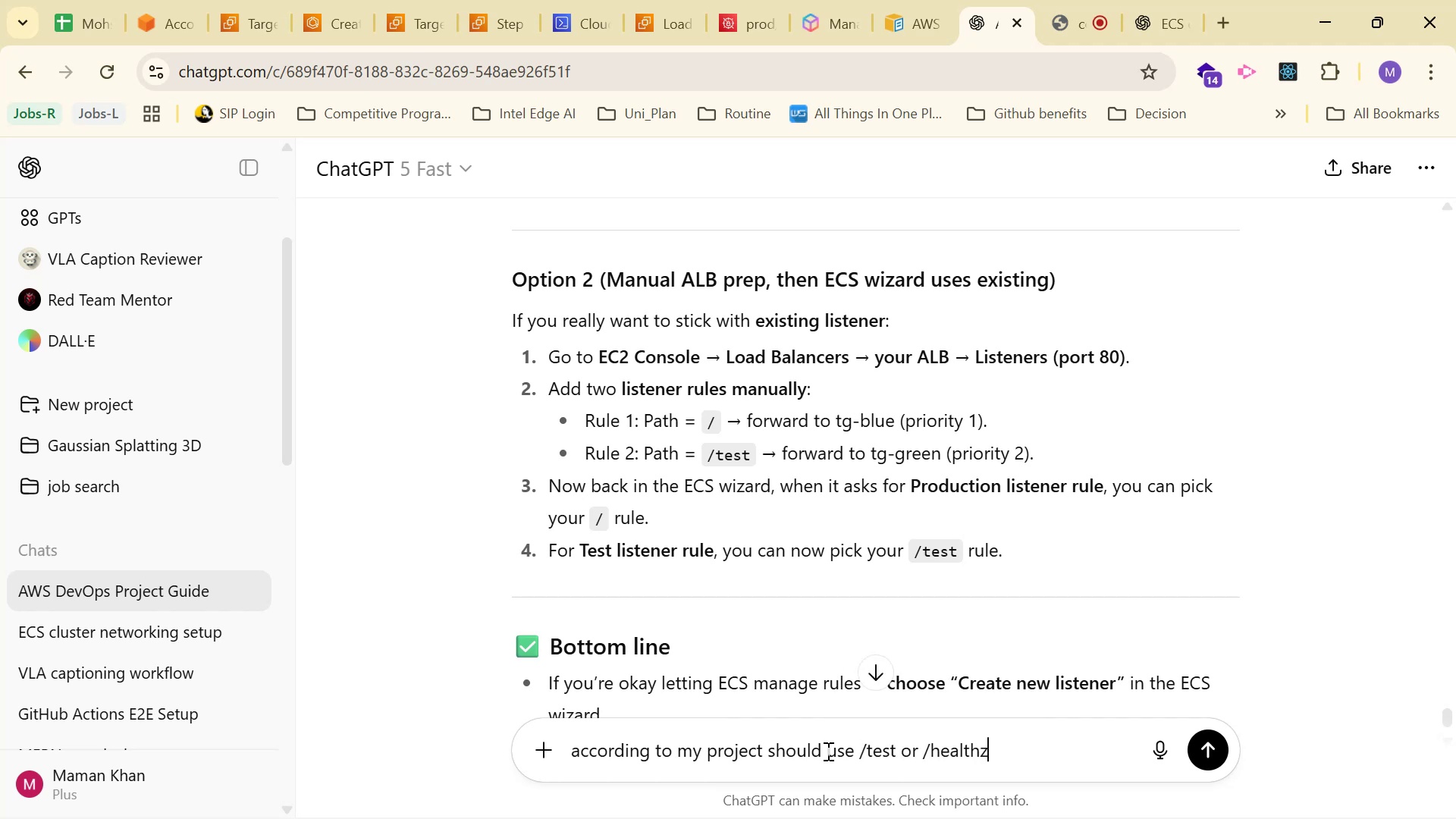 
key(Enter)
 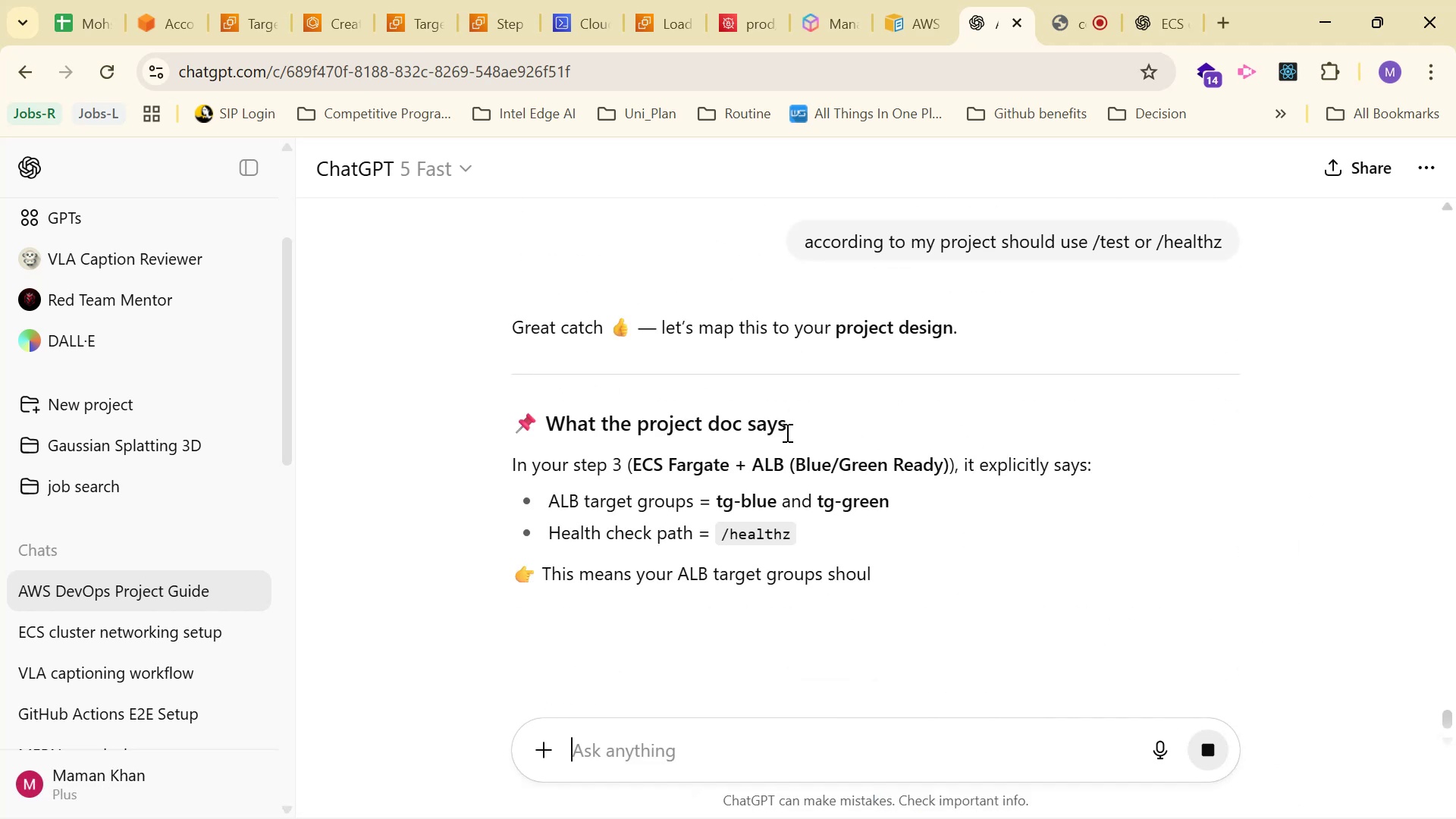 
wait(5.98)
 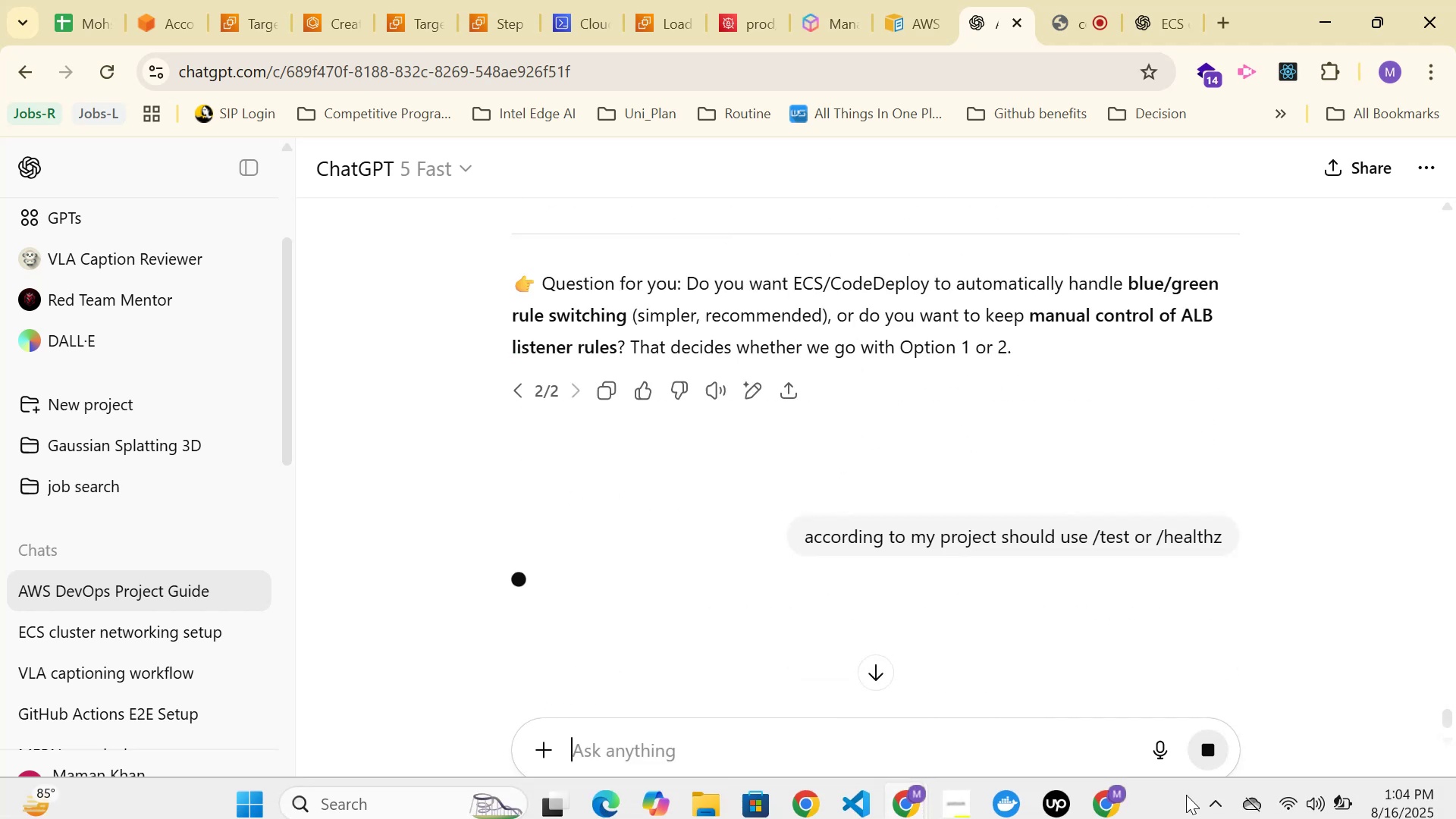 
scroll: coordinate [1072, 347], scroll_direction: down, amount: 2.0
 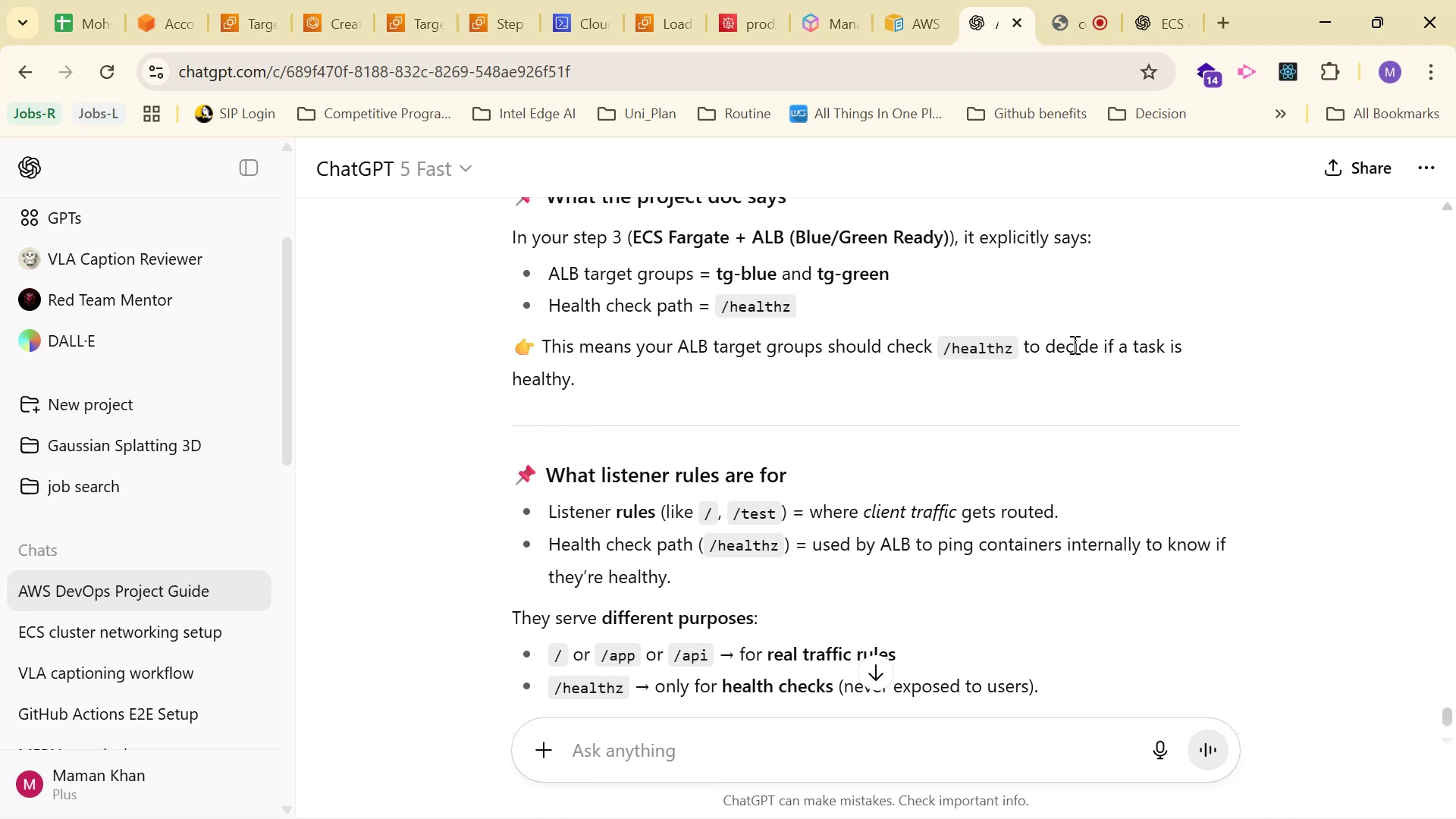 
wait(5.35)
 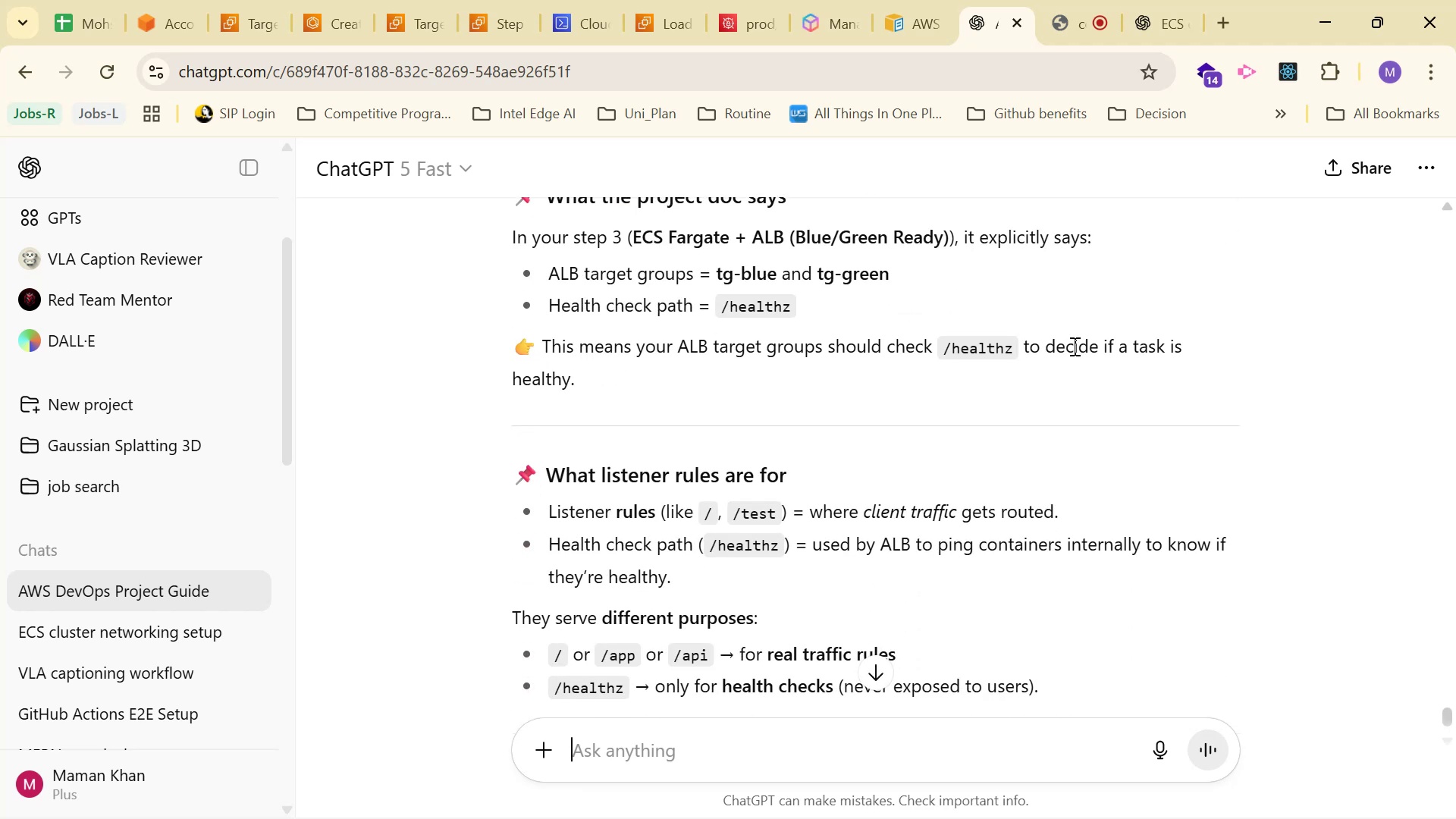 
scroll: coordinate [1097, 331], scroll_direction: down, amount: 5.0
 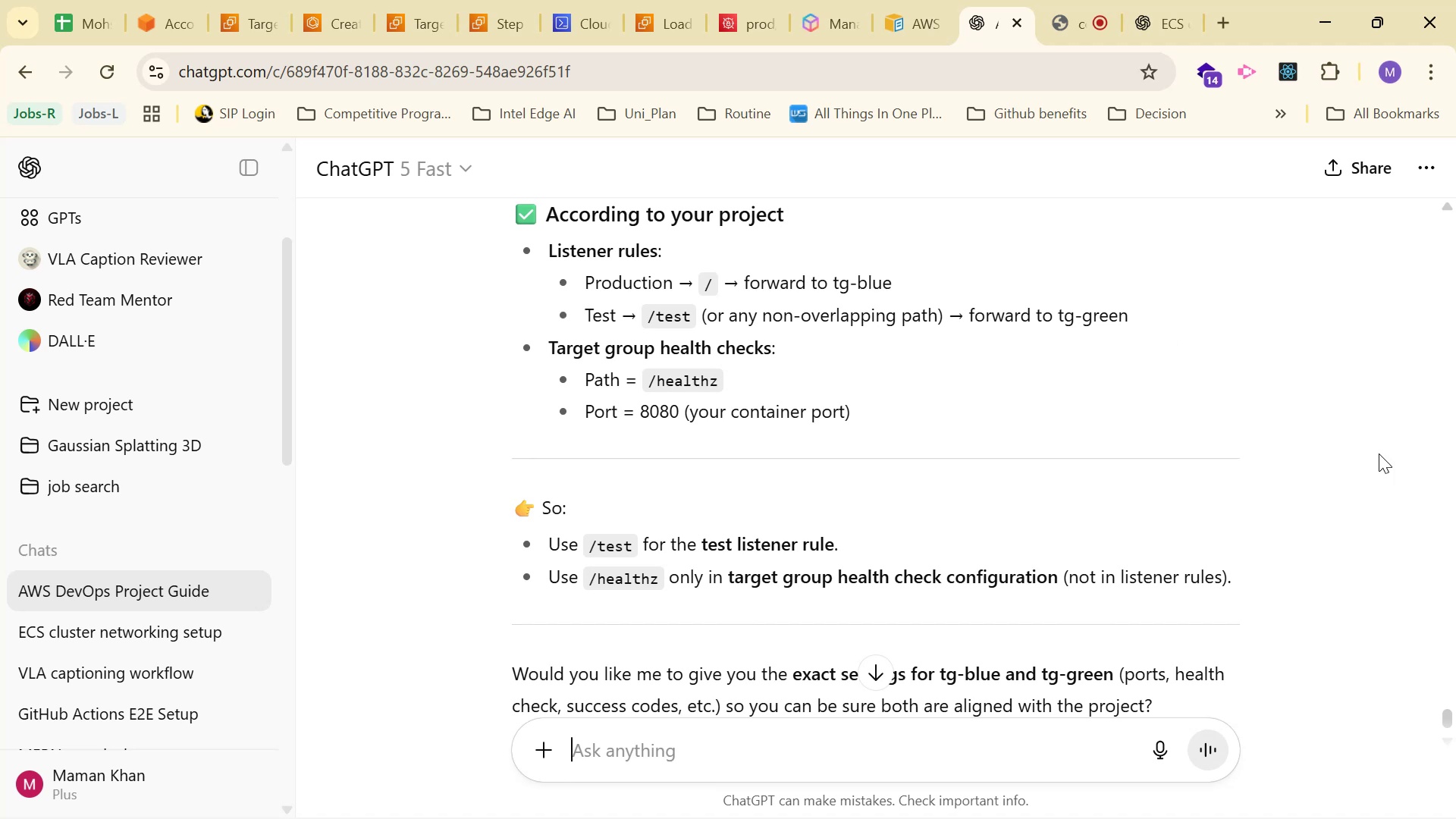 
mouse_move([489, 64])
 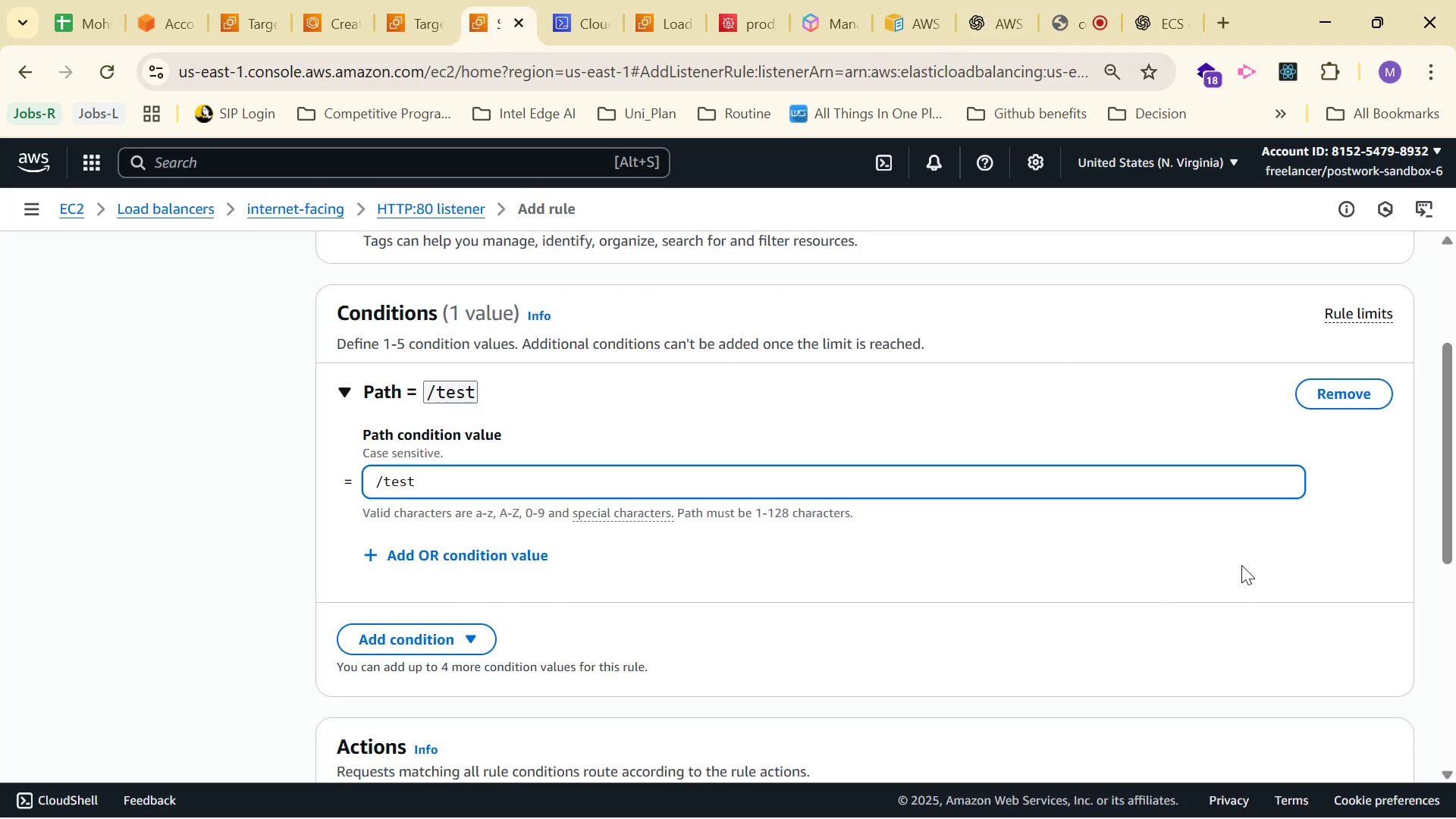 
left_click([984, 602])
 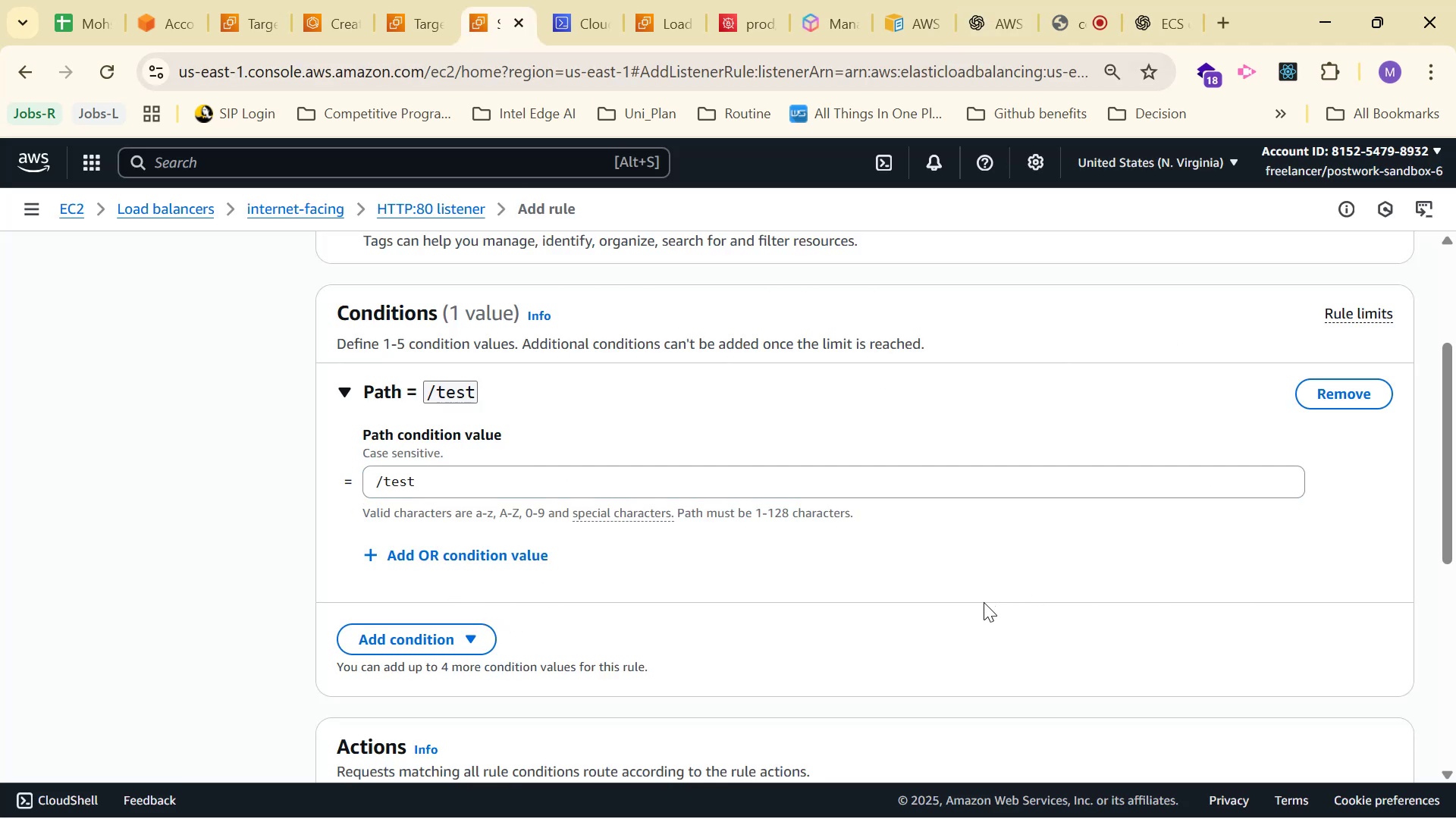 
scroll: coordinate [799, 622], scroll_direction: down, amount: 4.0
 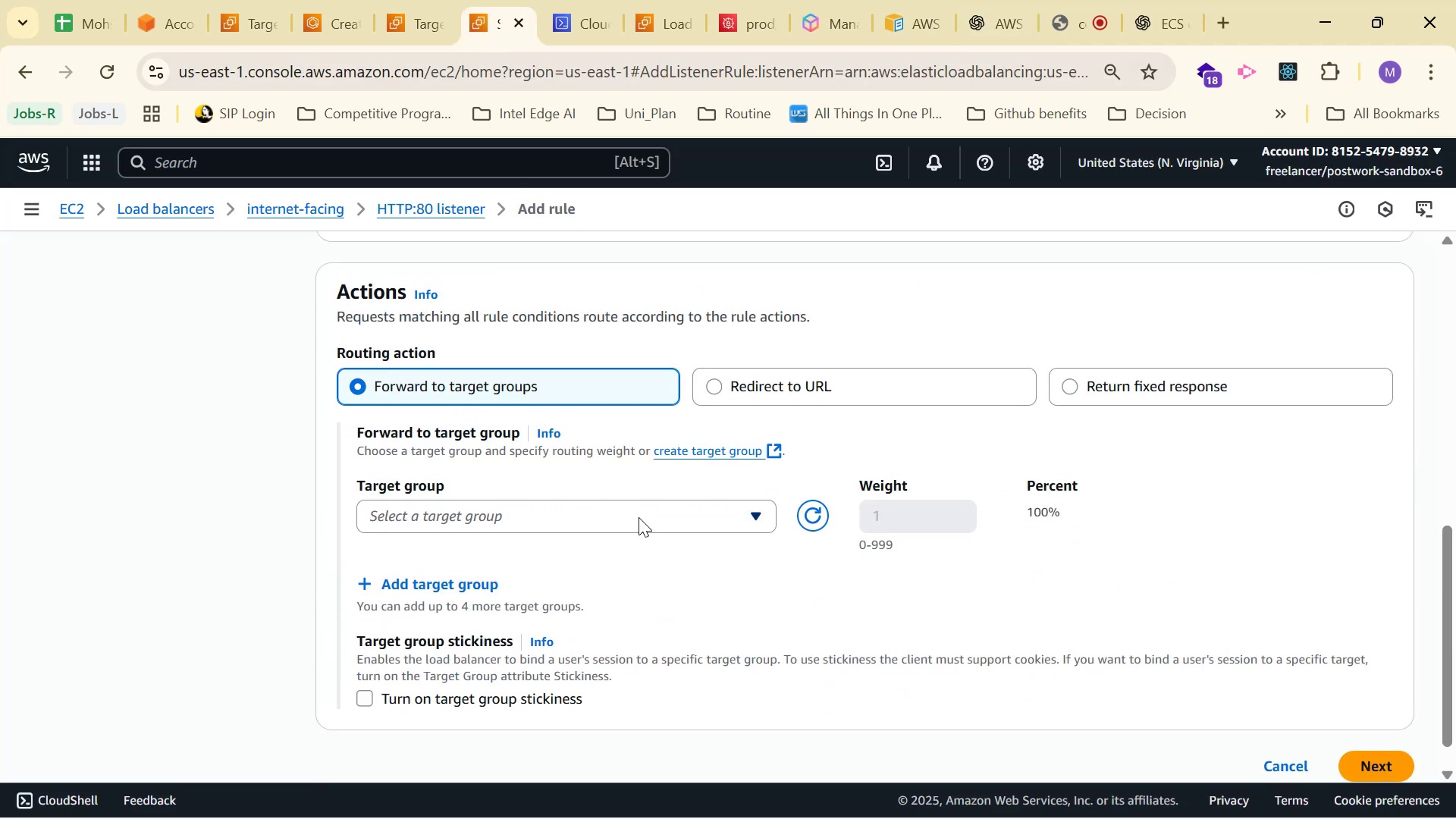 
left_click([638, 516])
 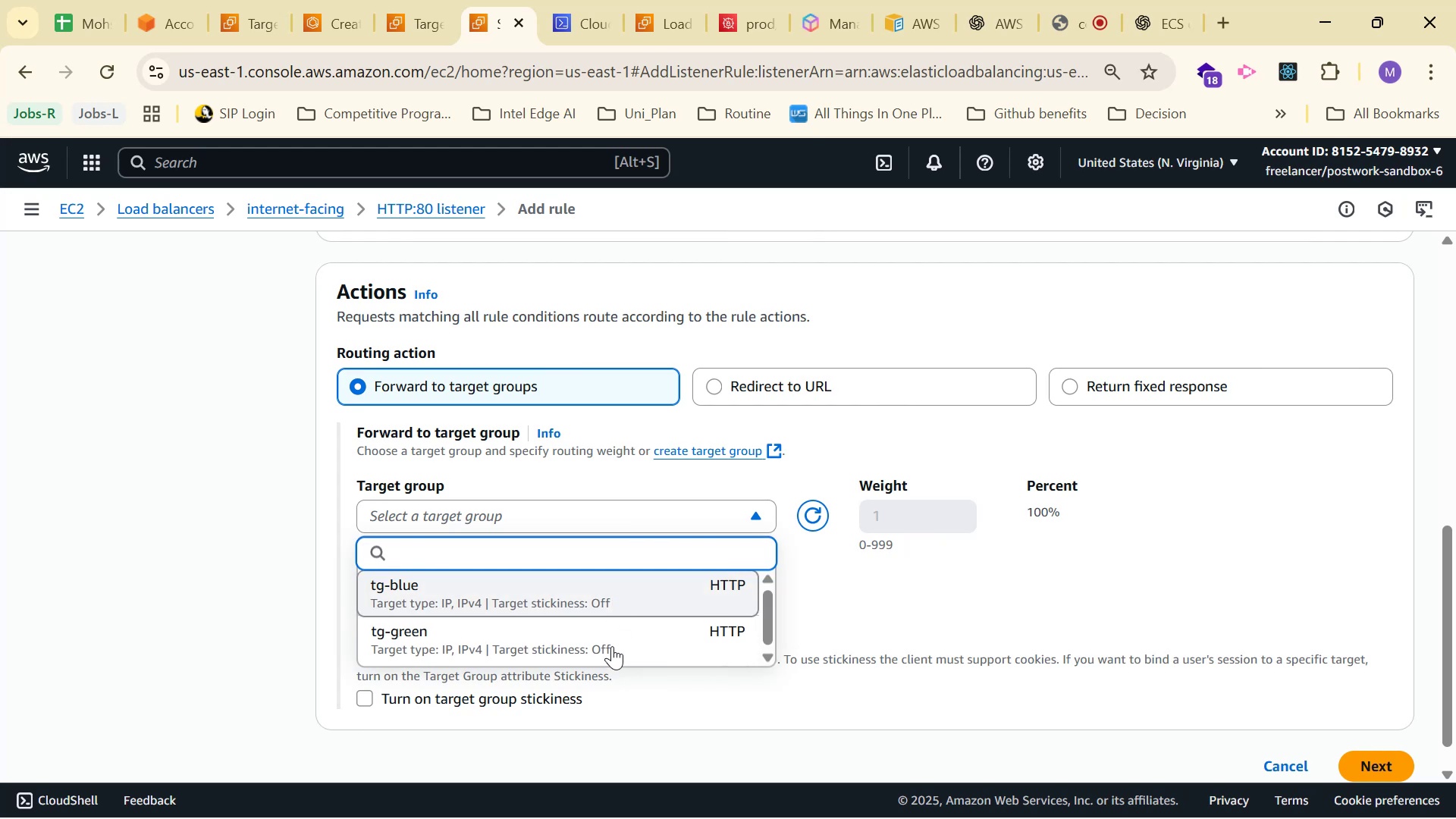 
left_click([612, 645])
 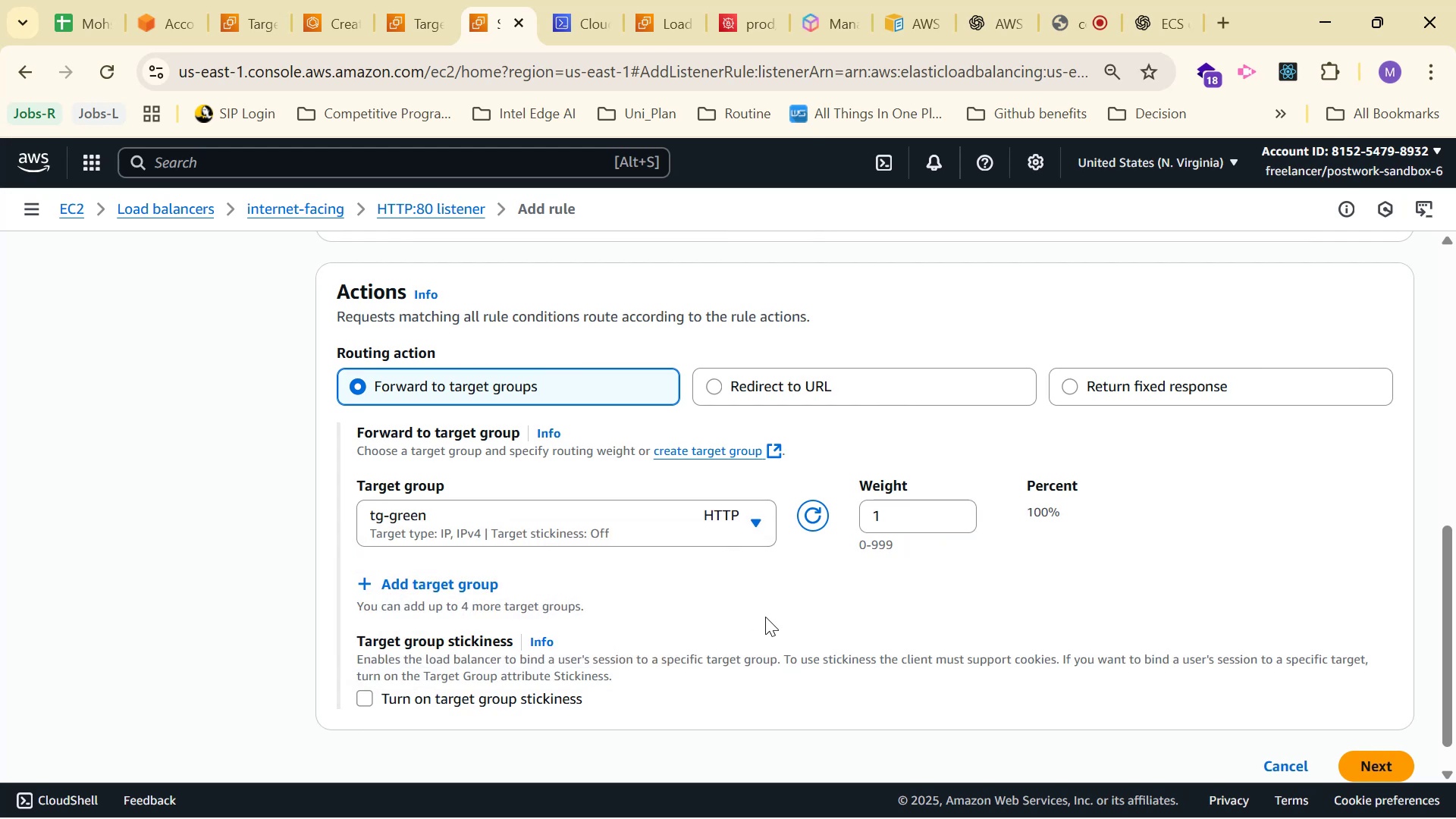 
scroll: coordinate [834, 595], scroll_direction: down, amount: 2.0
 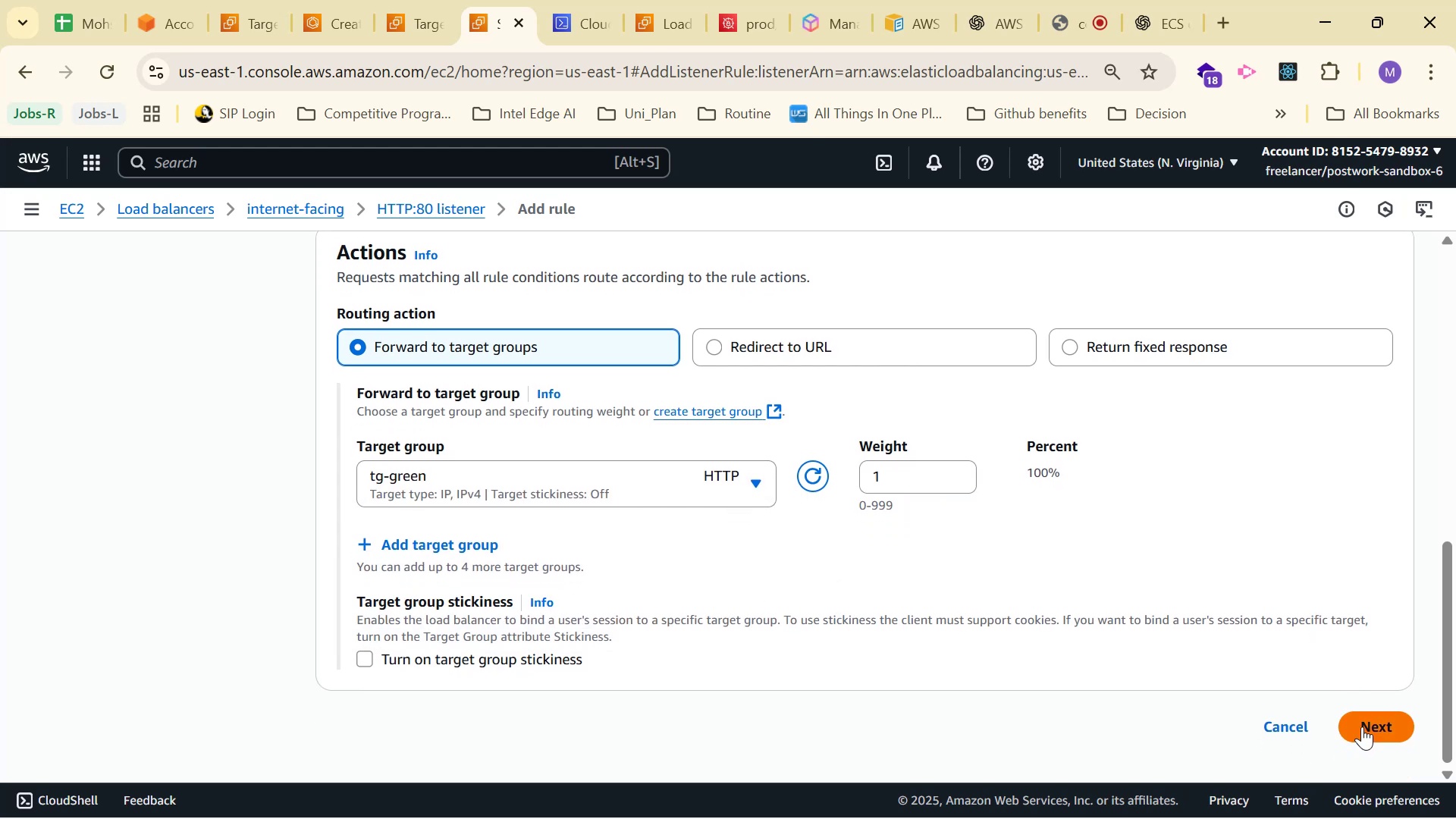 
wait(6.78)
 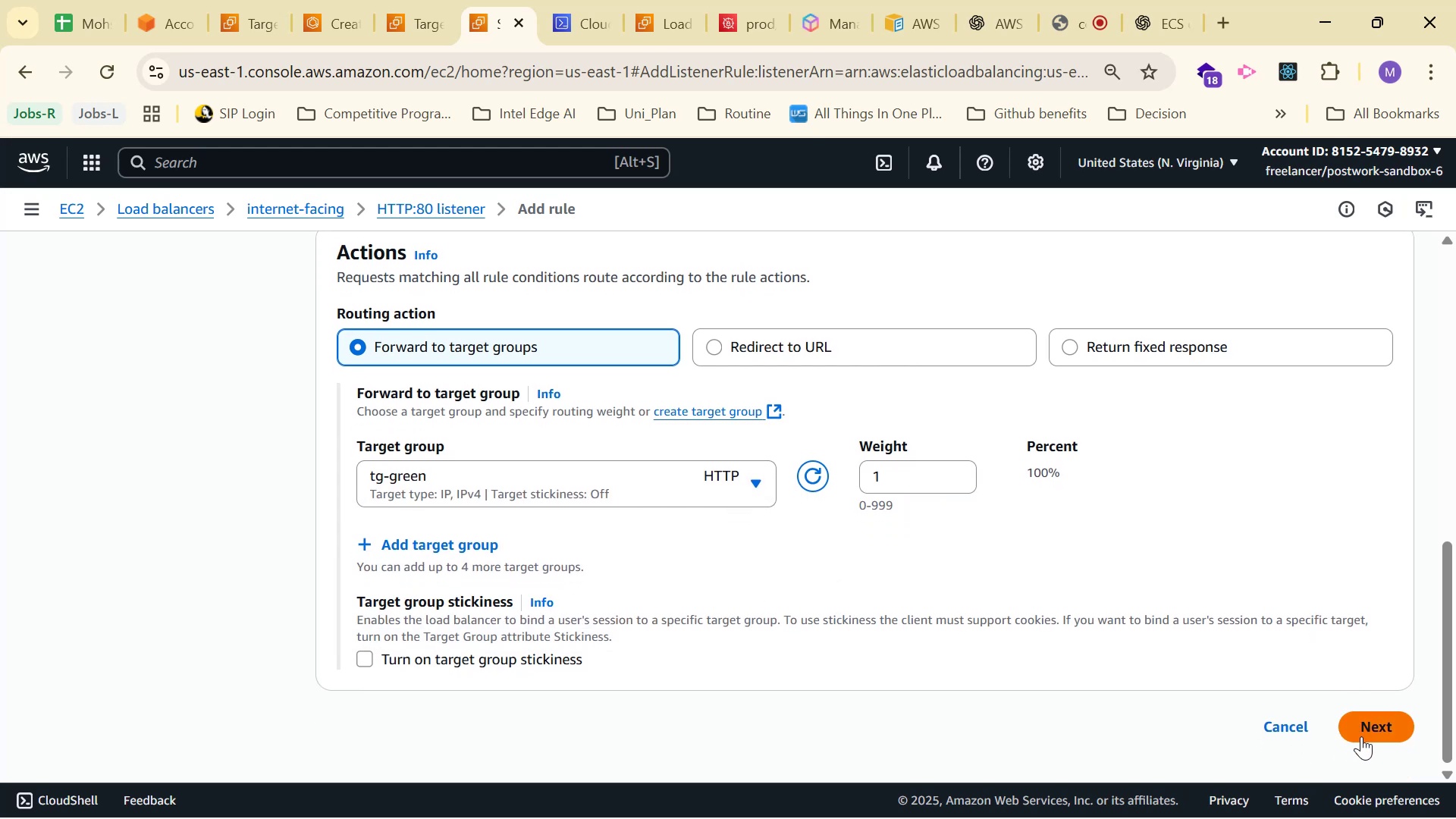 
left_click([1362, 726])
 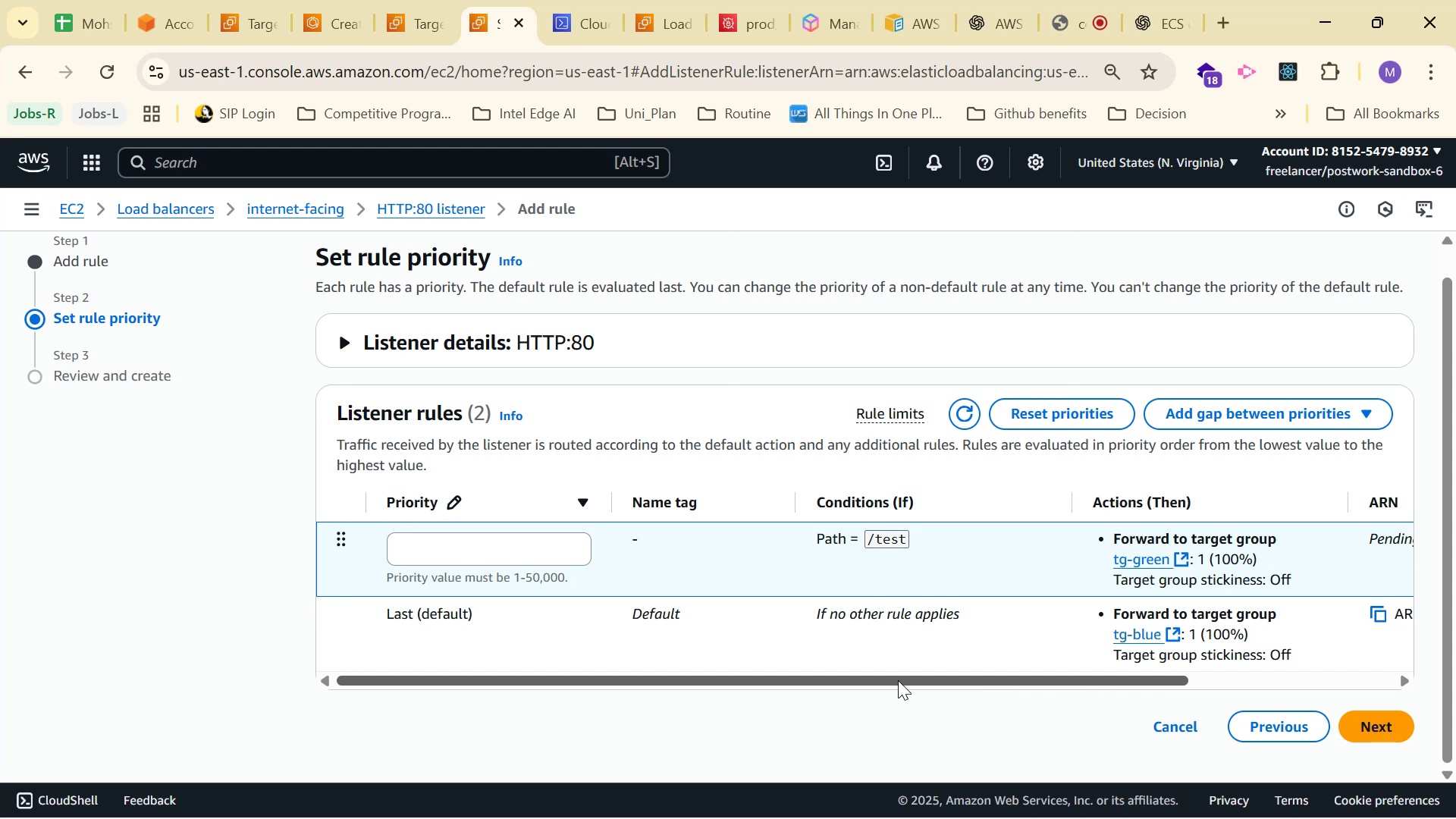 
left_click([505, 559])
 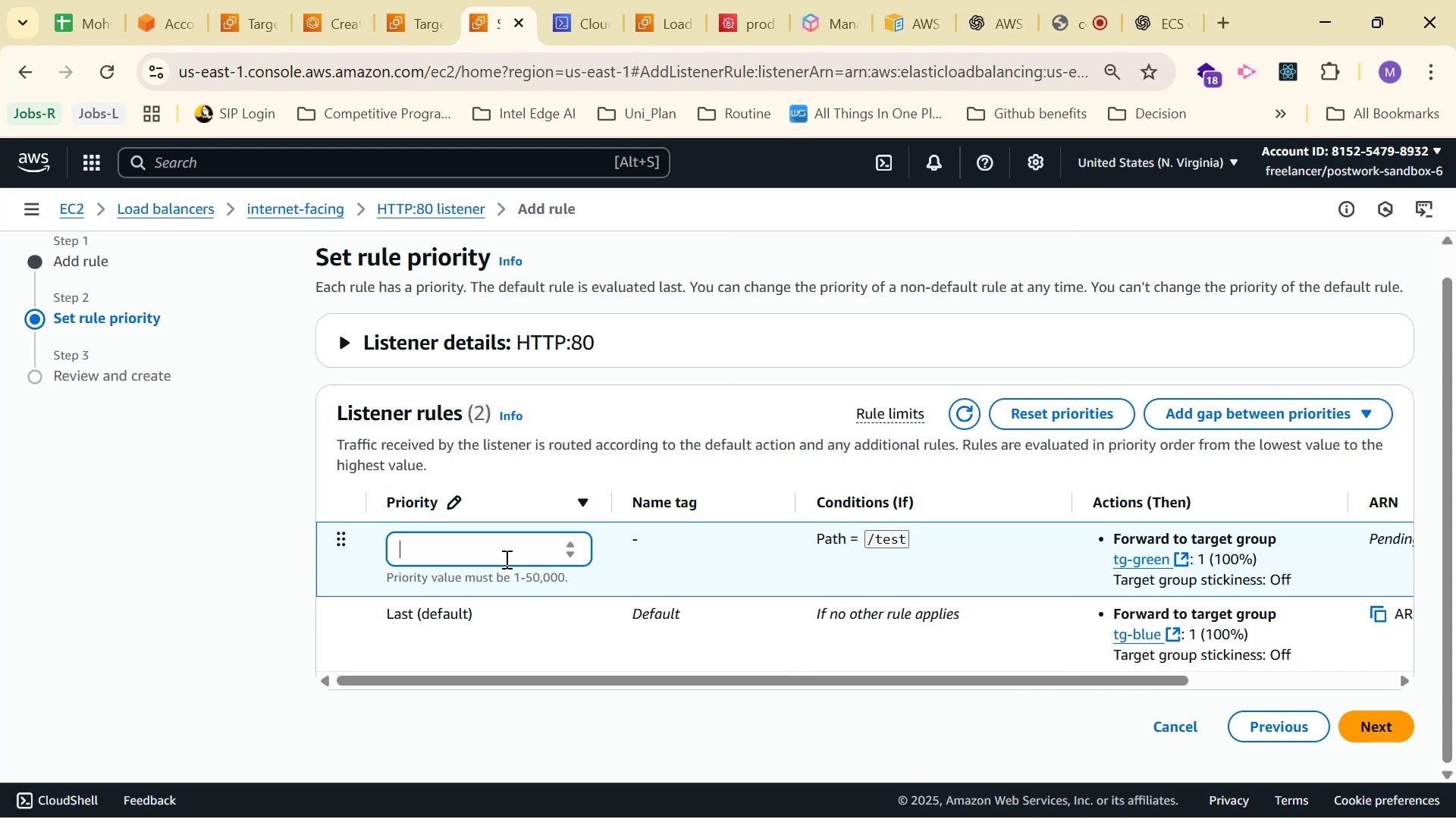 
key(2)
 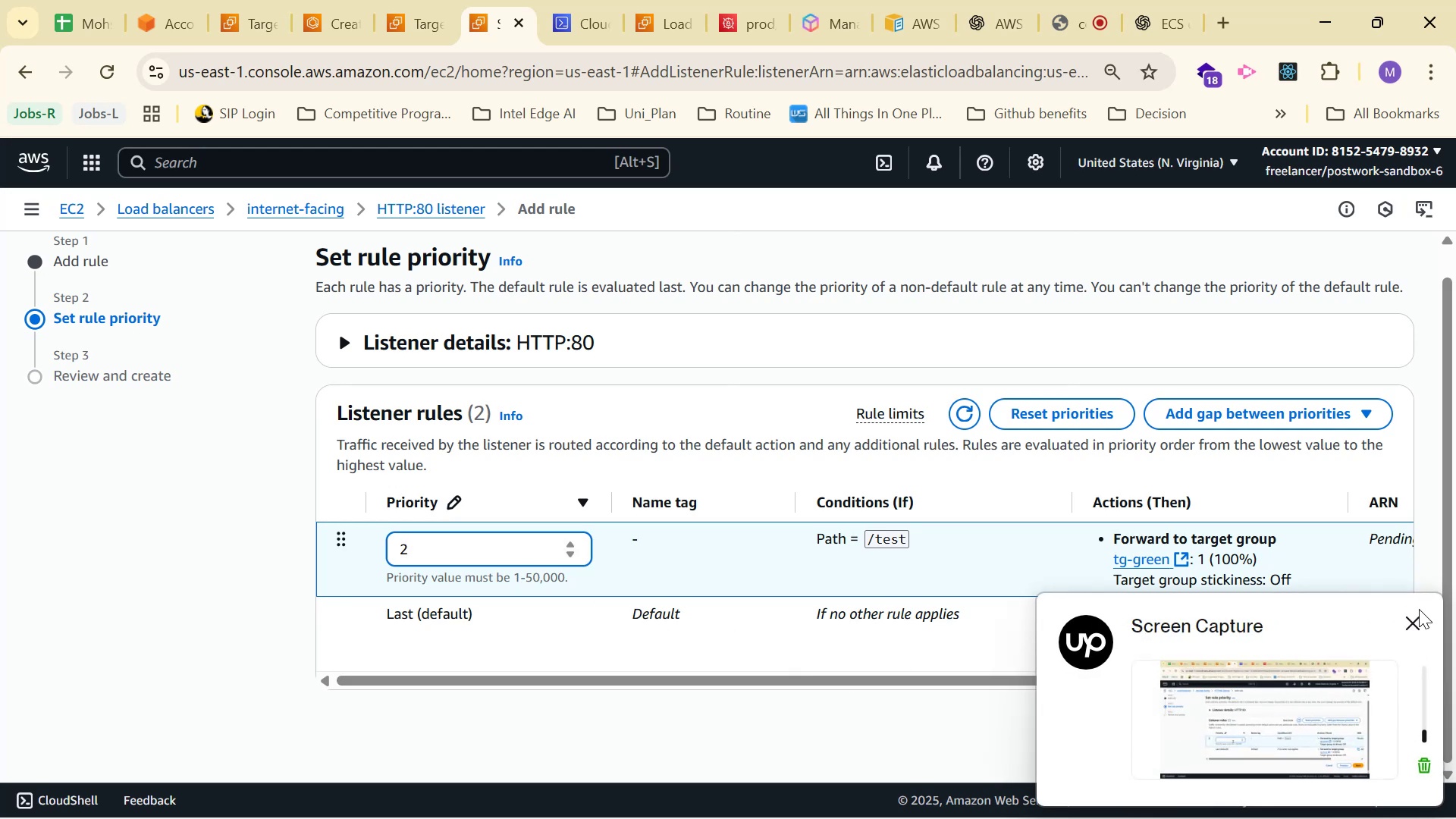 
left_click([1406, 614])
 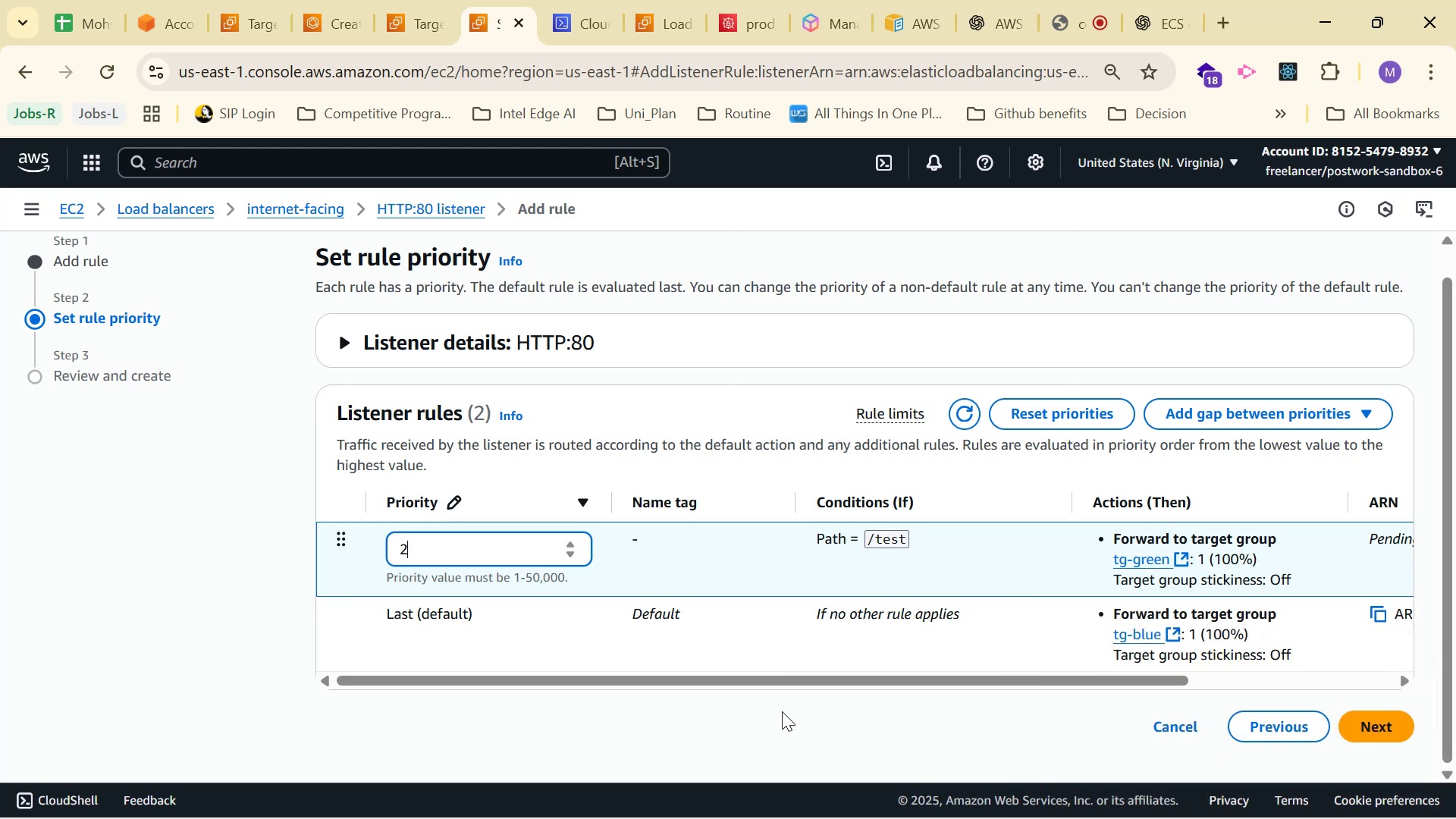 
left_click([752, 739])
 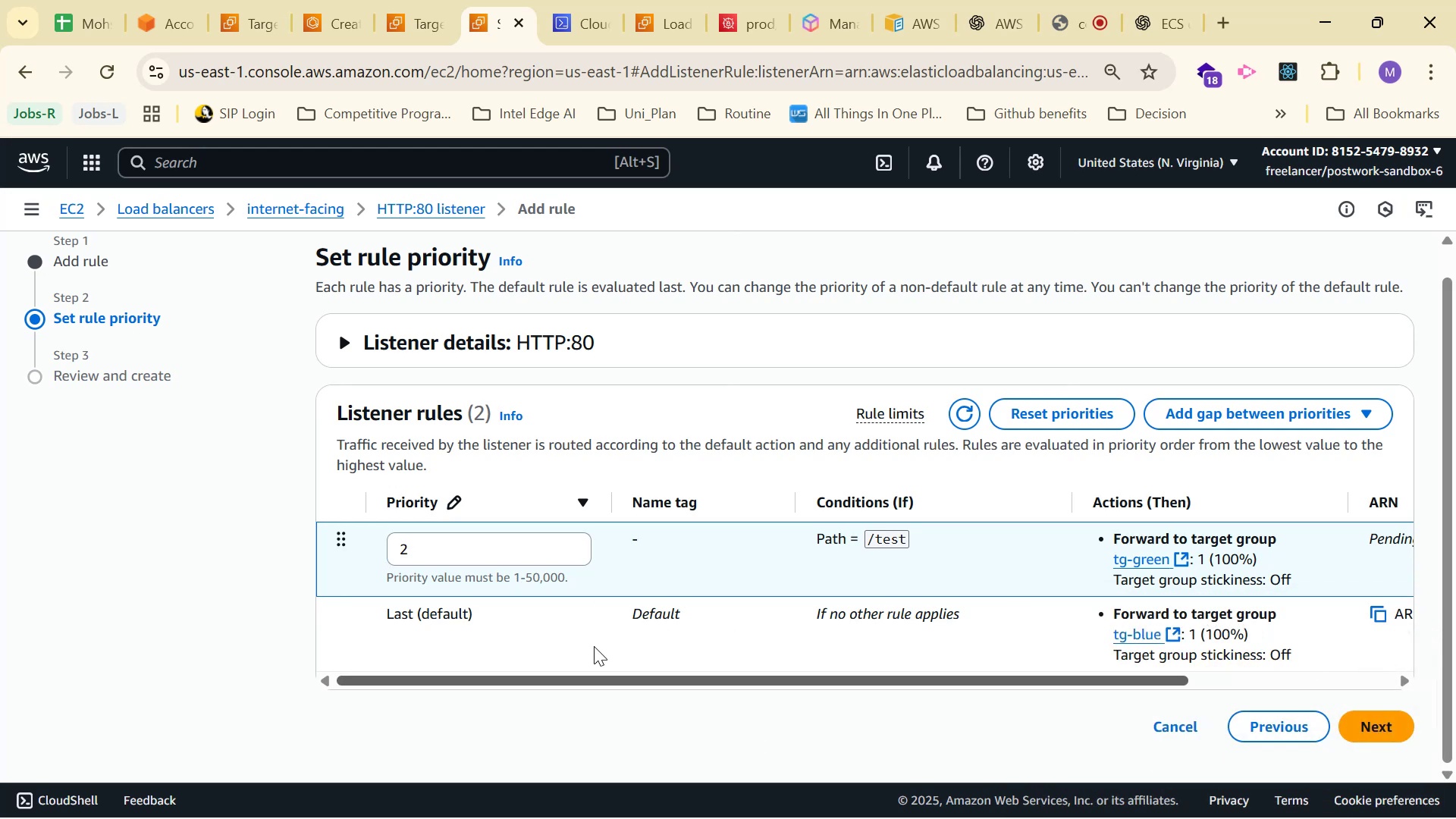 
left_click([431, 617])
 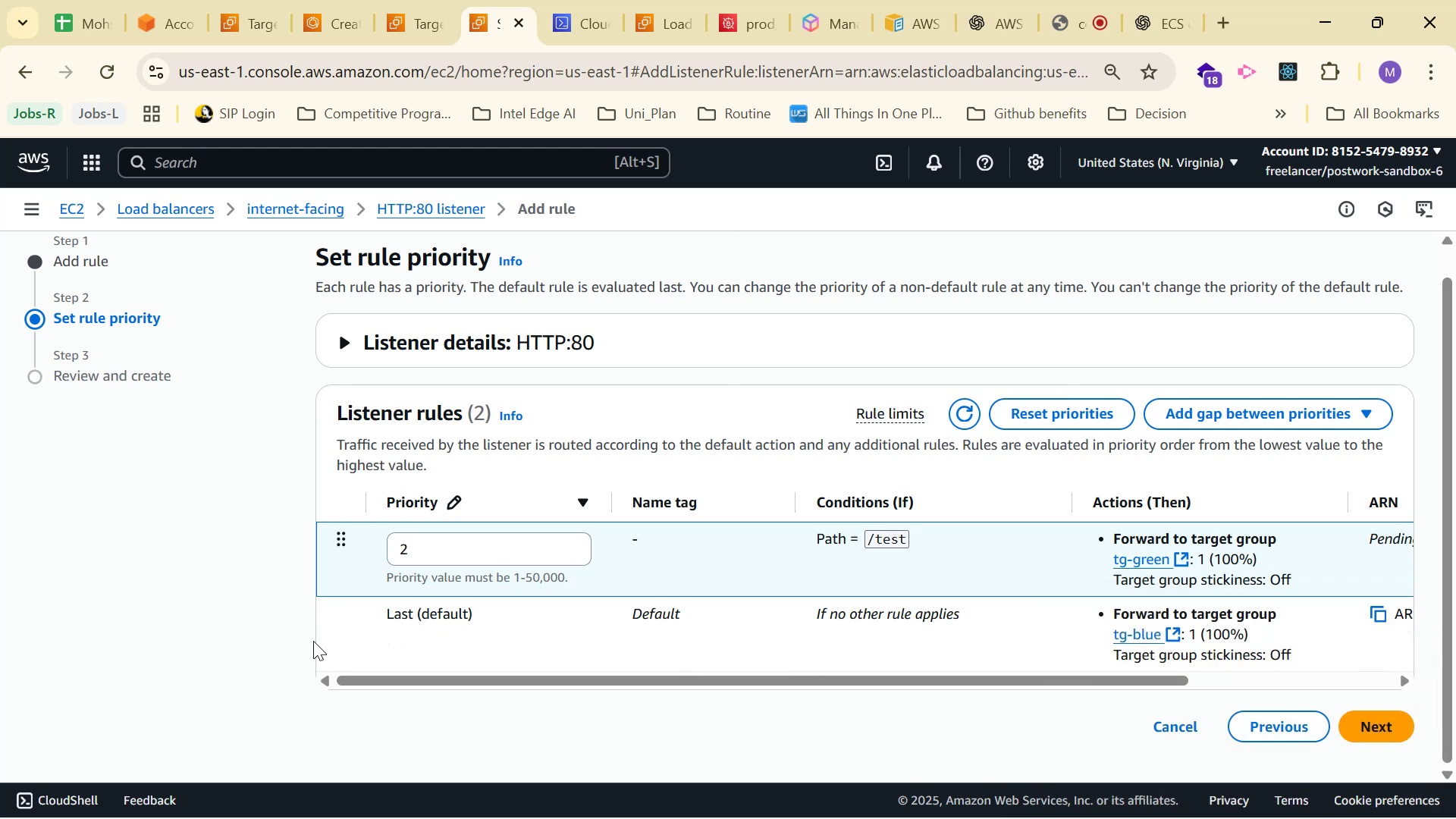 
double_click([471, 610])
 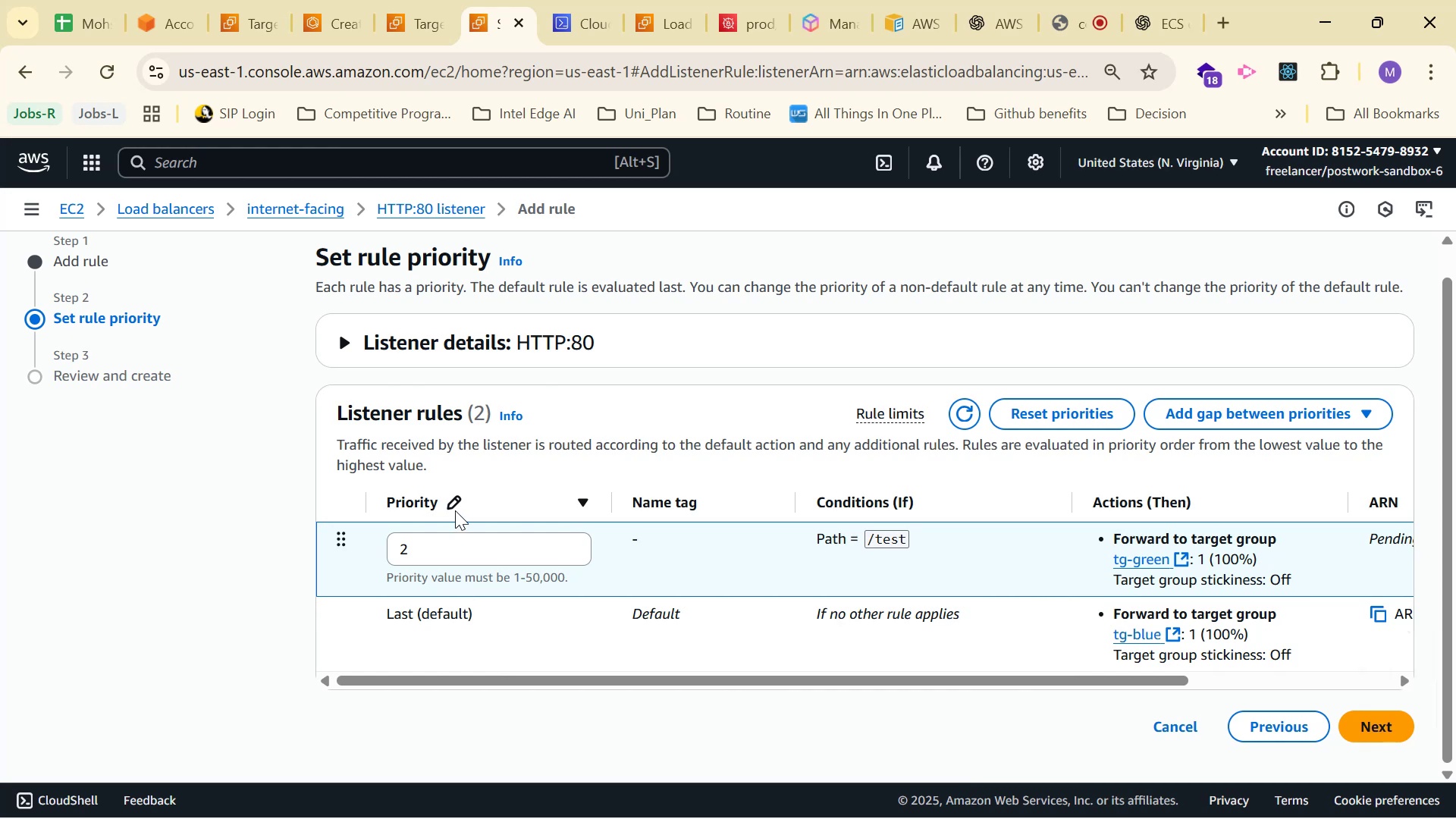 
double_click([456, 505])
 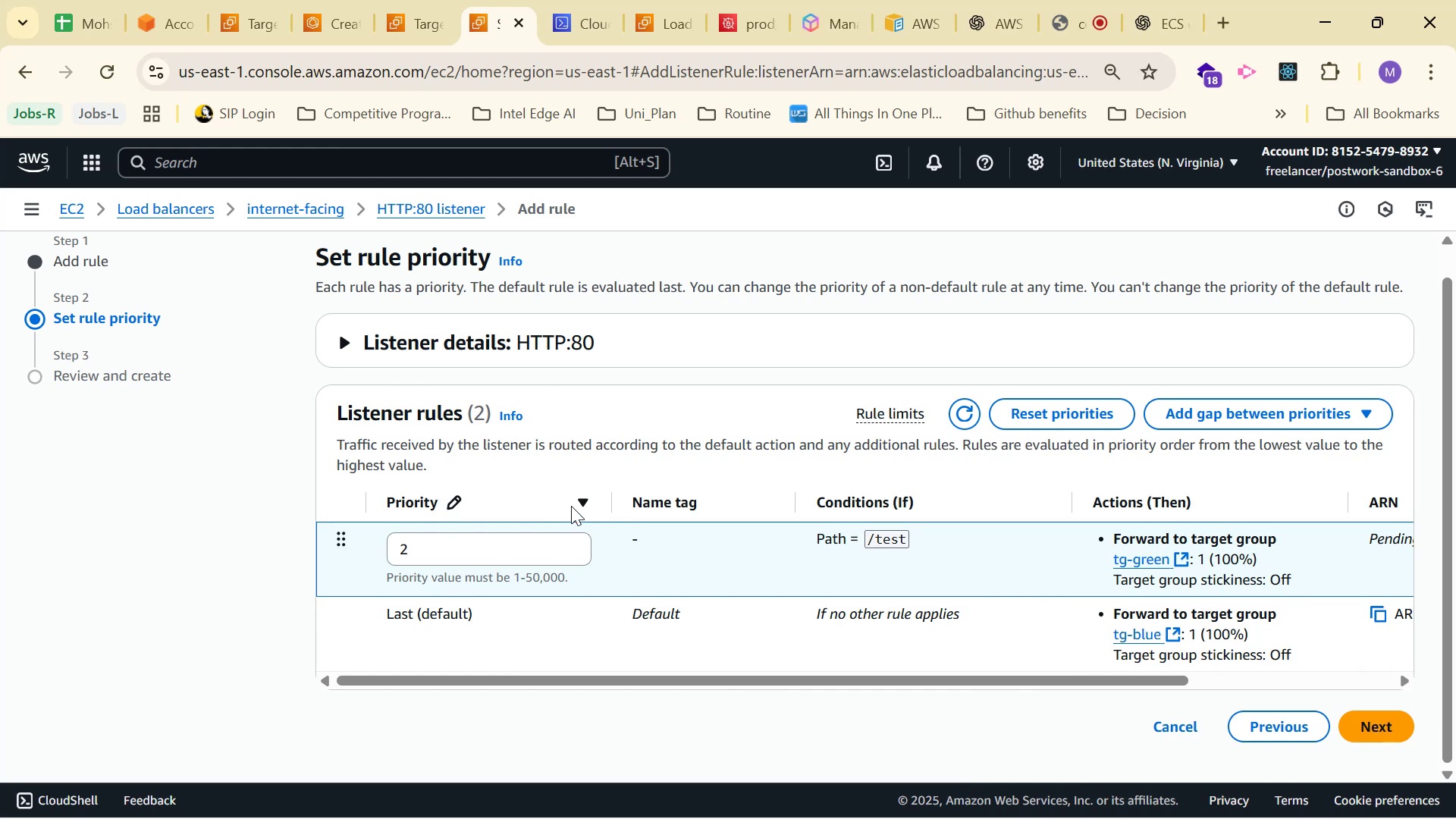 
double_click([577, 501])
 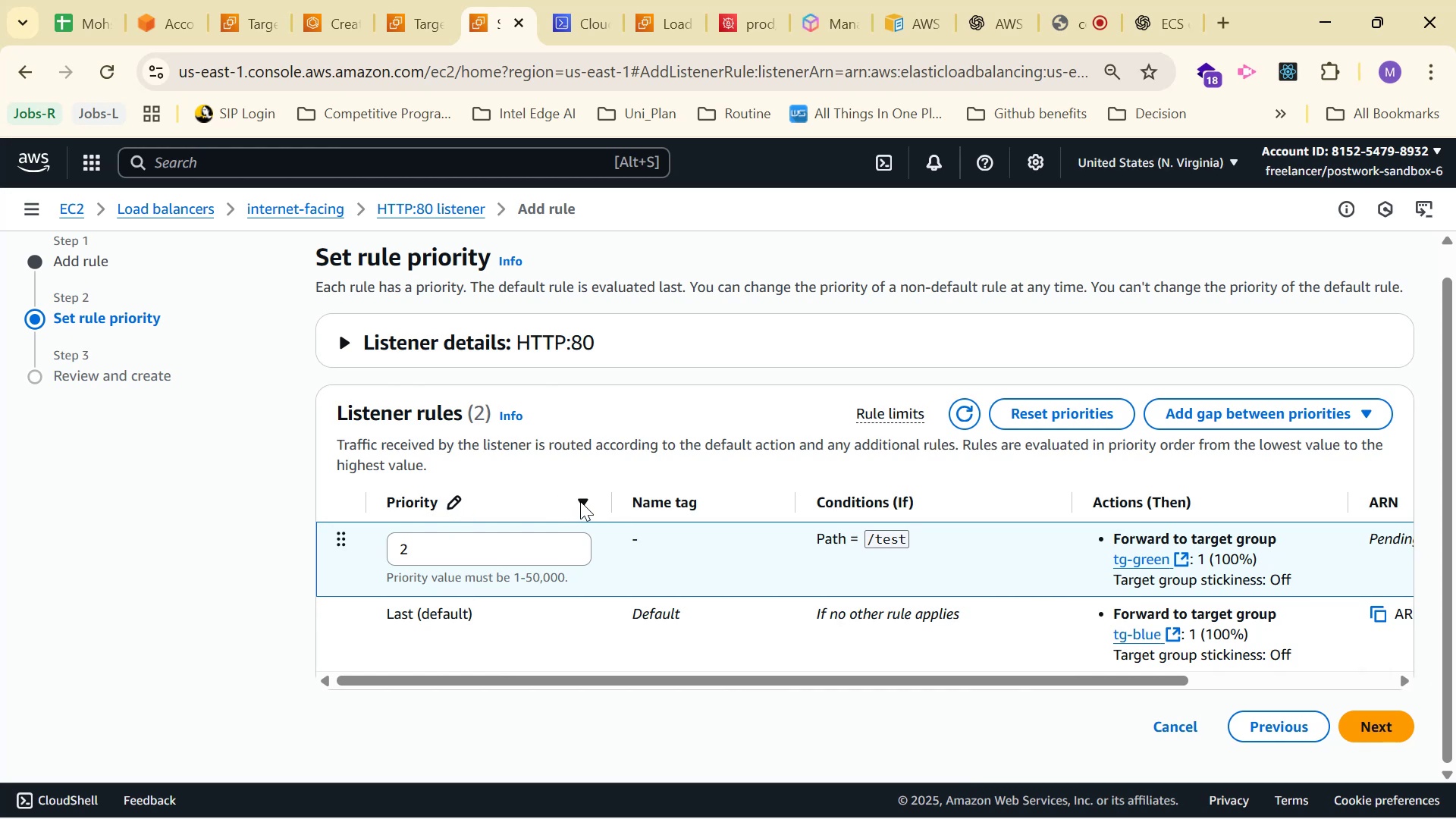 
triple_click([580, 501])
 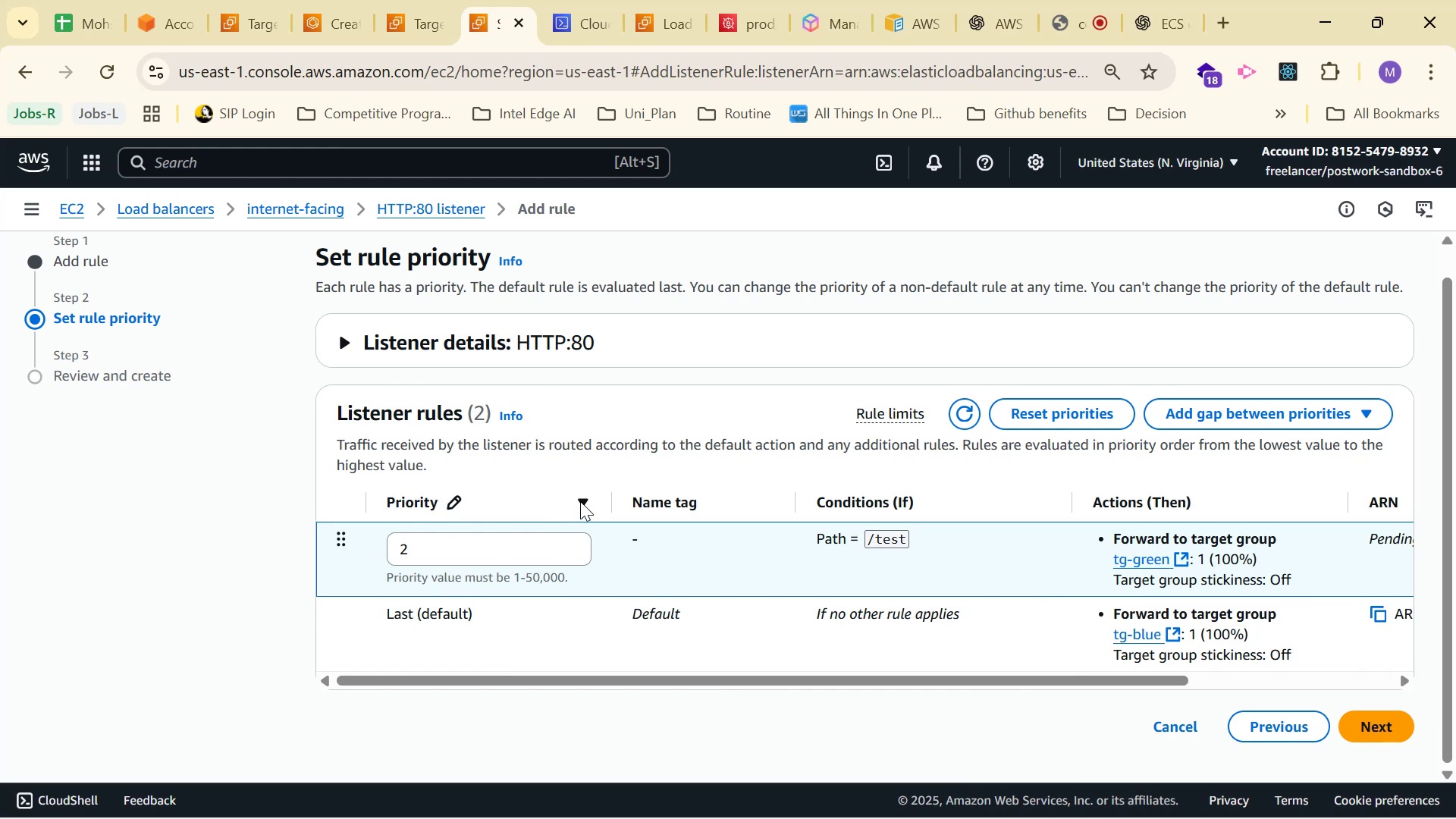 
triple_click([580, 501])
 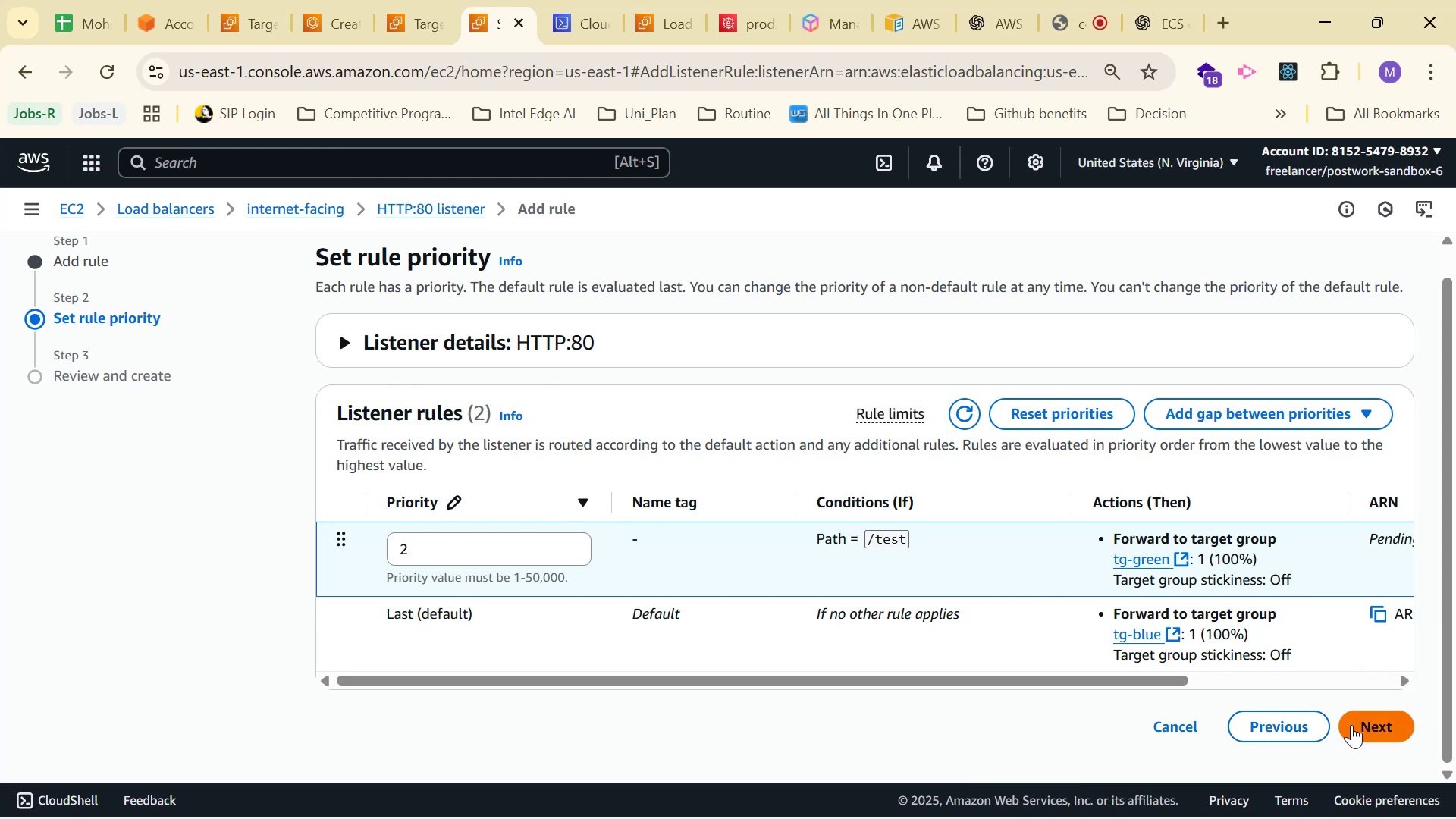 
left_click_drag(start_coordinate=[1142, 684], to_coordinate=[1370, 695])
 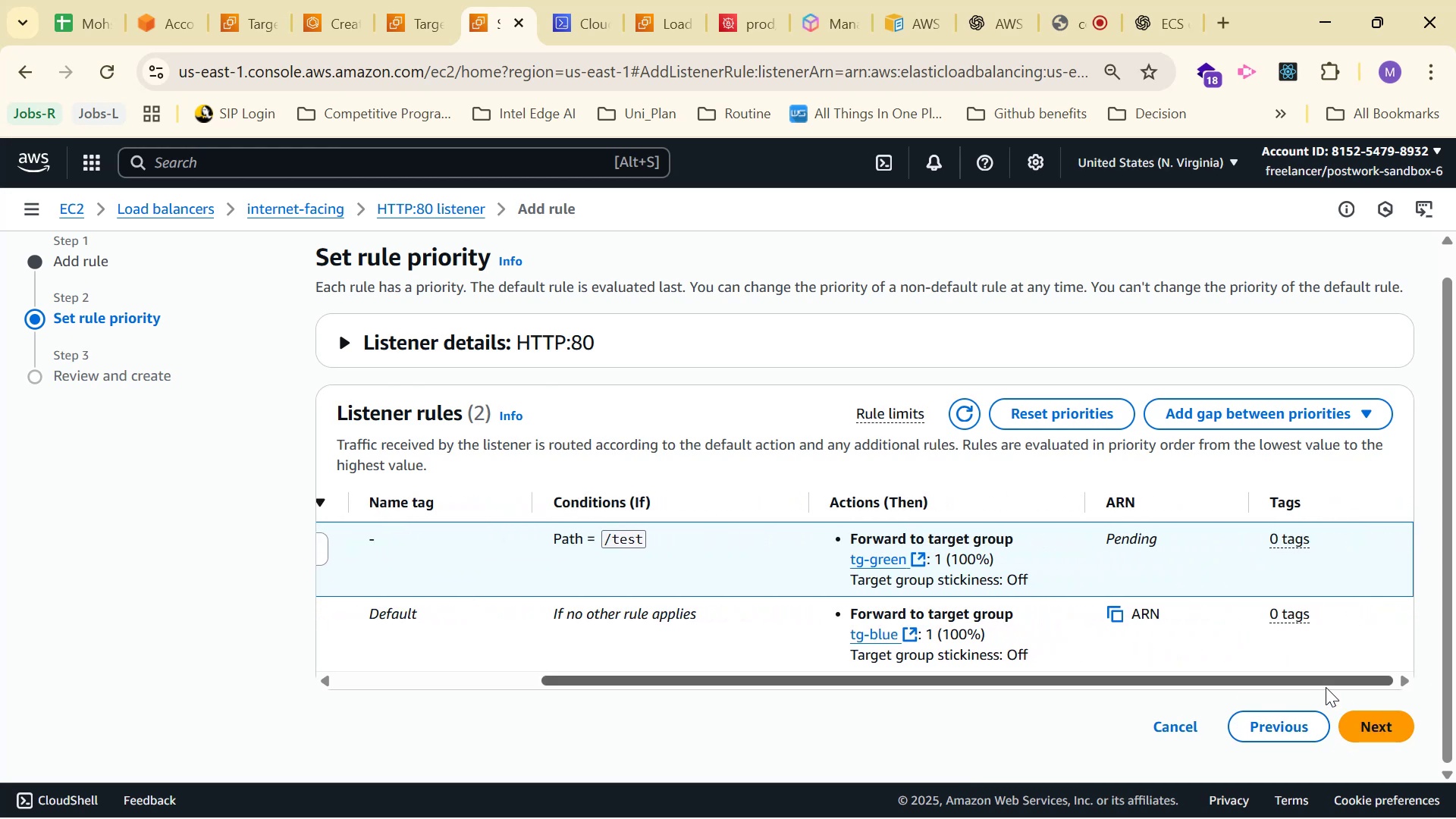 
left_click_drag(start_coordinate=[1311, 684], to_coordinate=[929, 672])
 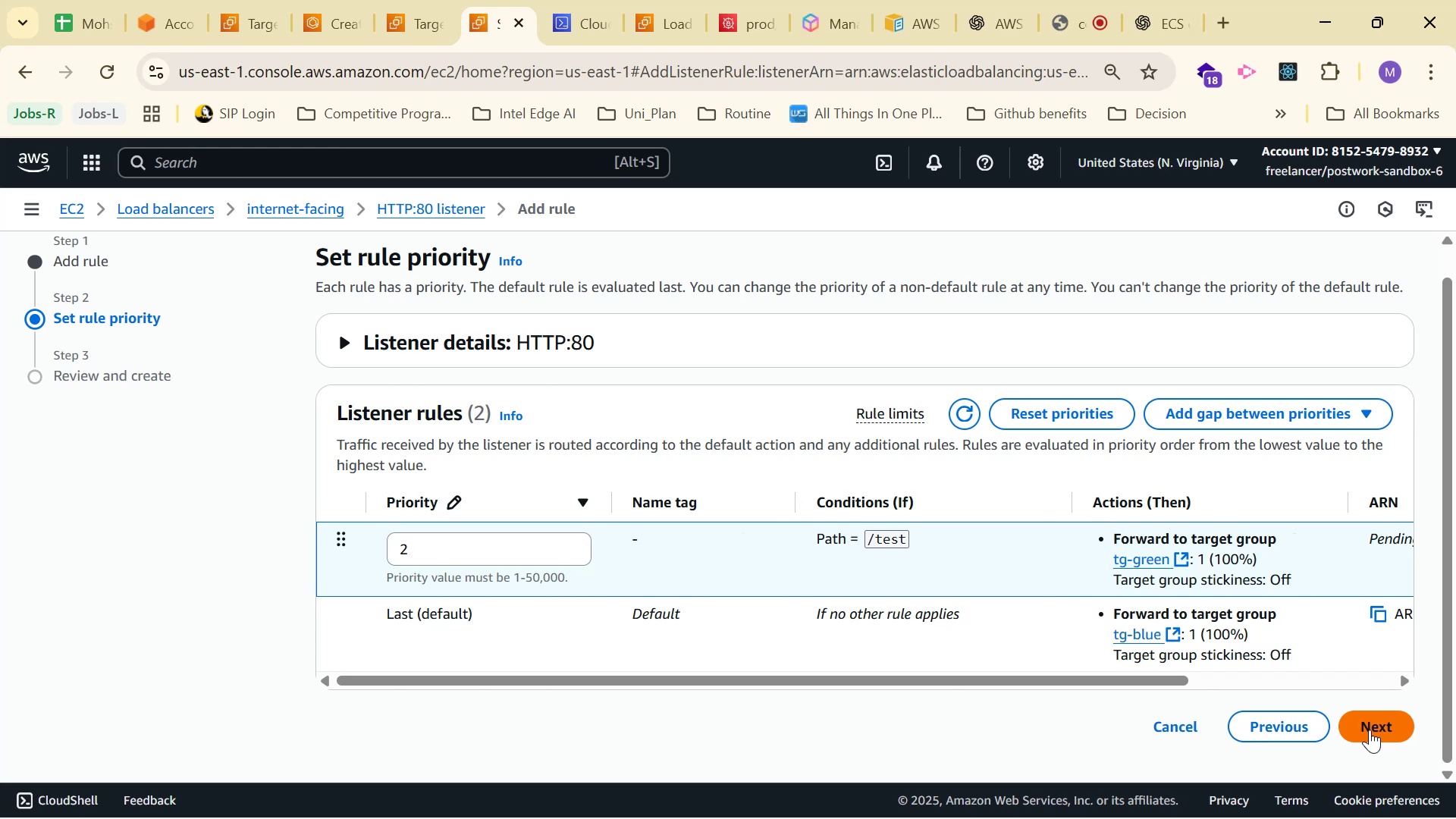 
left_click([1370, 730])
 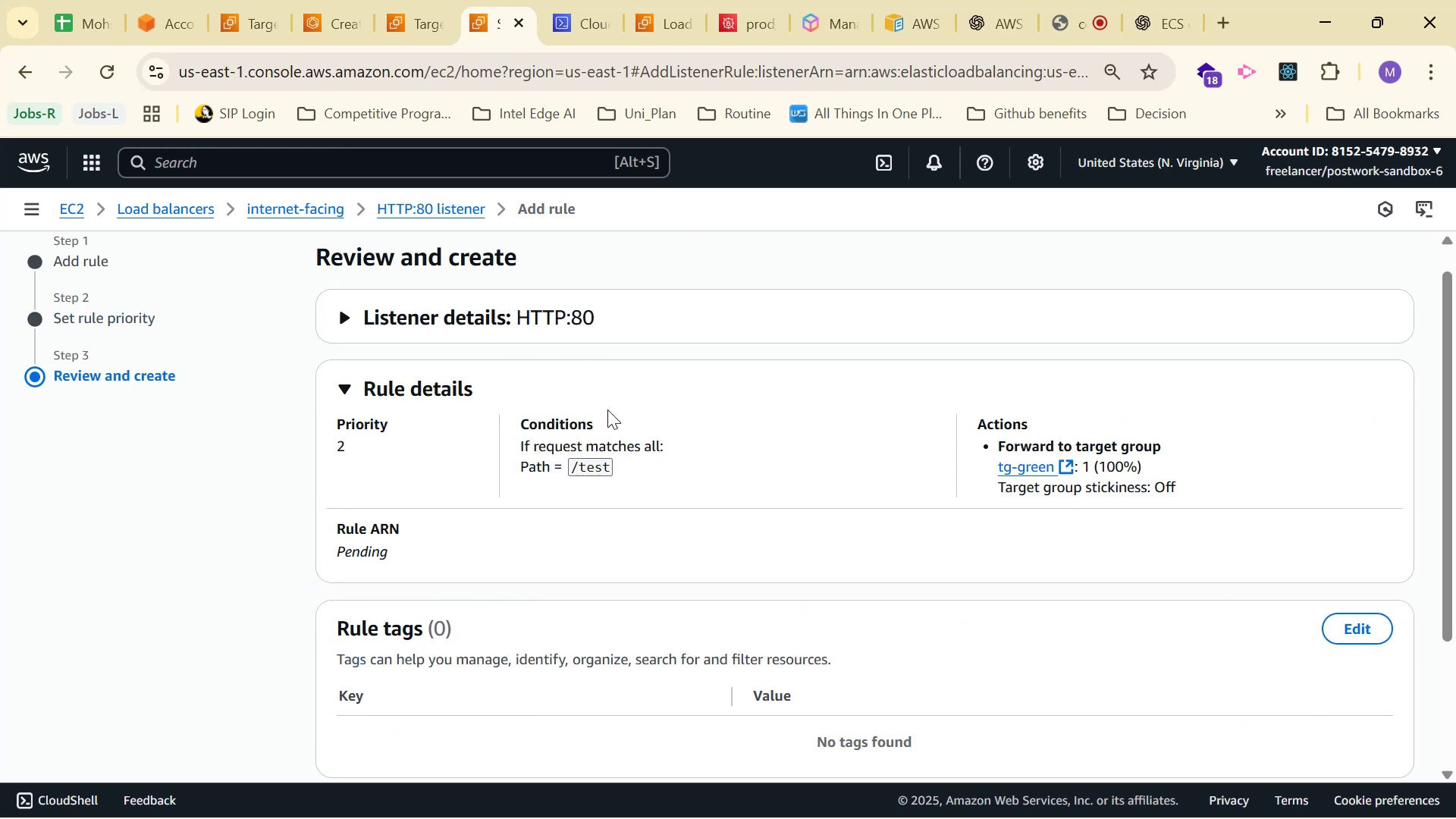 
wait(5.95)
 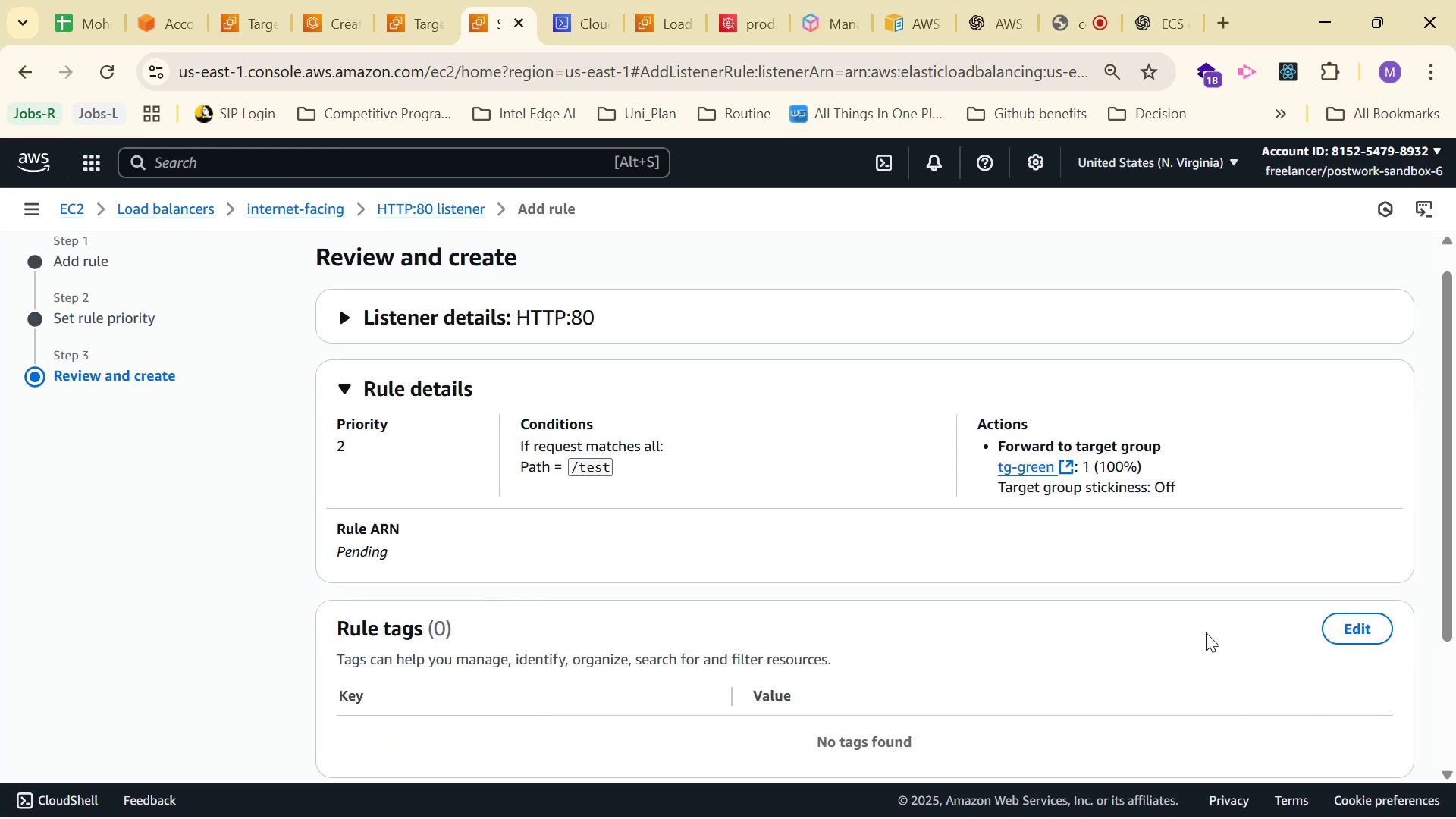 
scroll: coordinate [1238, 540], scroll_direction: down, amount: 2.0
 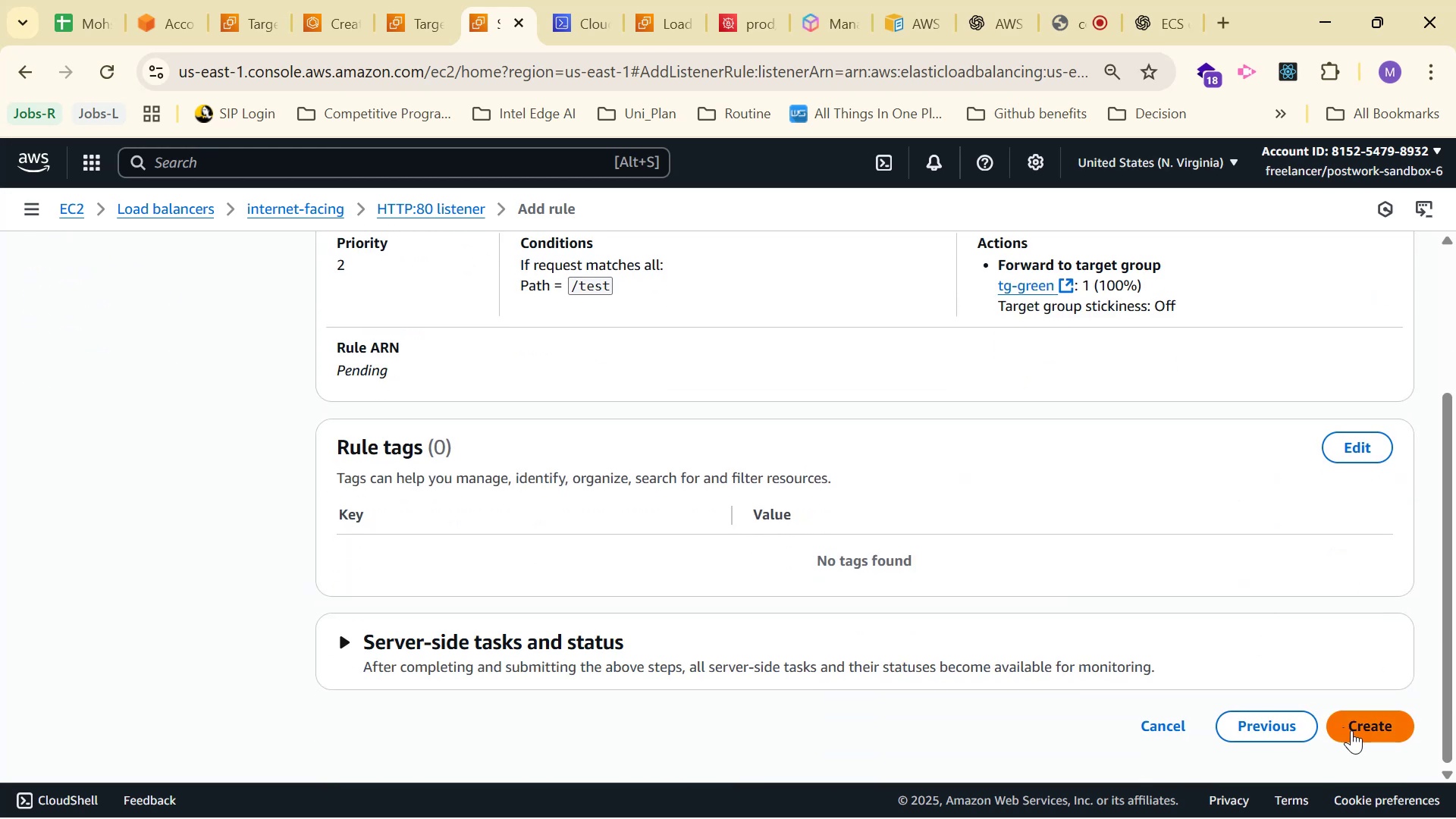 
left_click([1351, 730])
 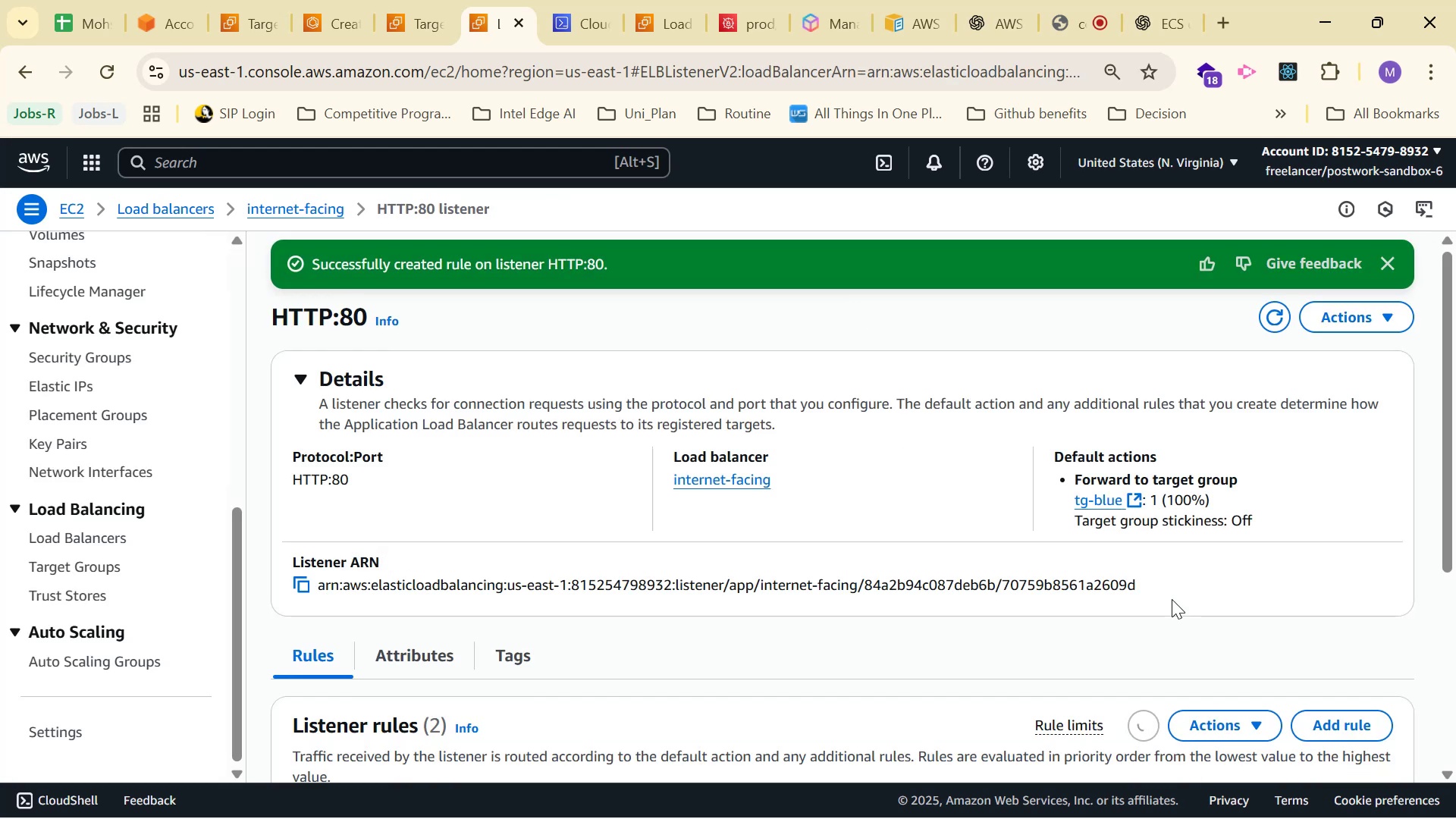 
scroll: coordinate [1216, 566], scroll_direction: down, amount: 4.0
 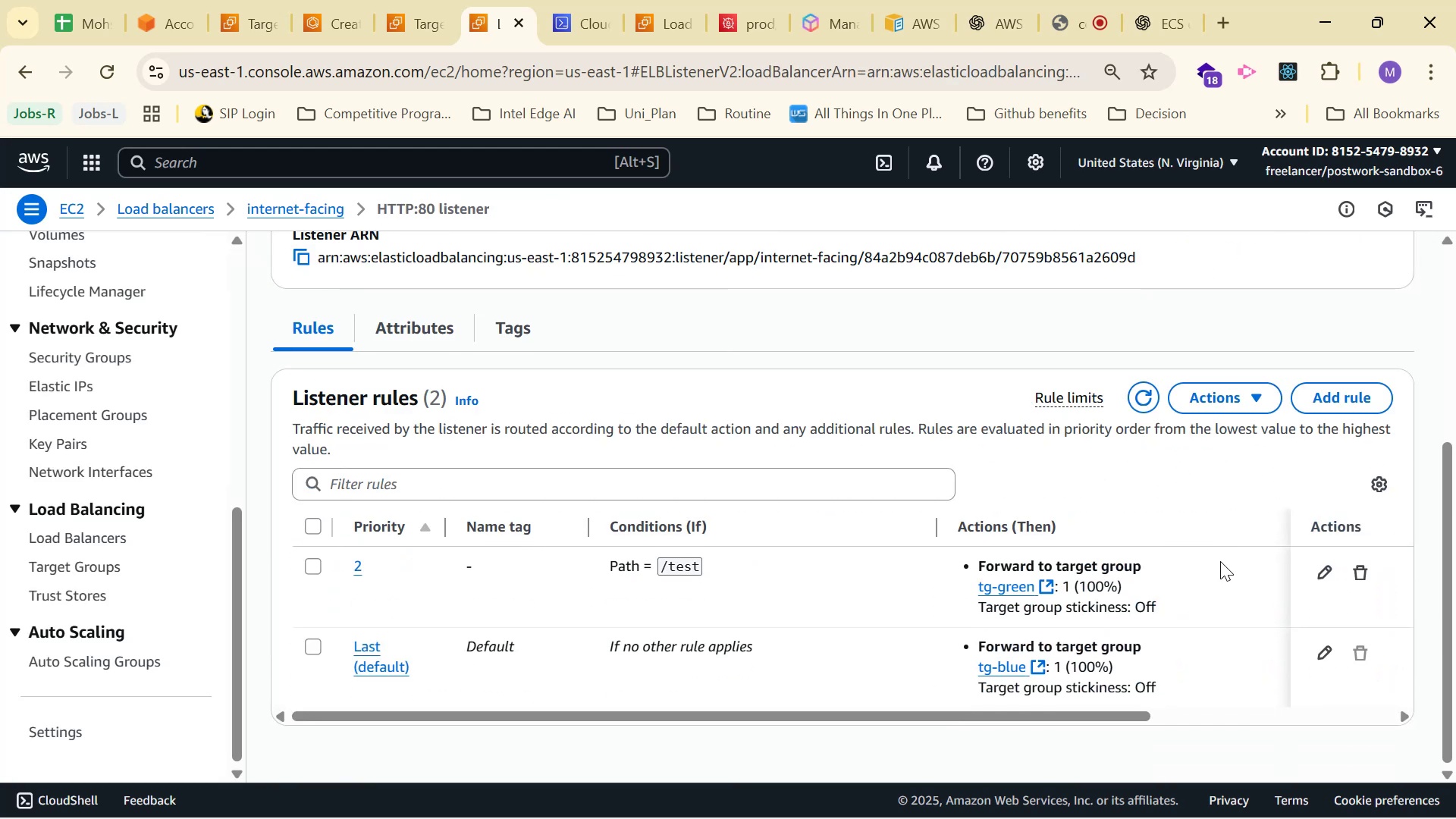 
left_click([376, 660])
 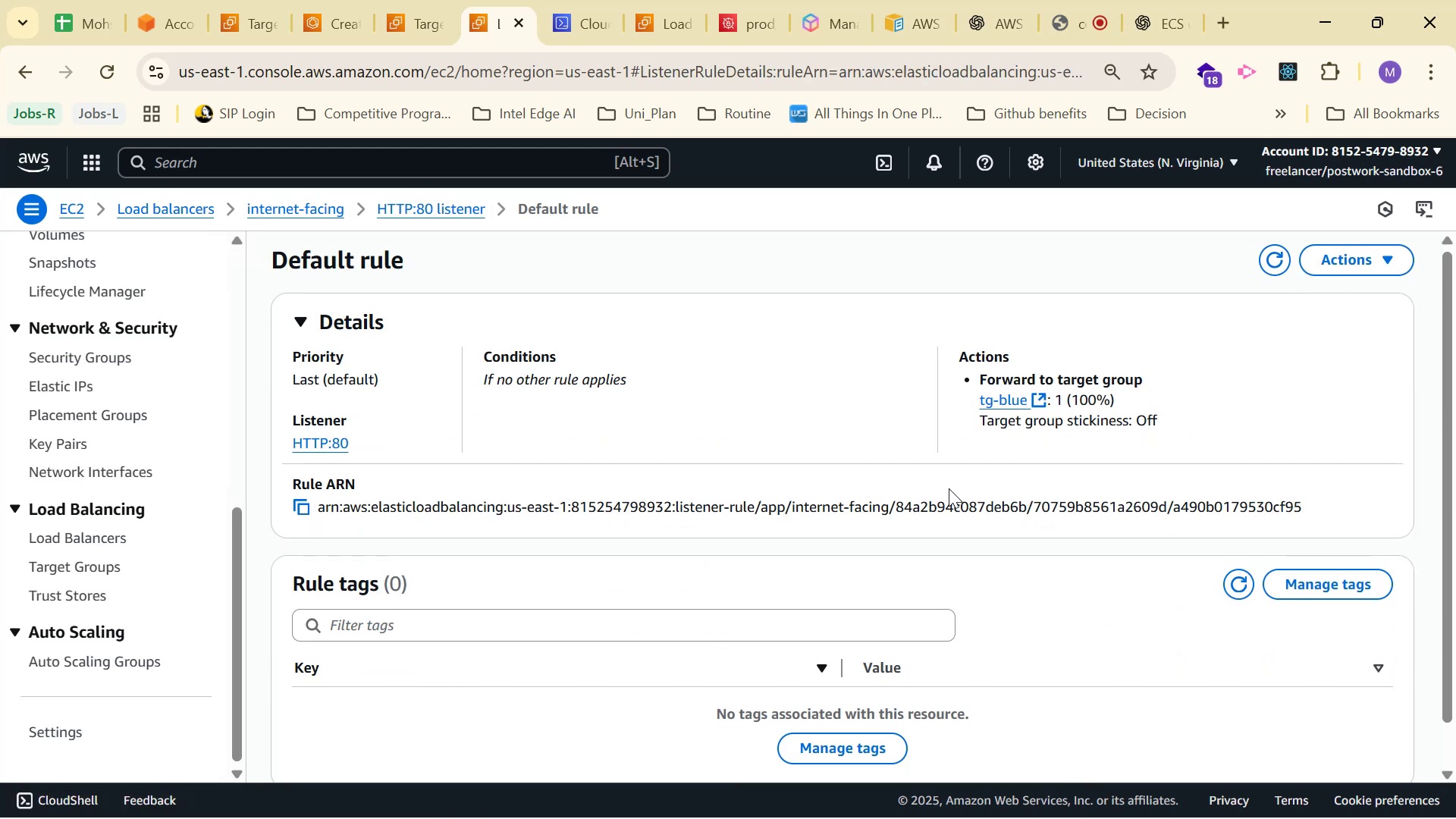 
scroll: coordinate [949, 488], scroll_direction: down, amount: 1.0
 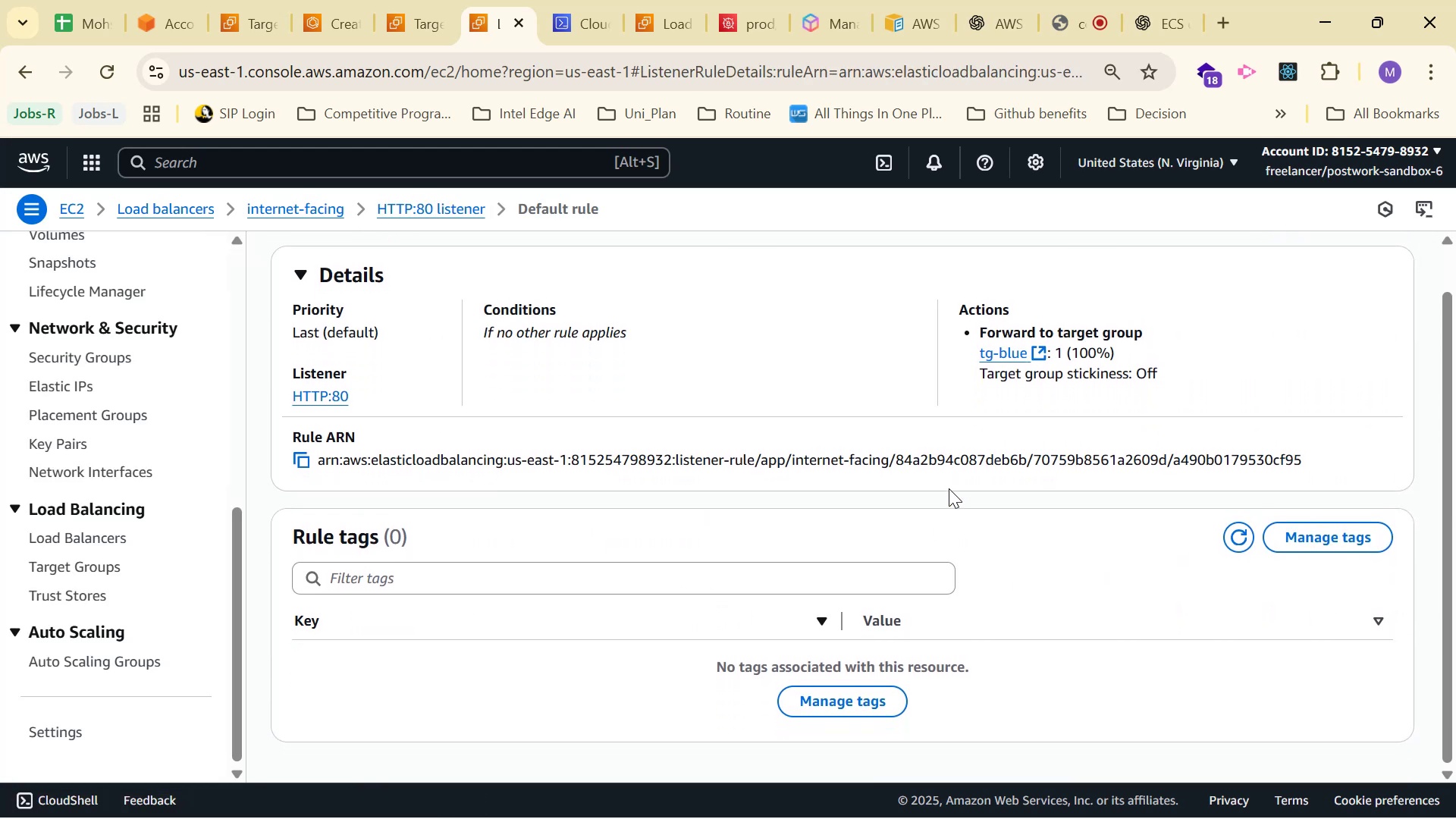 
scroll: coordinate [972, 479], scroll_direction: up, amount: 1.0
 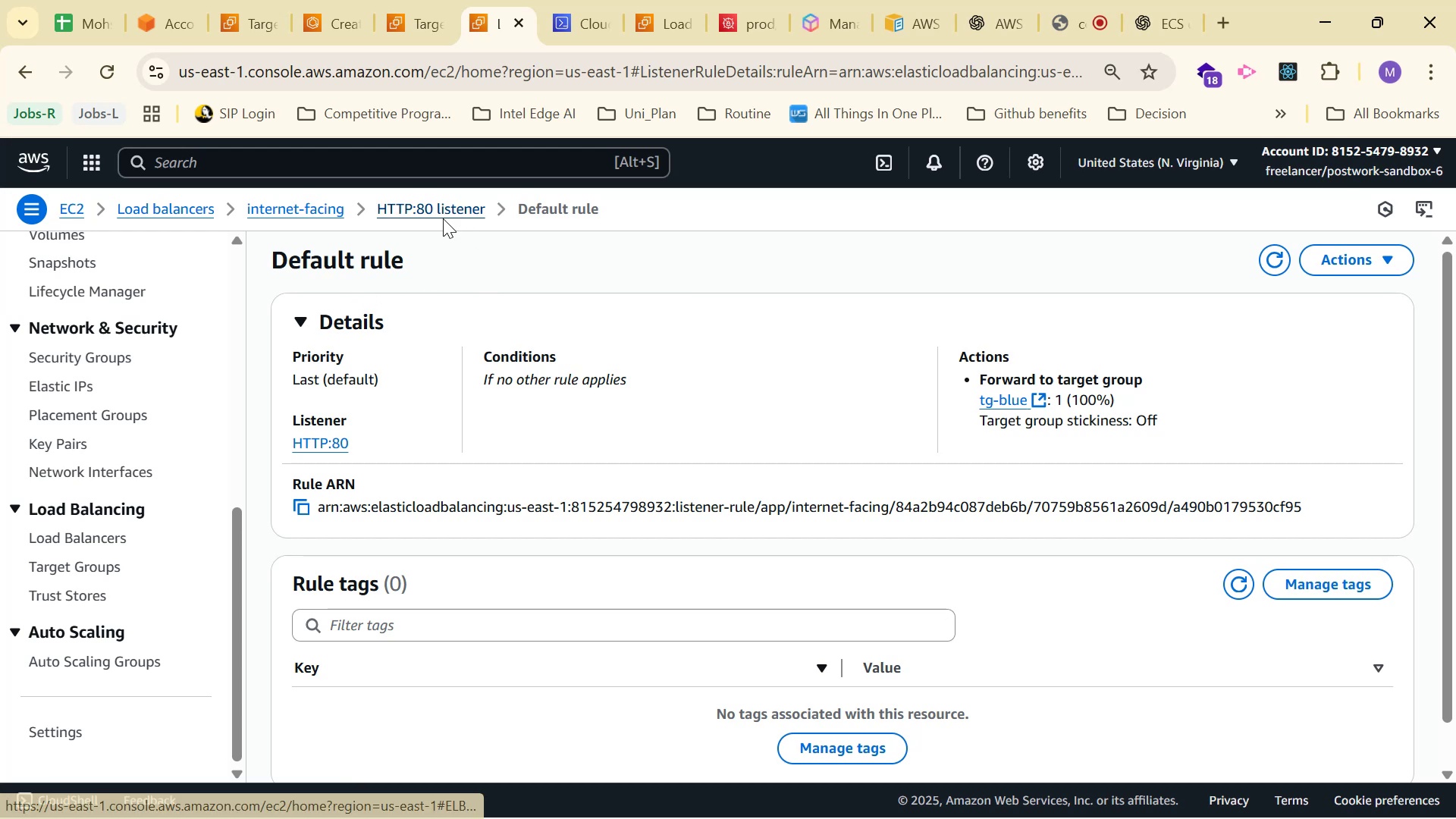 
scroll: coordinate [647, 391], scroll_direction: down, amount: 3.0
 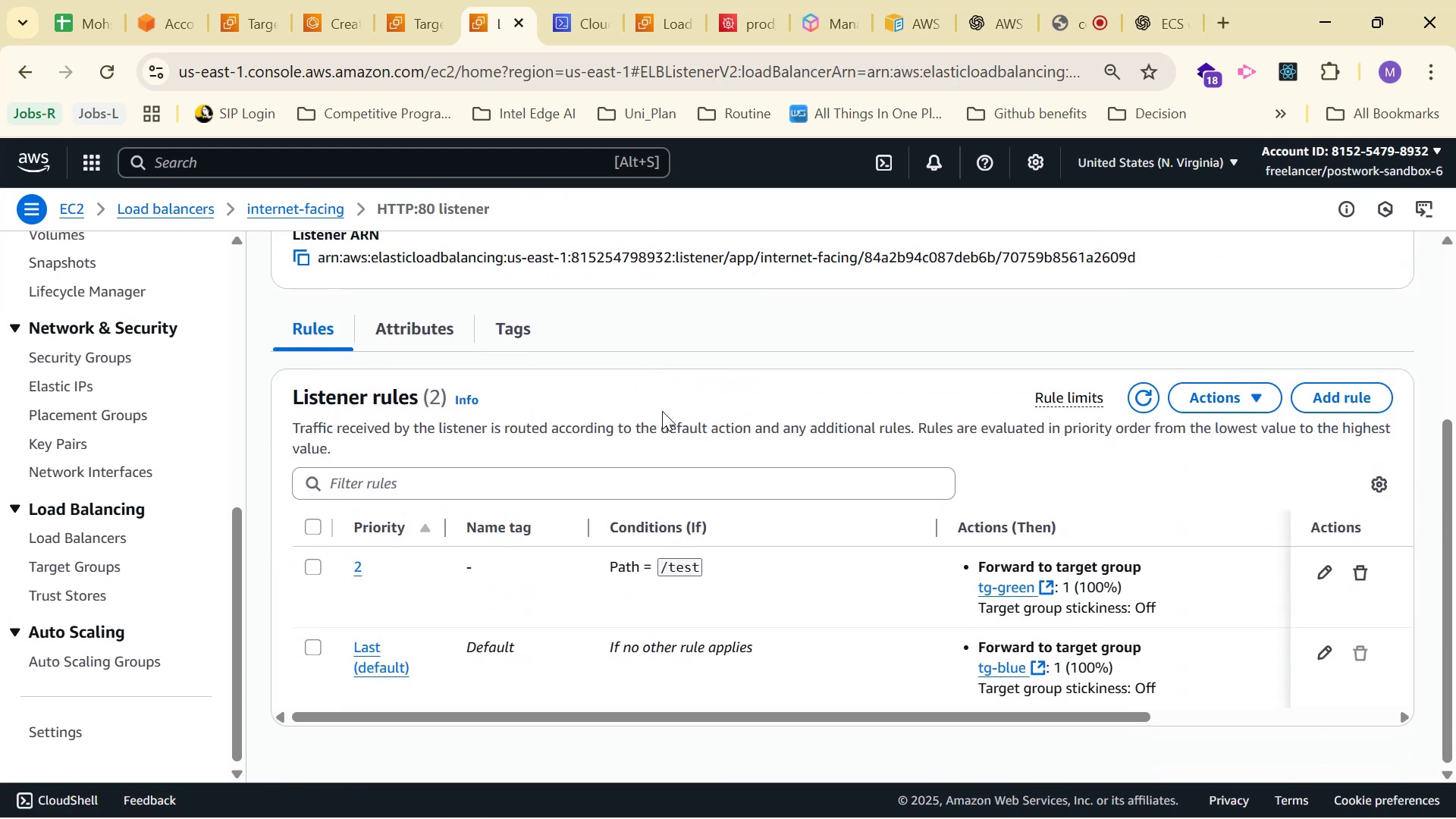 
scroll: coordinate [661, 411], scroll_direction: up, amount: 2.0
 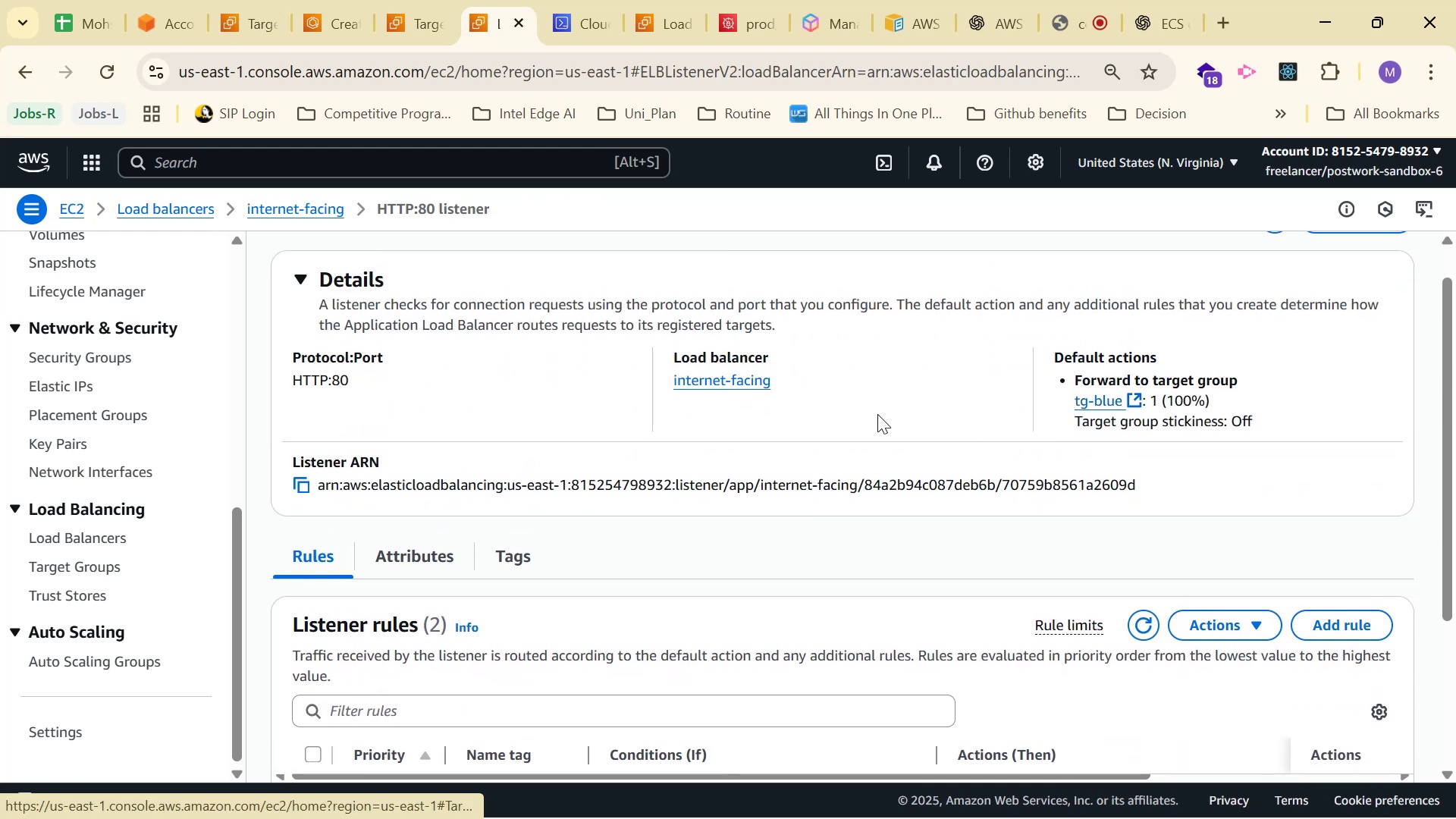 
left_click([434, 40])
 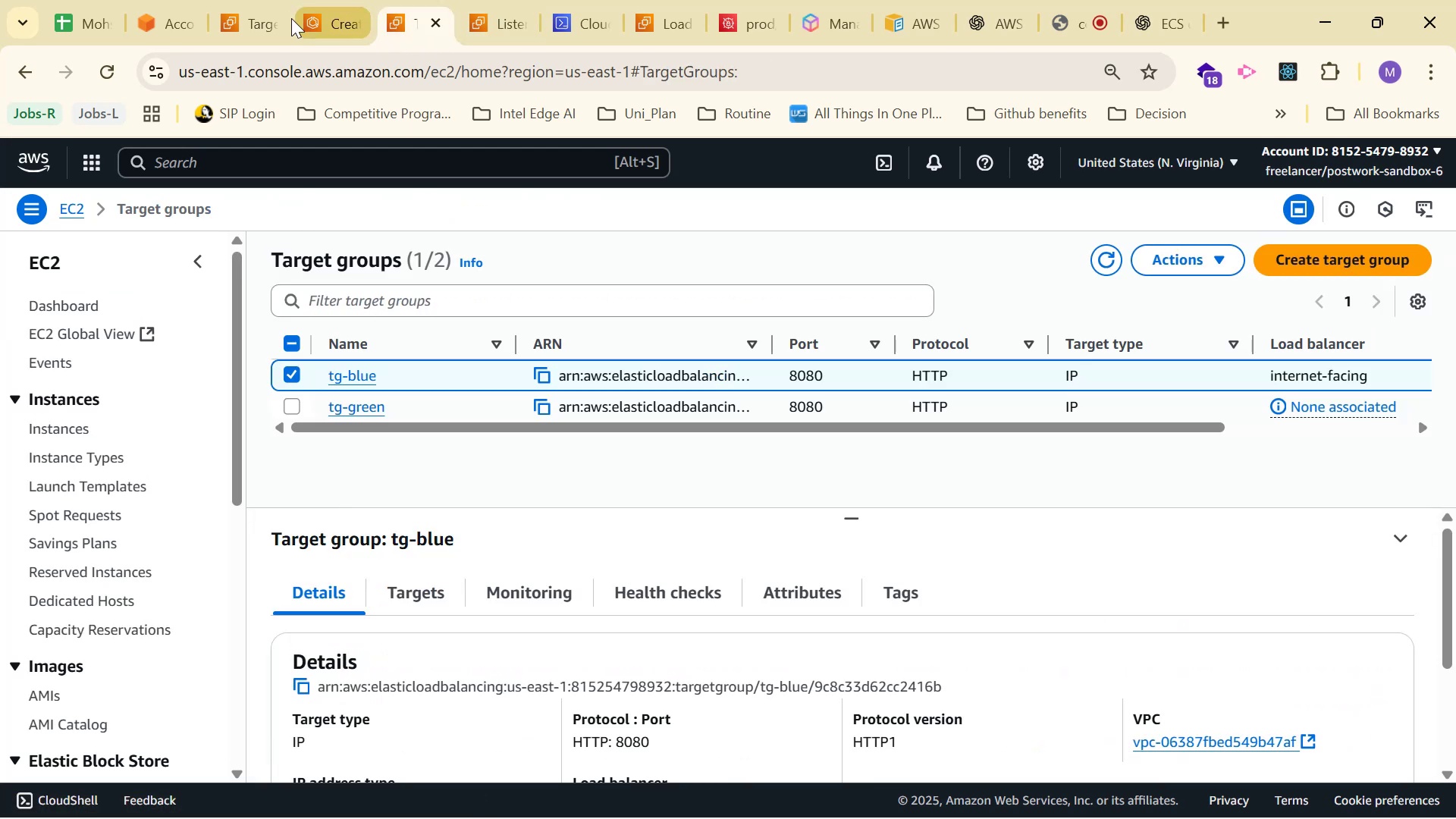 
left_click([320, 14])
 